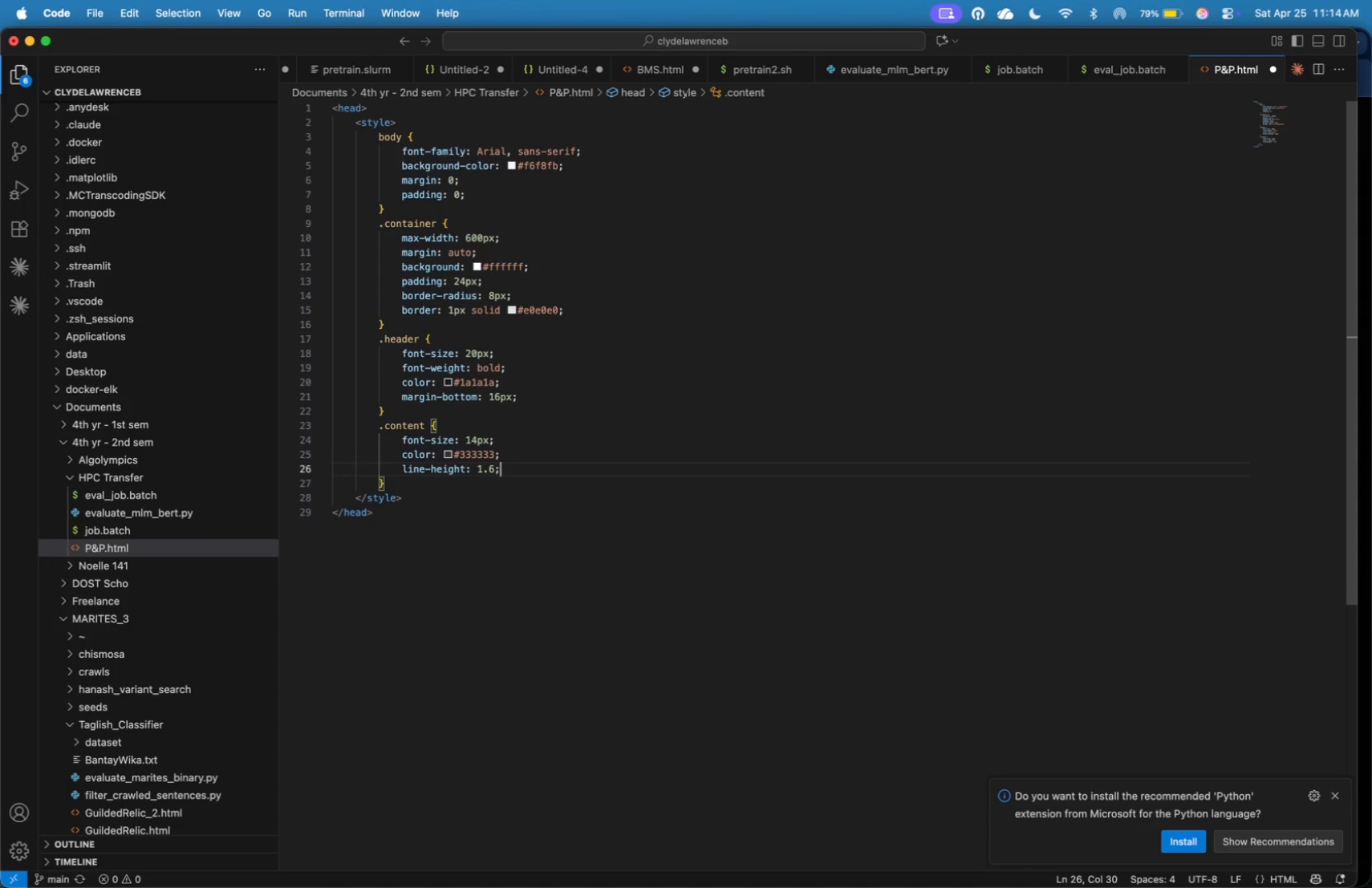 
key(ArrowDown)
 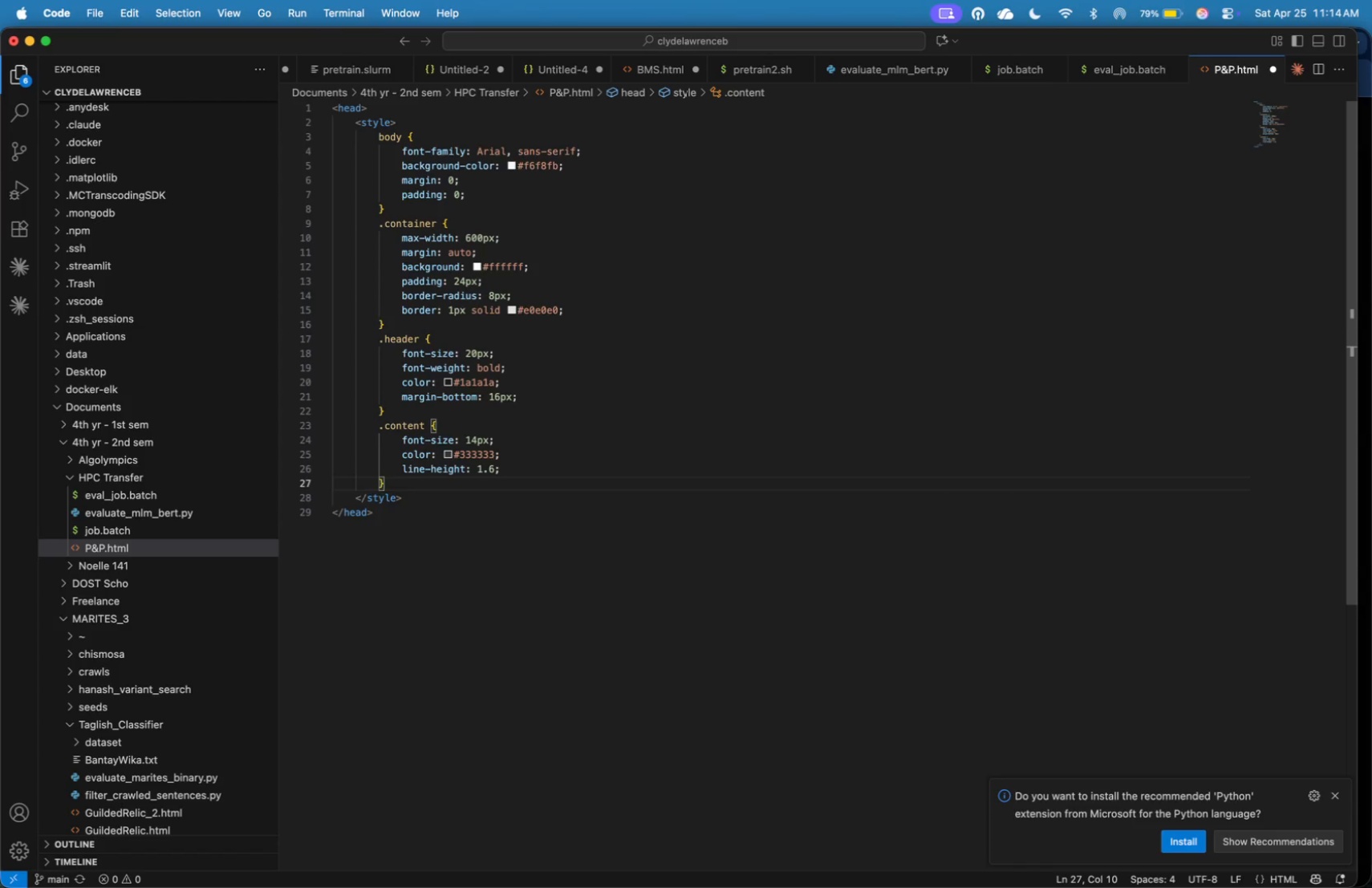 
key(Enter)
 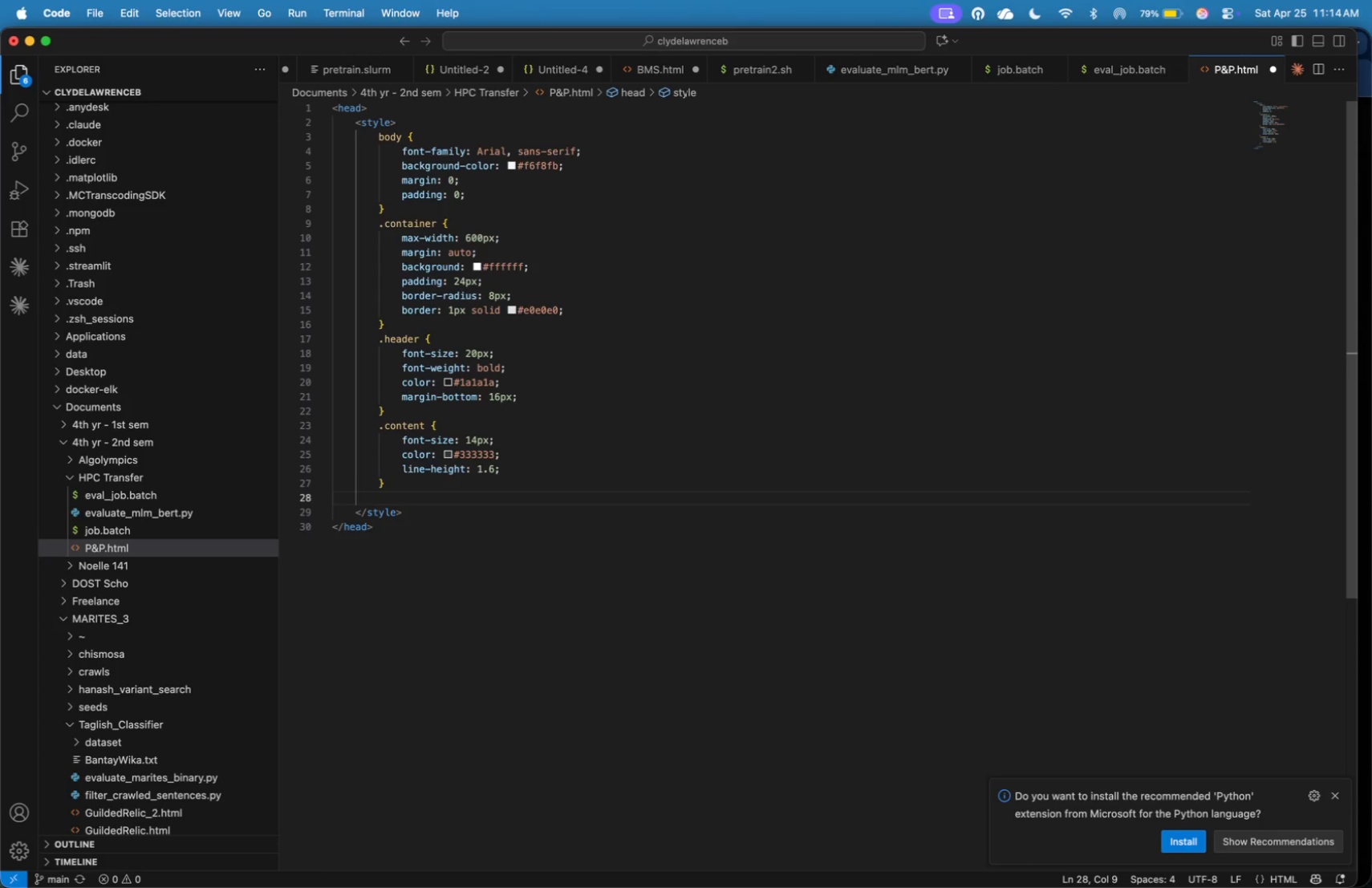 
type(.highlight: )
key(Backspace)
key(Backspace)
type( {)
 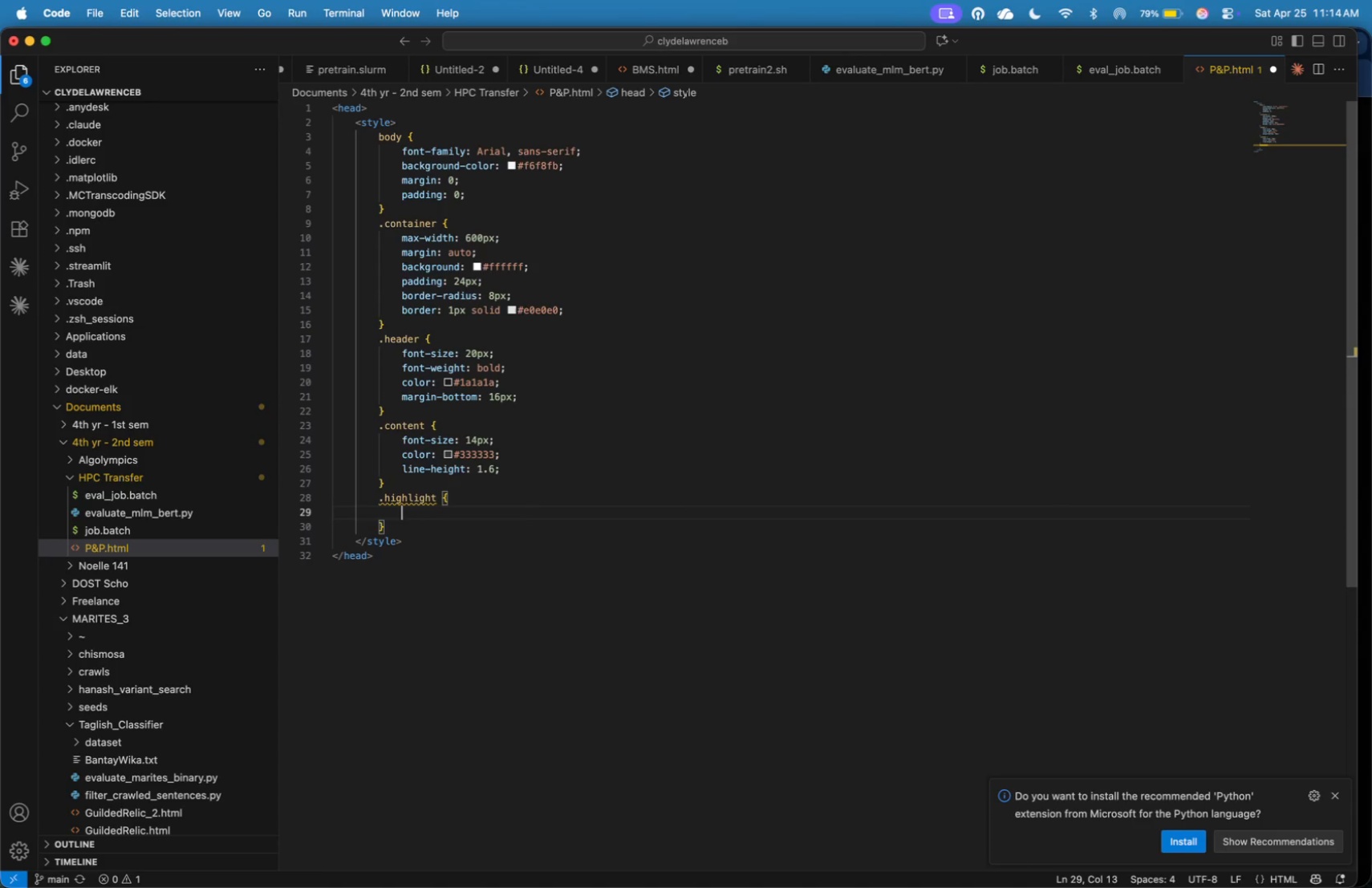 
 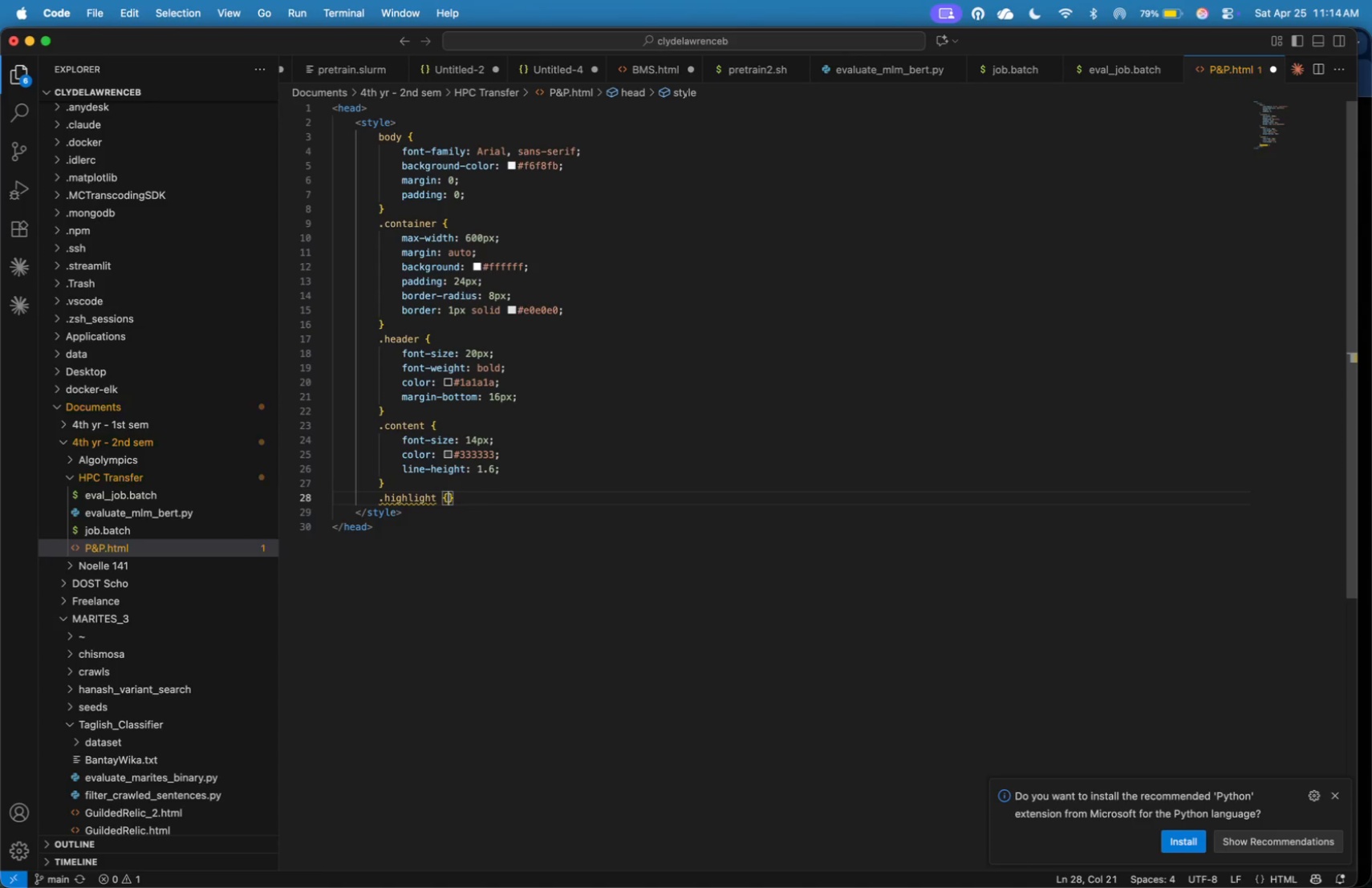 
key(Enter)
 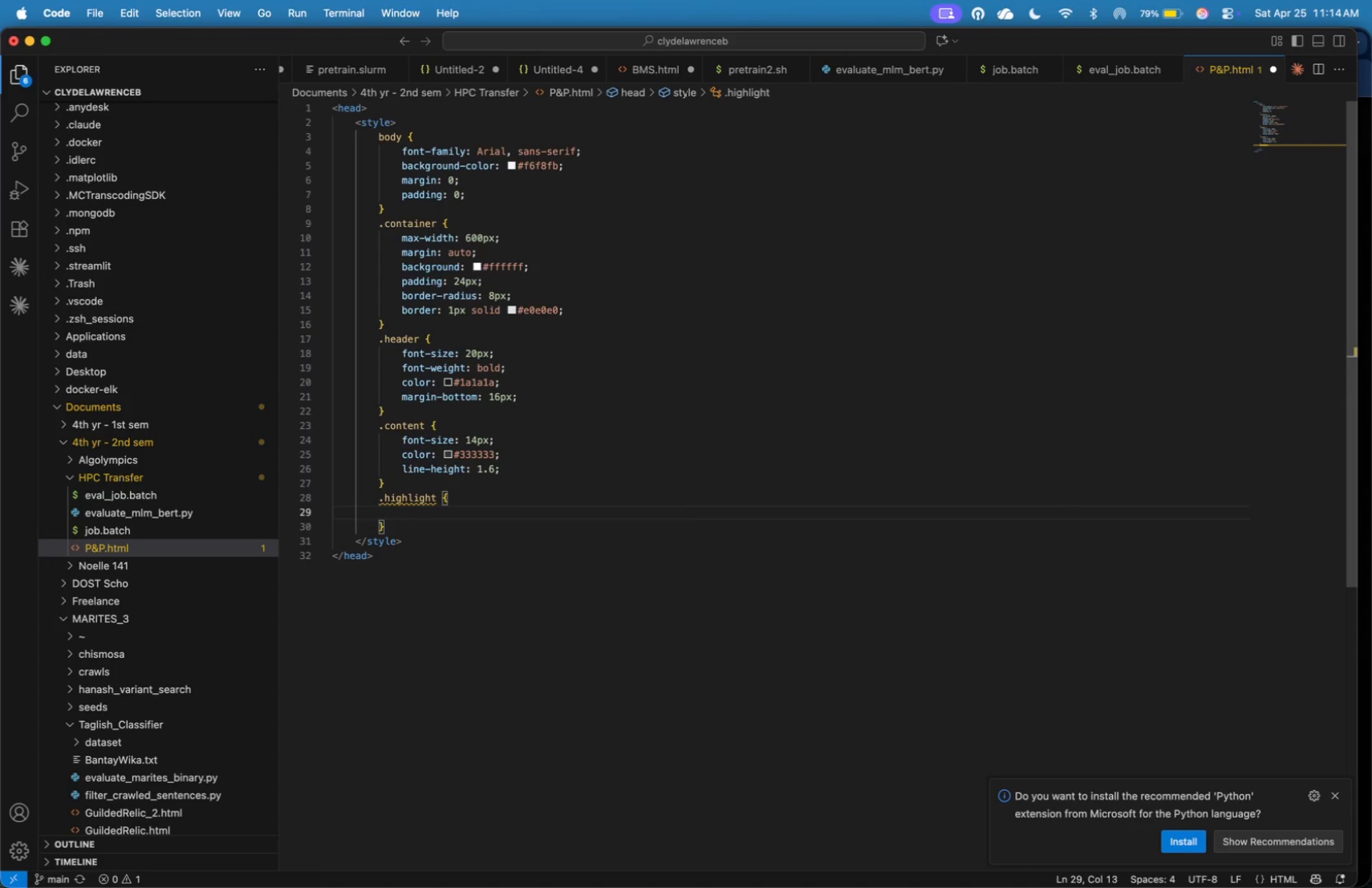 
type(bc)
key(Backspace)
type(acl)
key(Backspace)
type(kground-color: #f1f5ff;)
 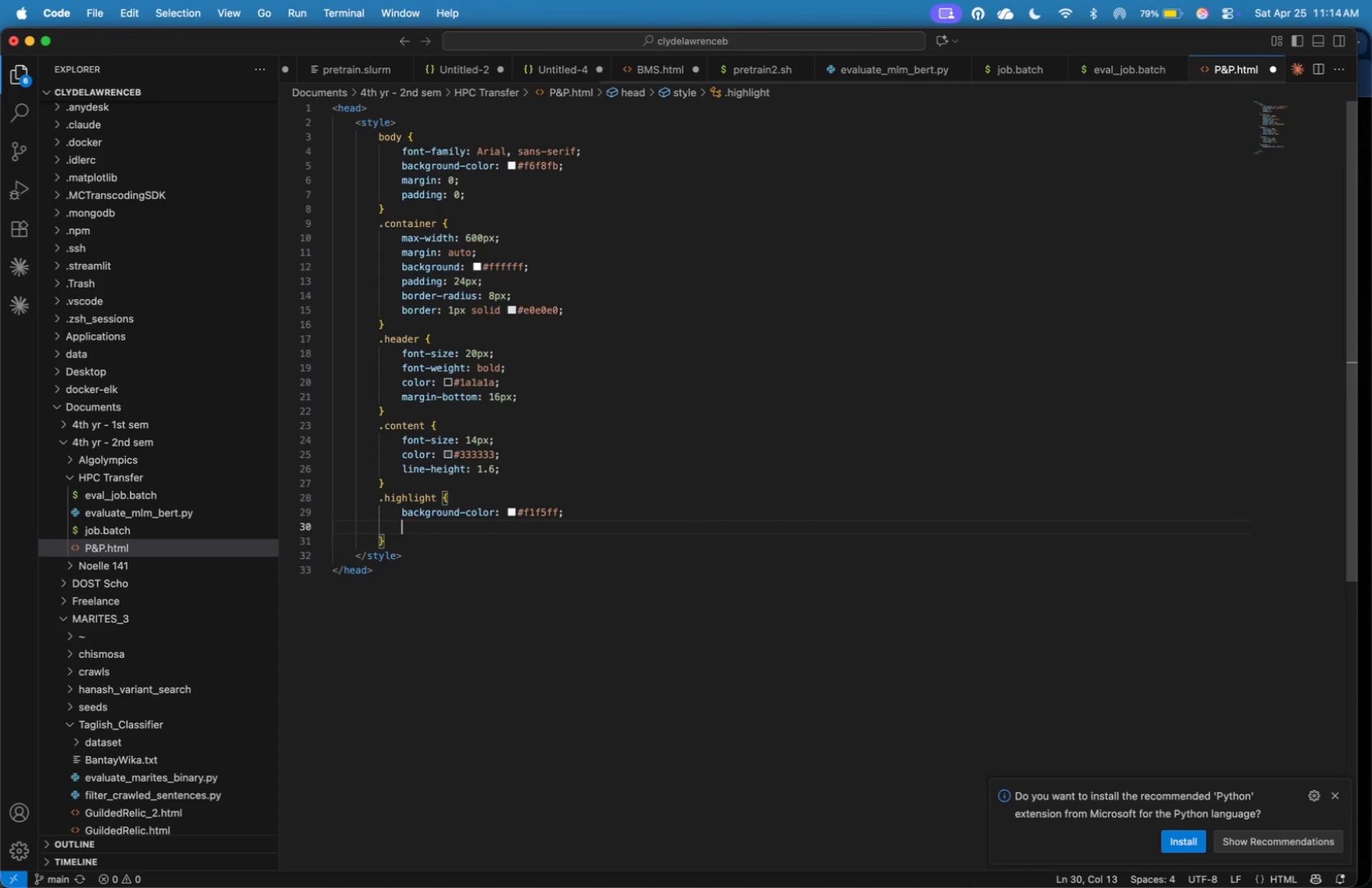 
 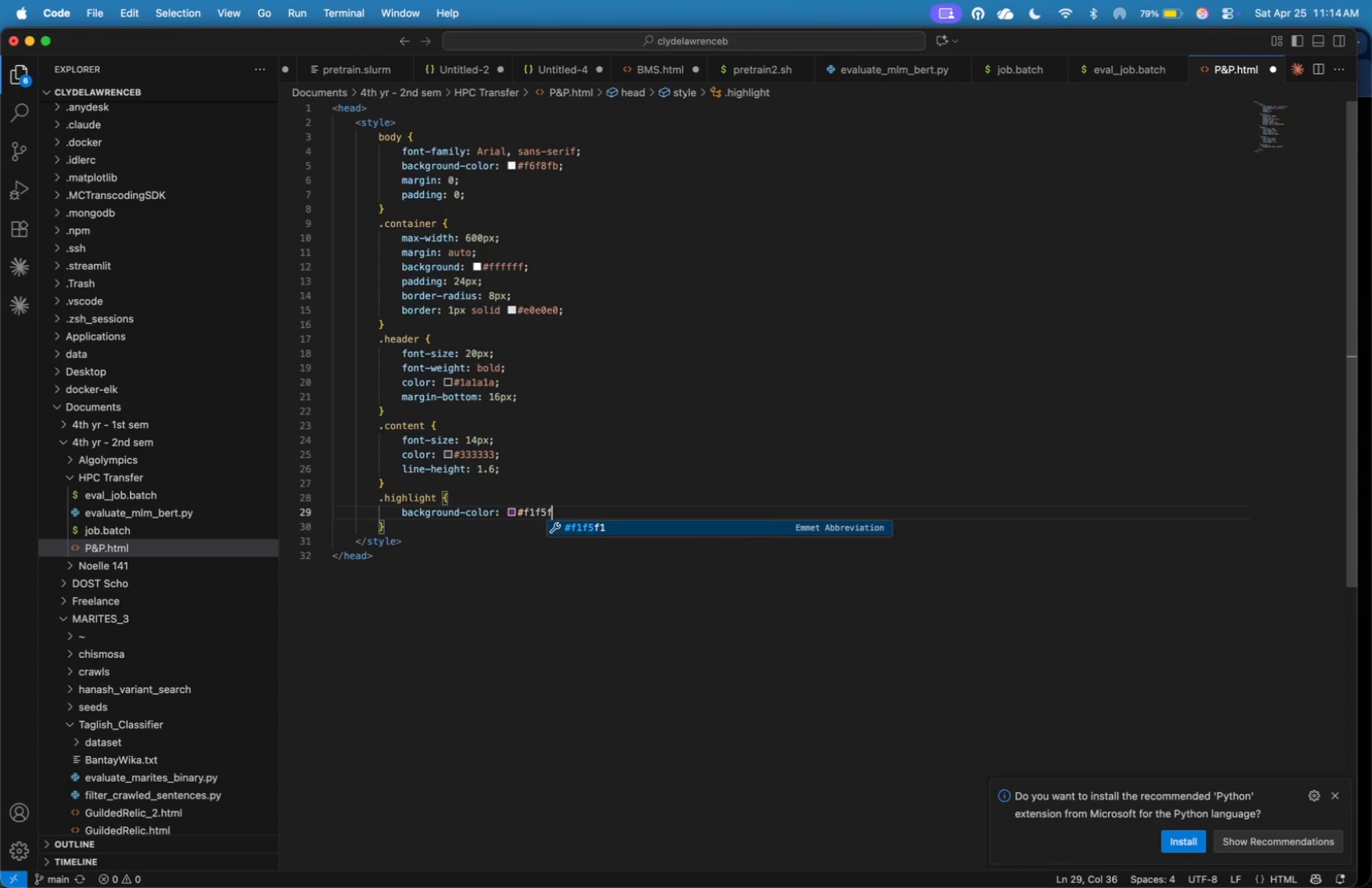 
key(Enter)
 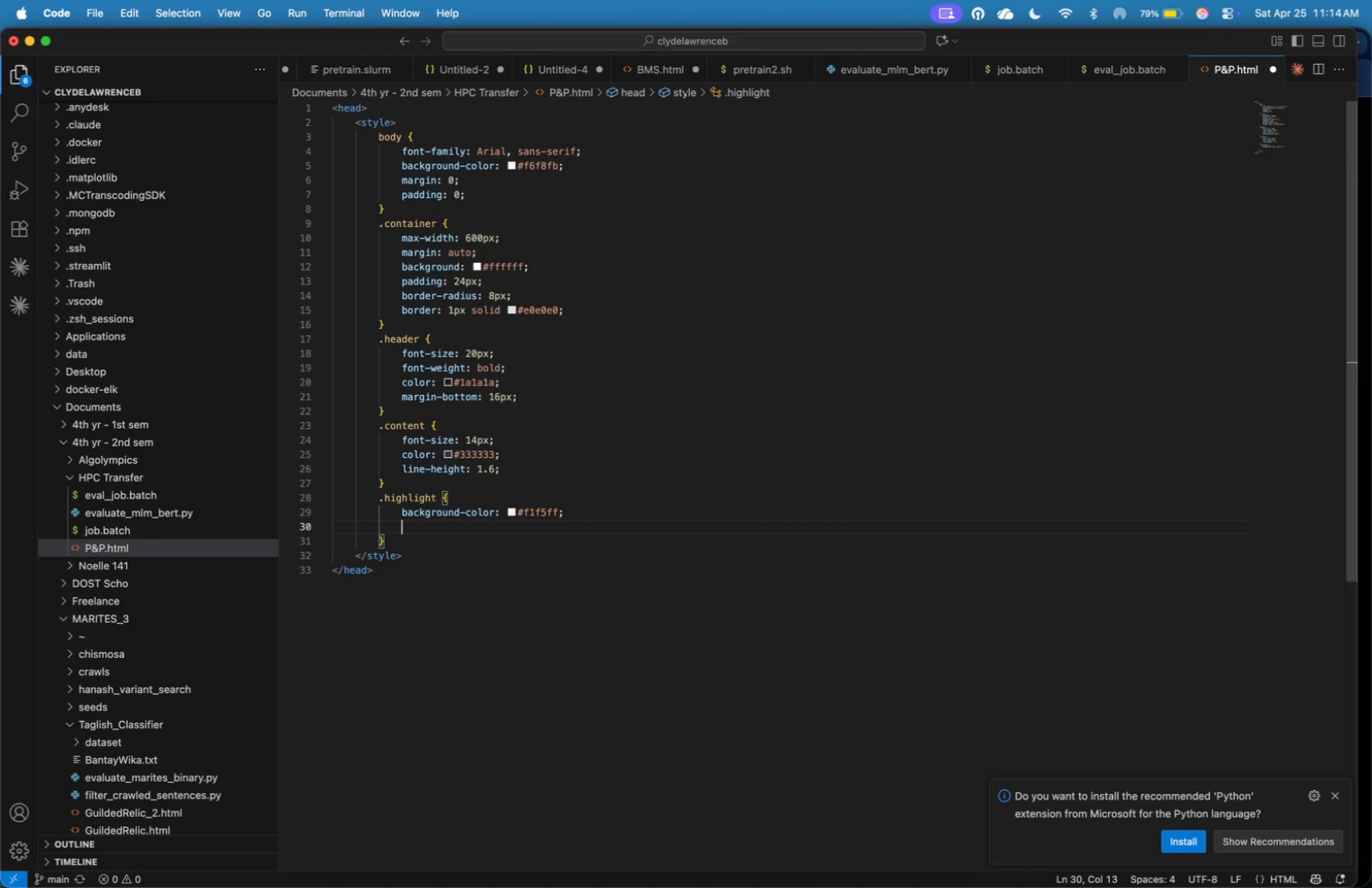 
type(padding: 12px;)
 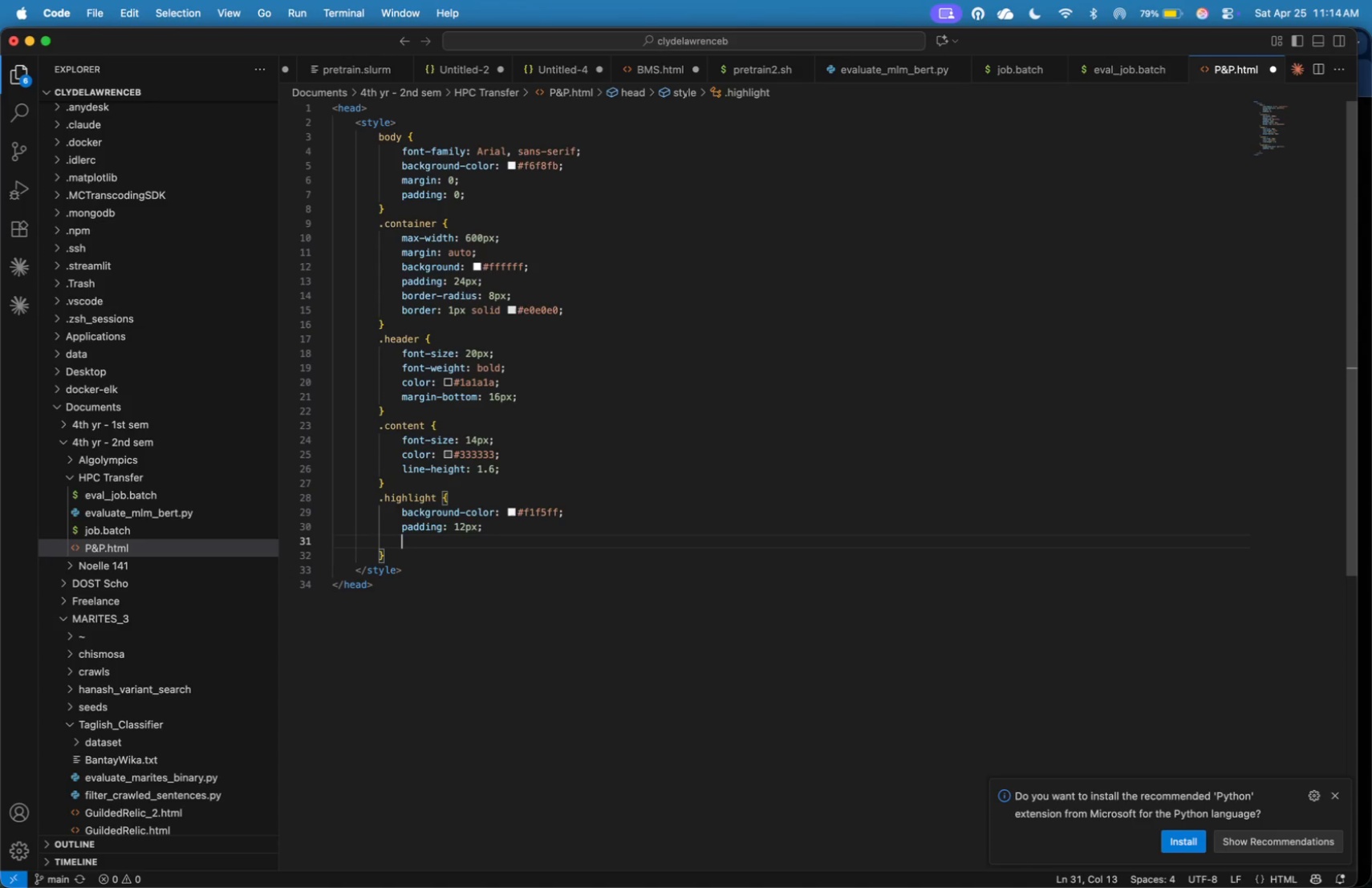 
 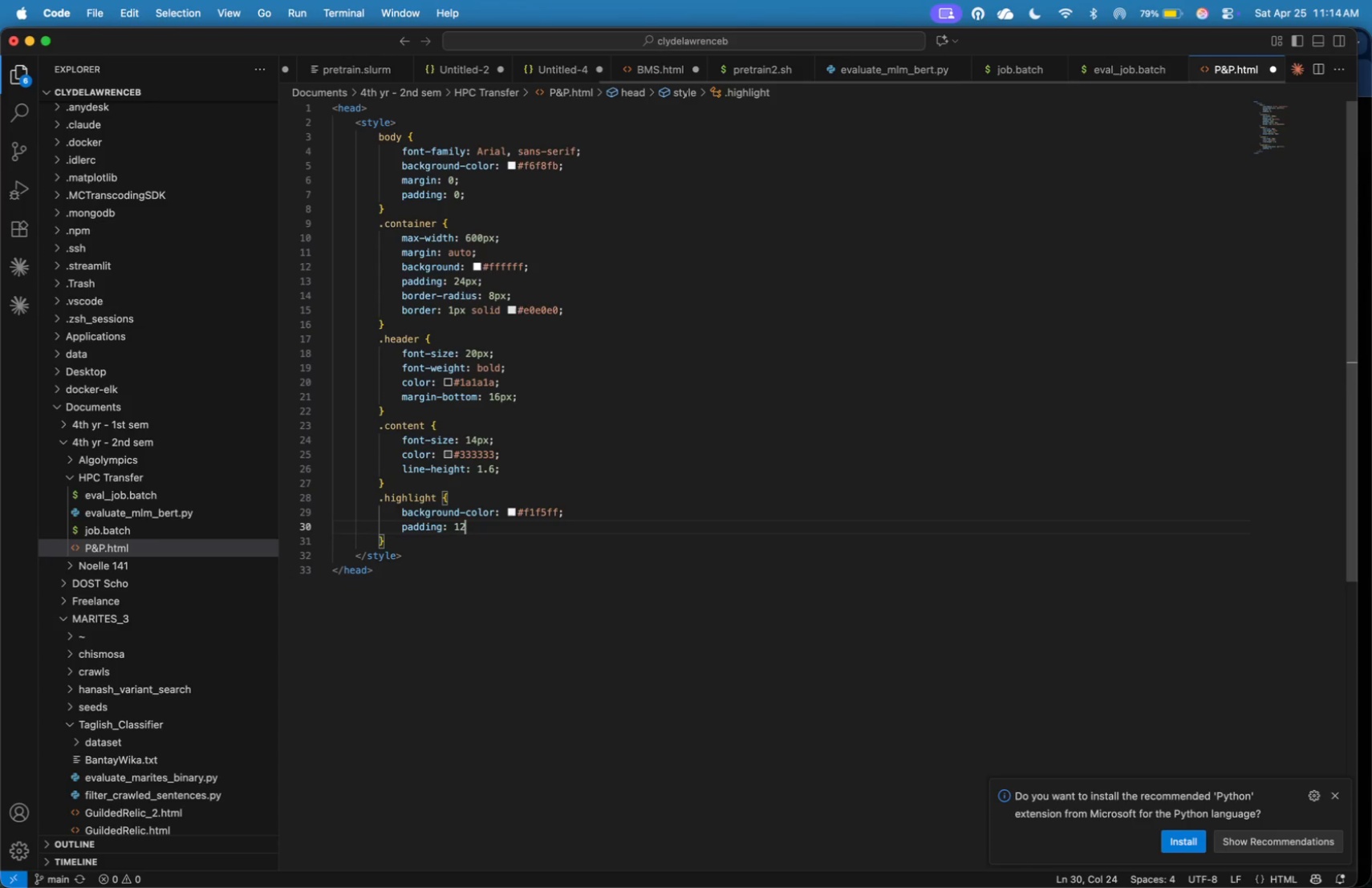 
key(Enter)
 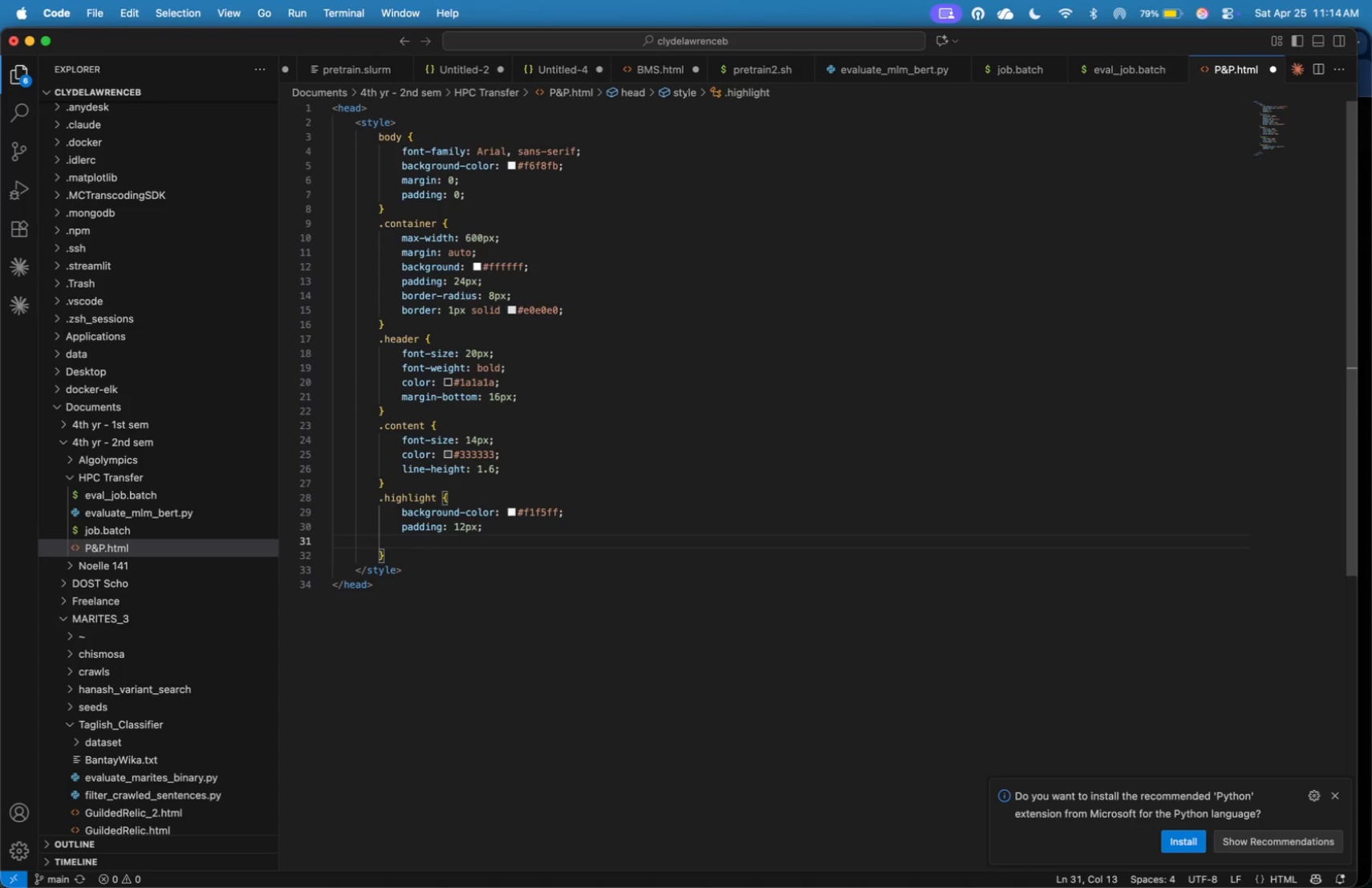 
type(border-radius: 6px;)
 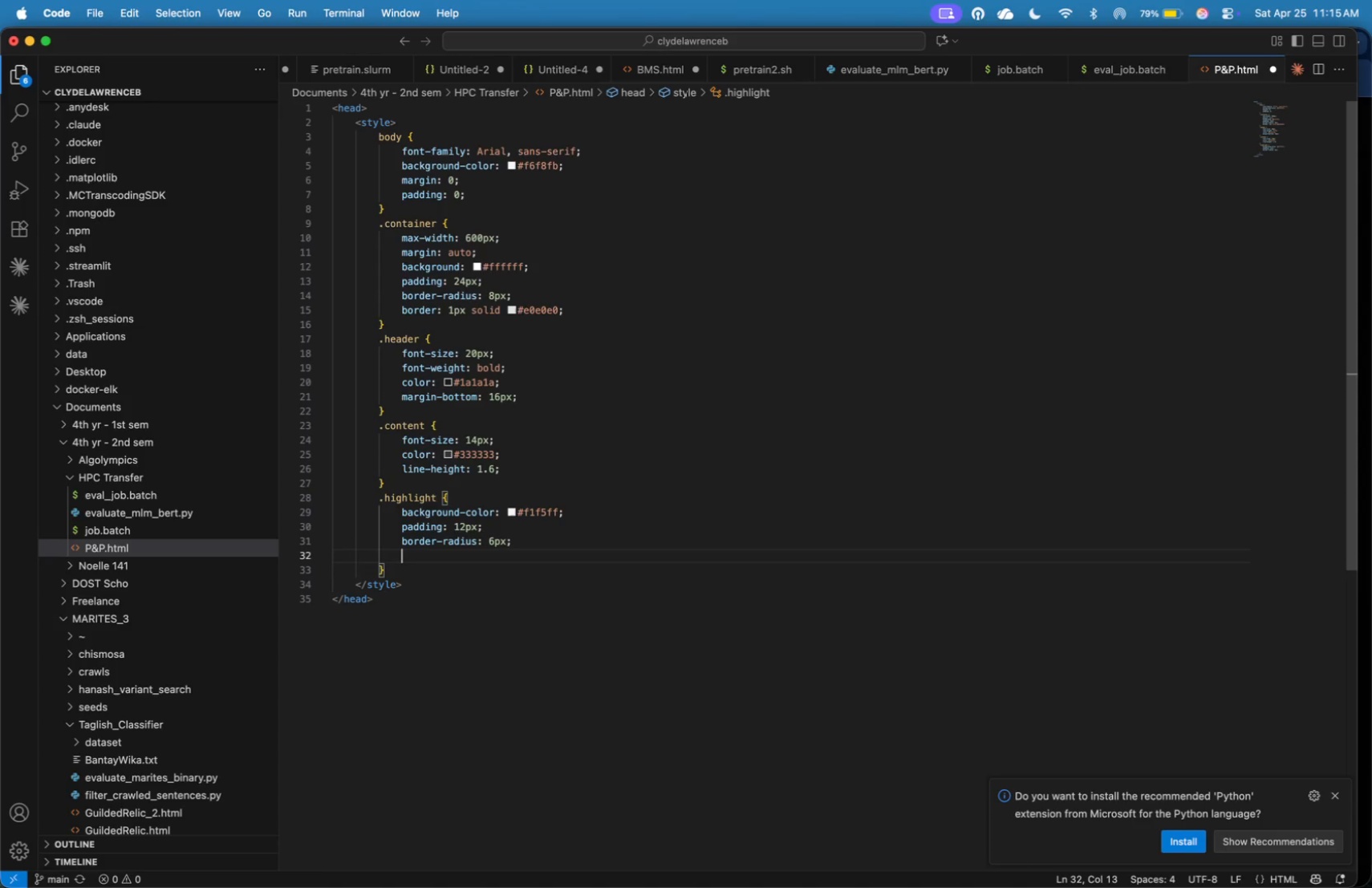 
 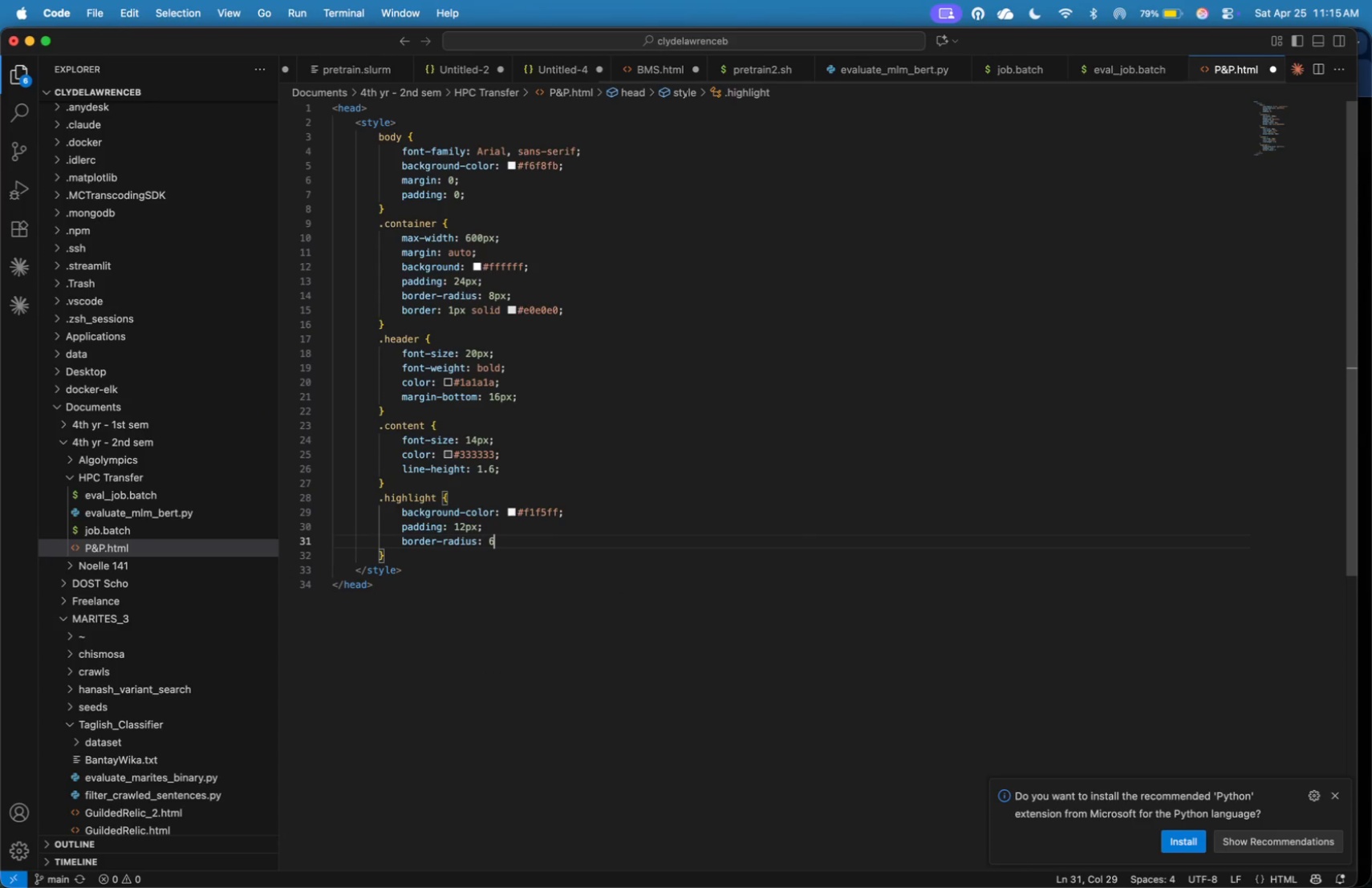 
key(Enter)
 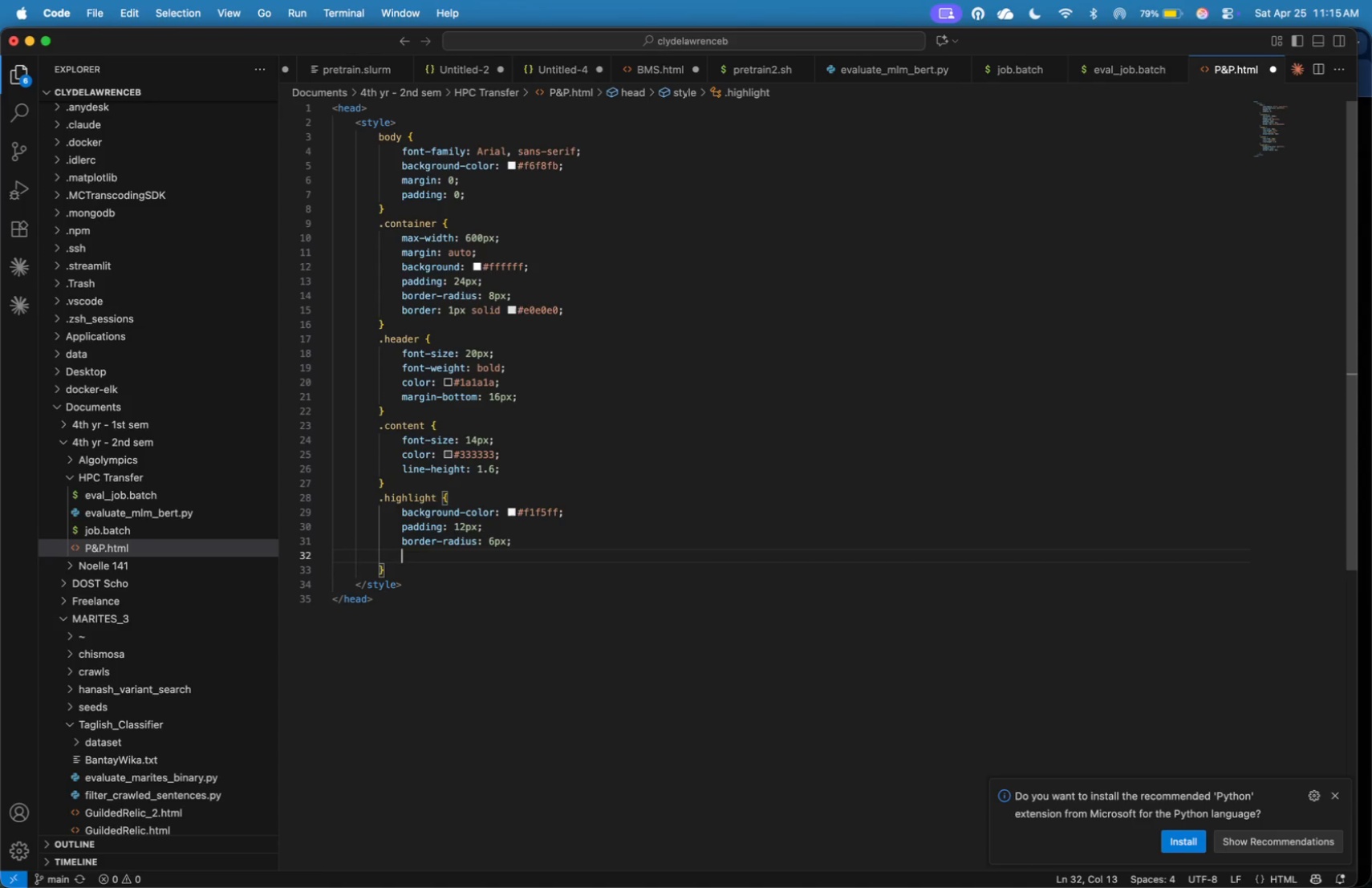 
type(margin: 16px 0;)
 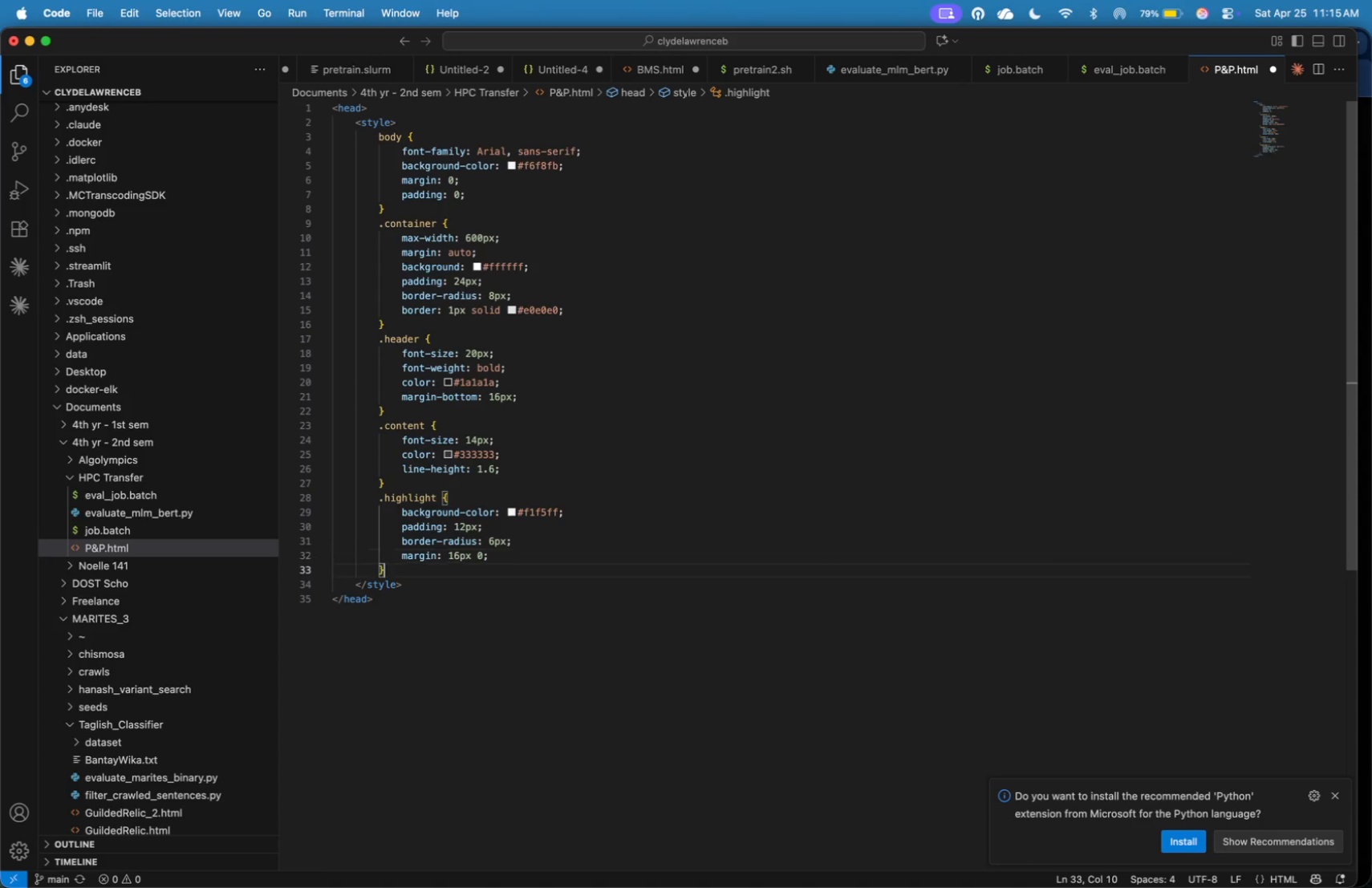 
 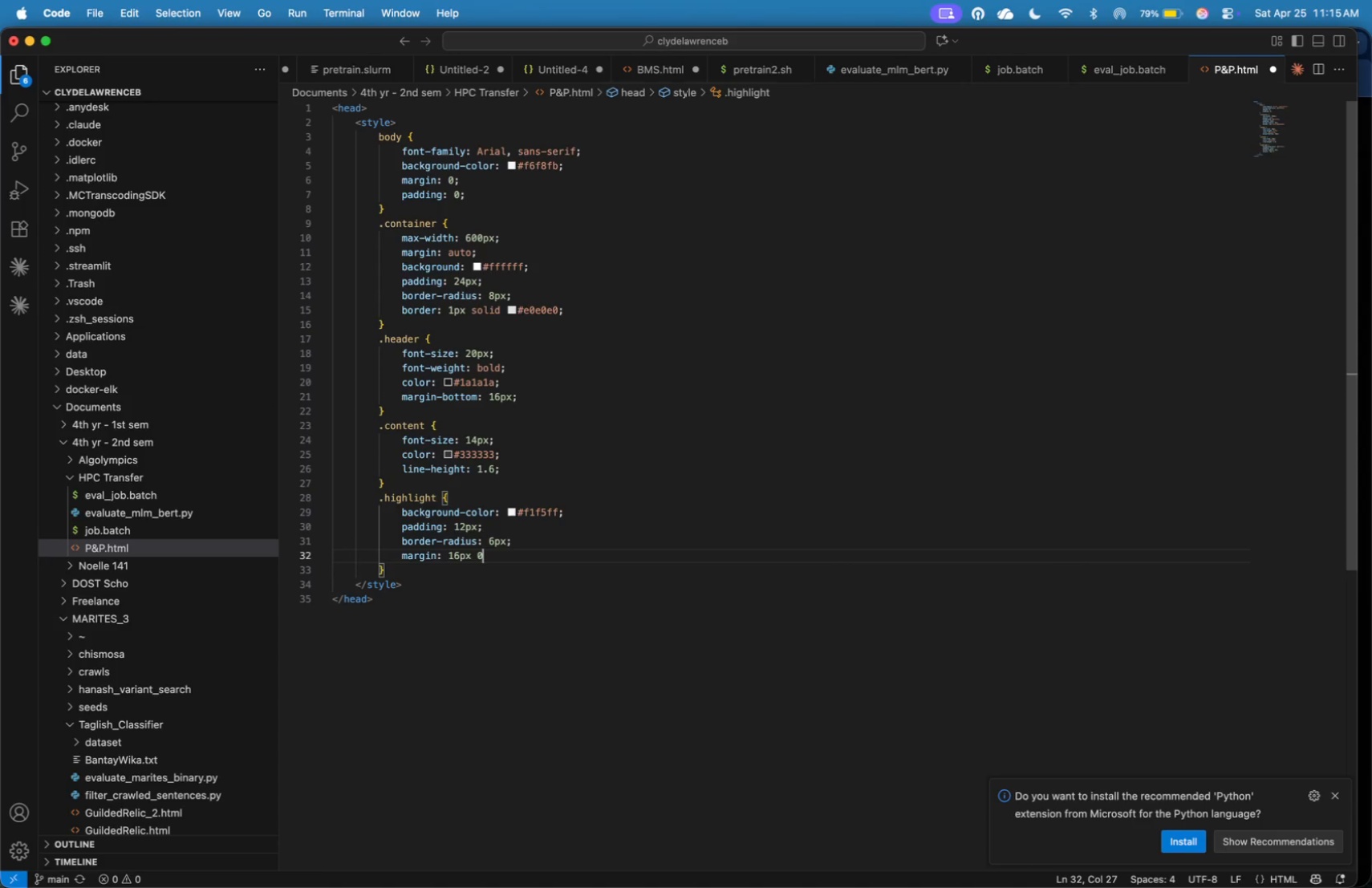 
key(ArrowDown)
 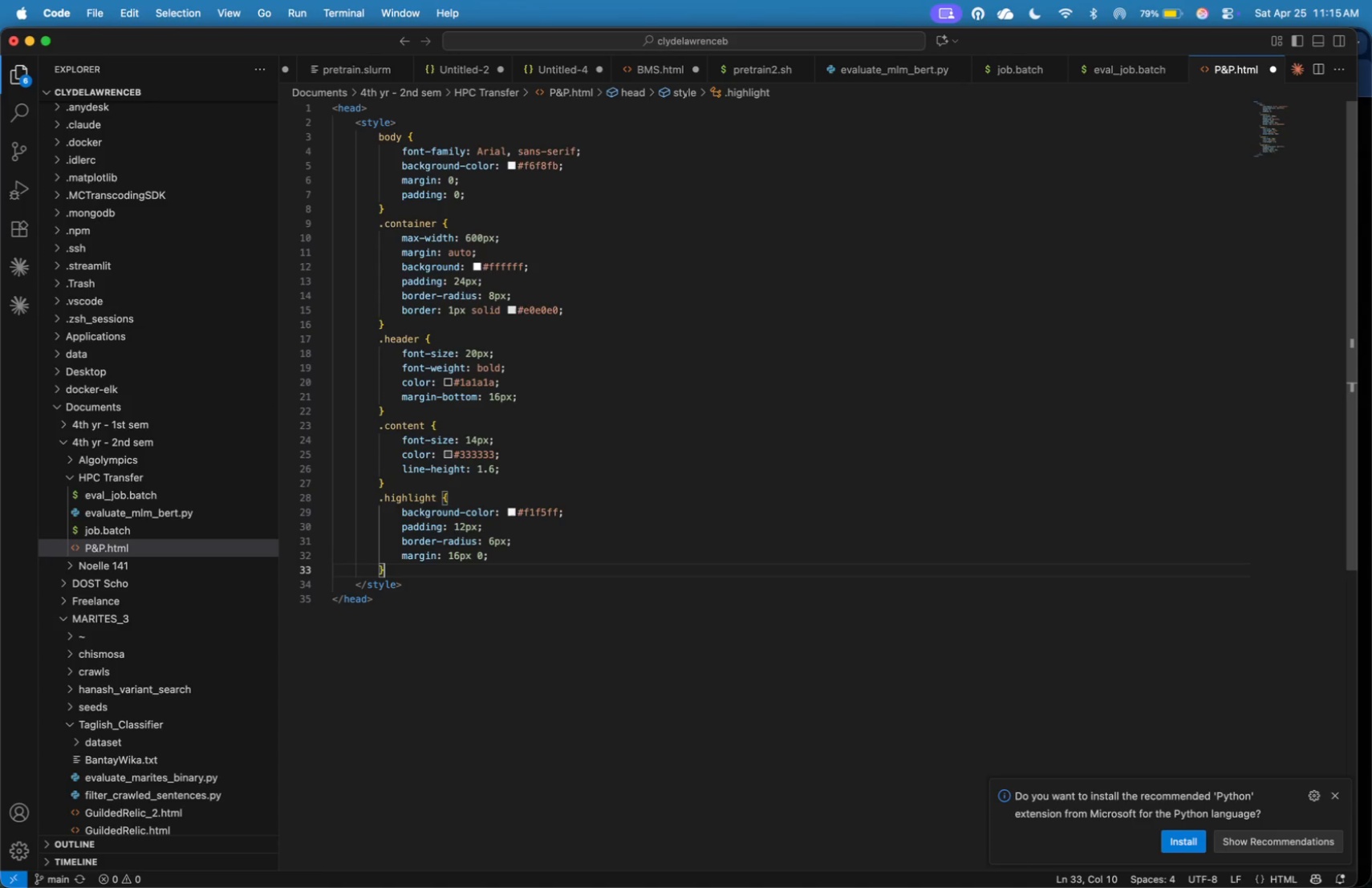 
key(Enter)
 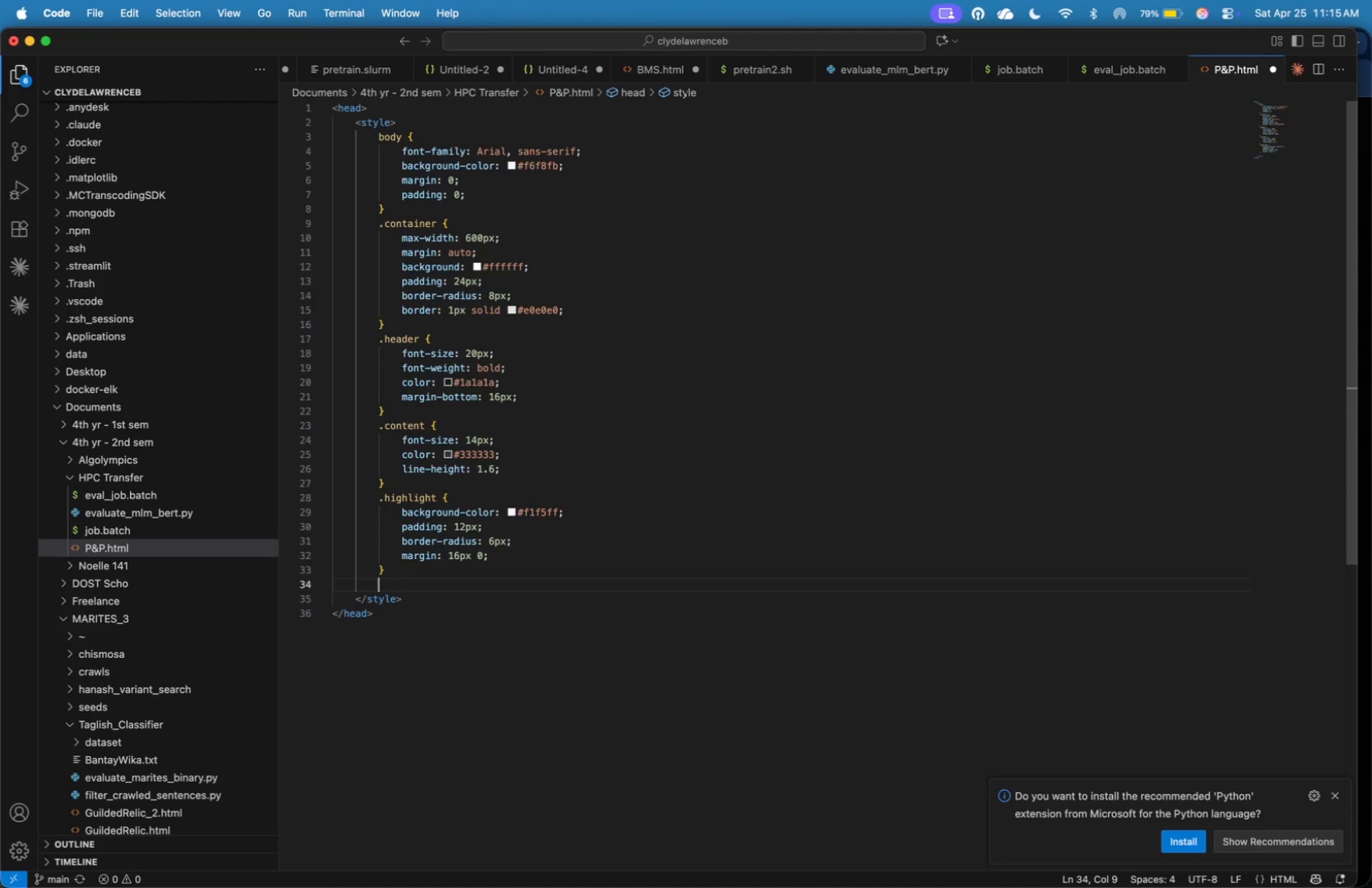 
type(.footer {)
 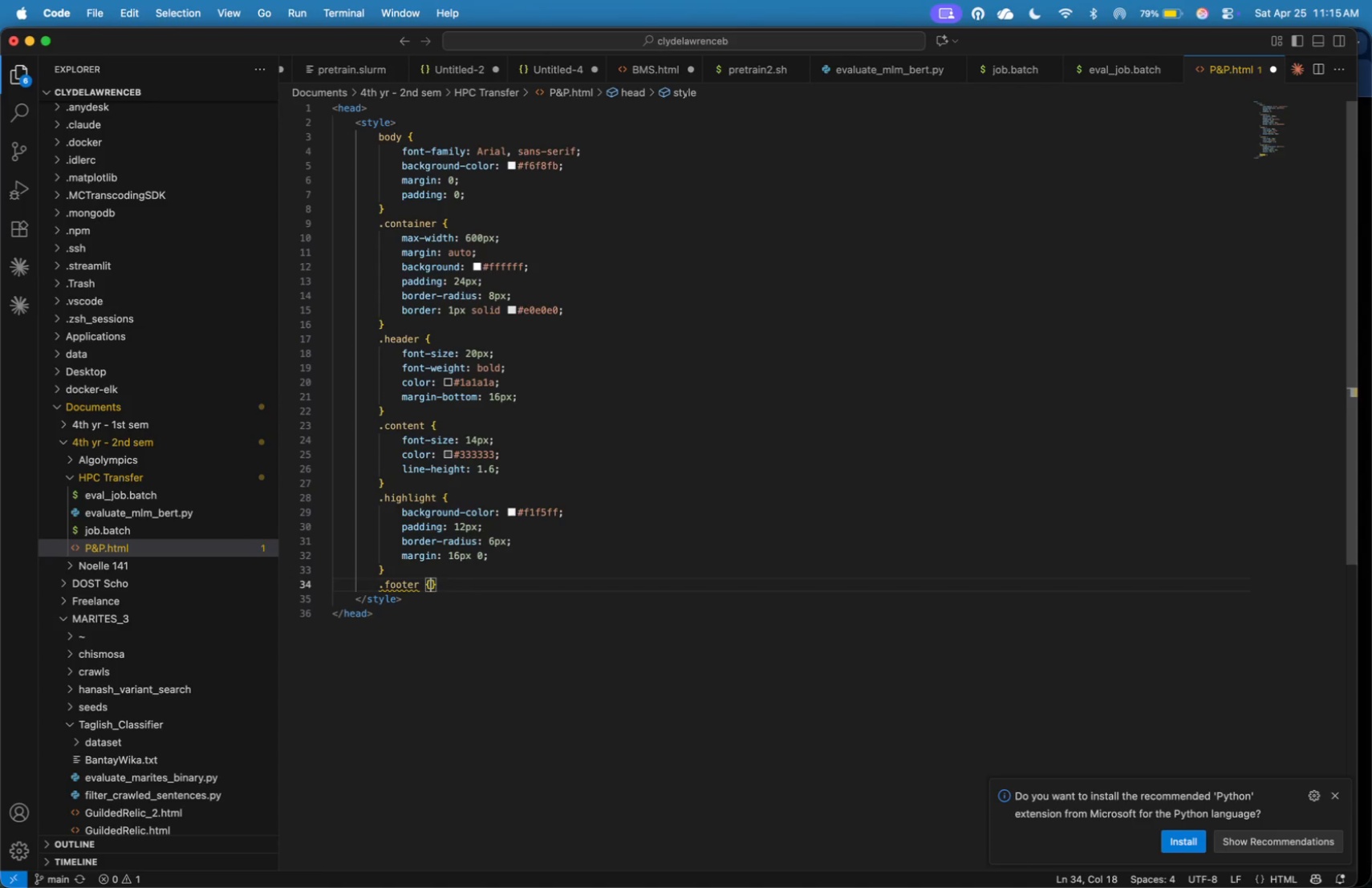 
key(Enter)
 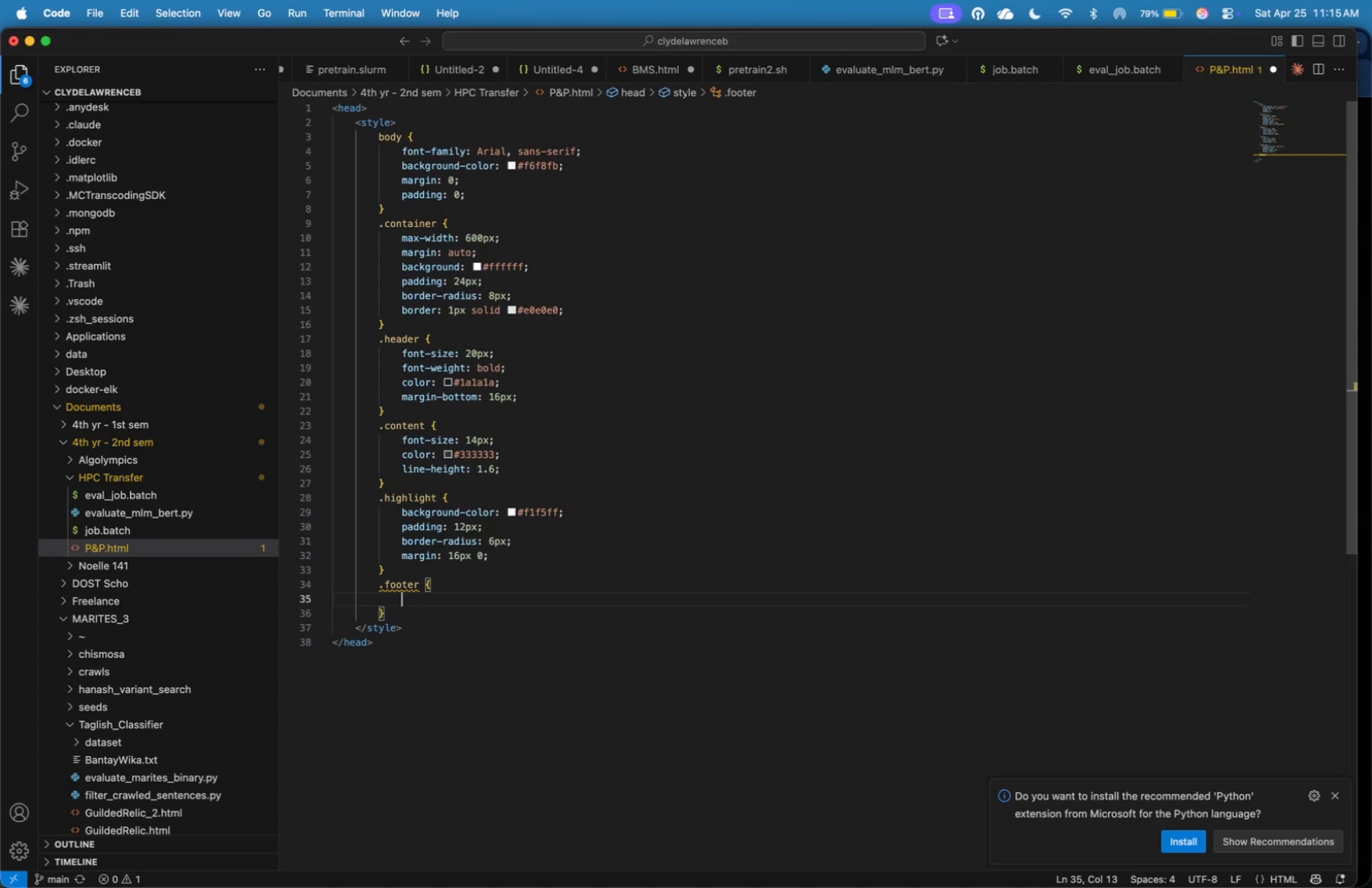 
type(font-size: 12px;)
 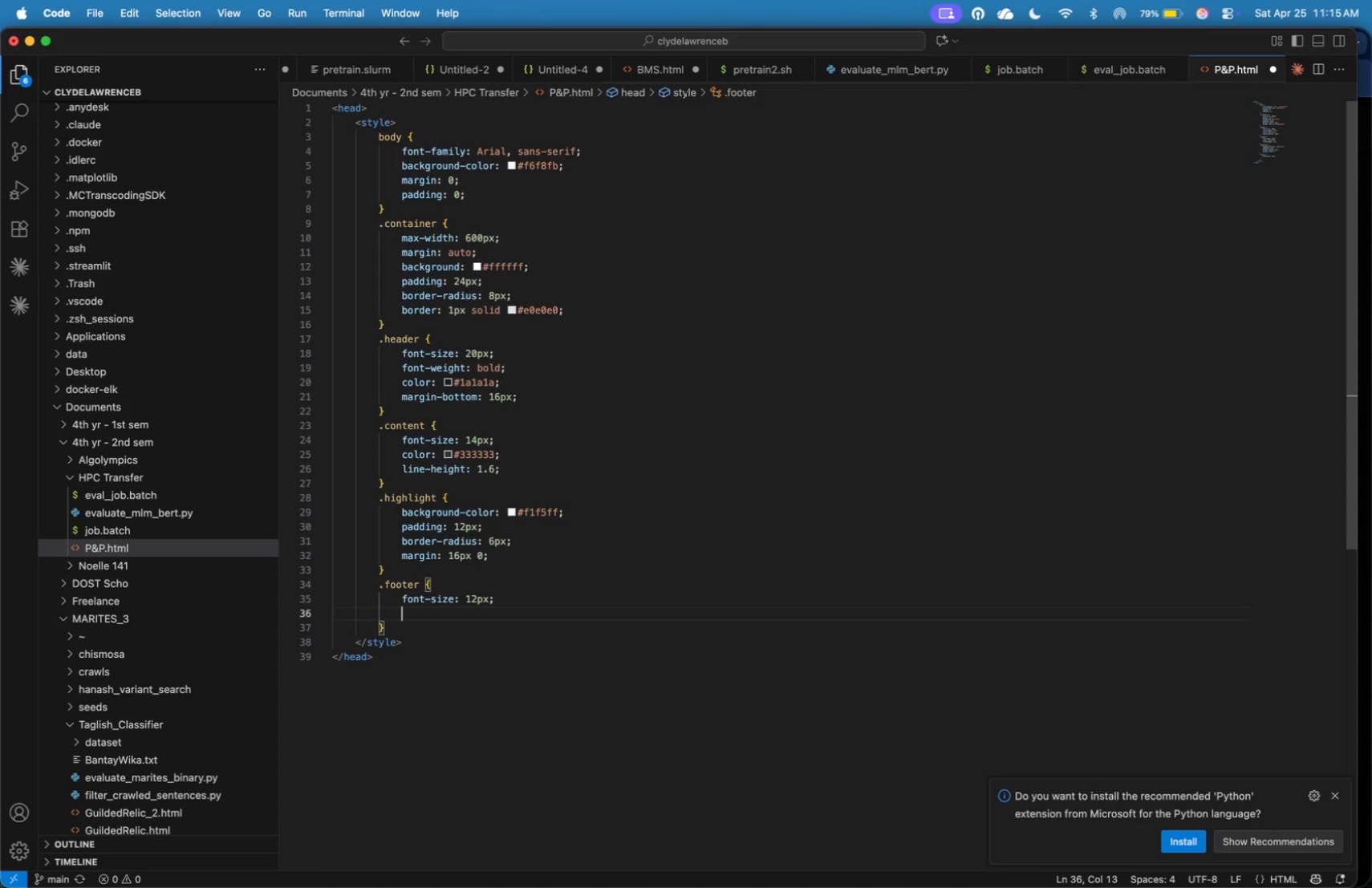 
 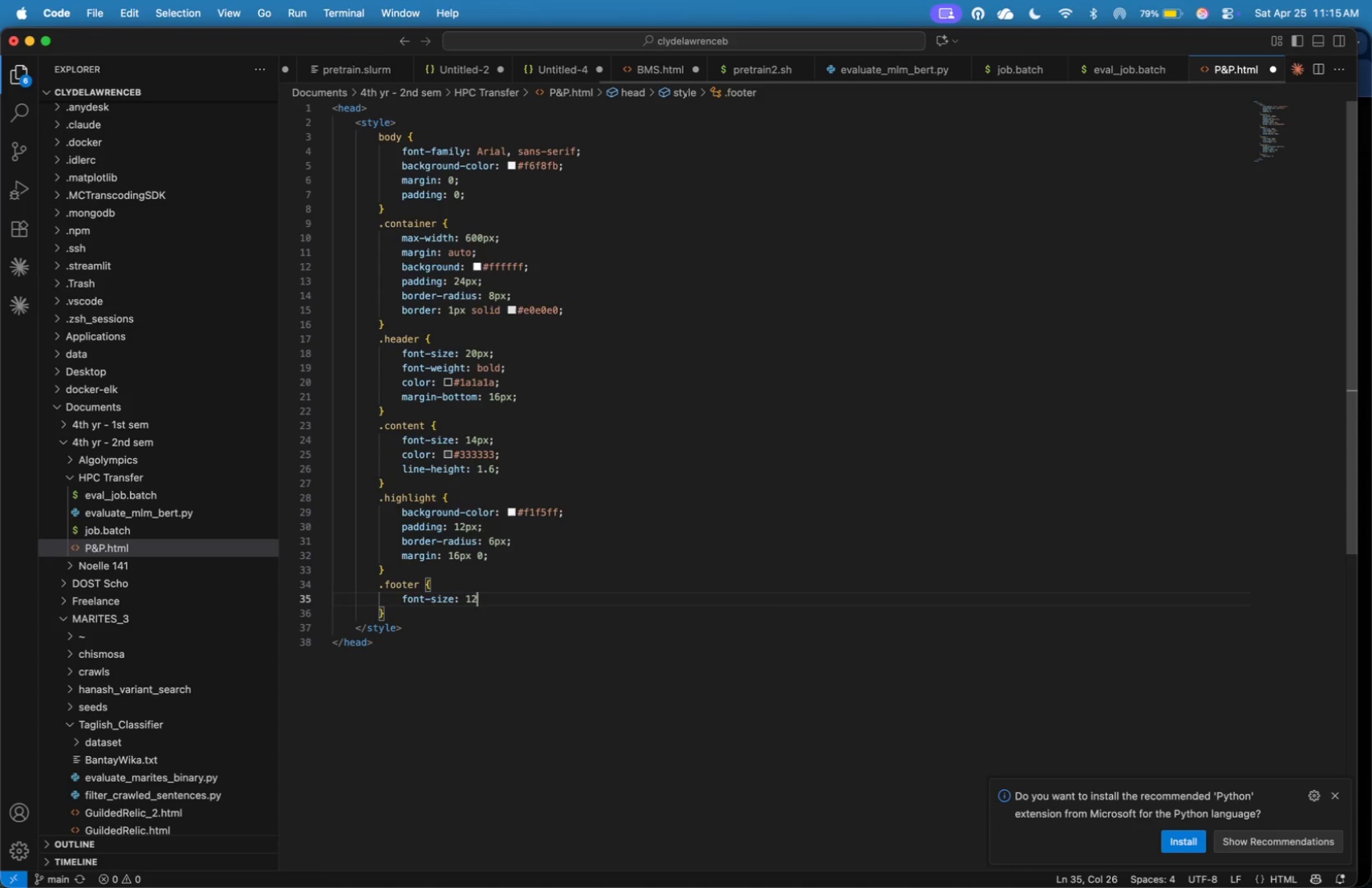 
key(Enter)
 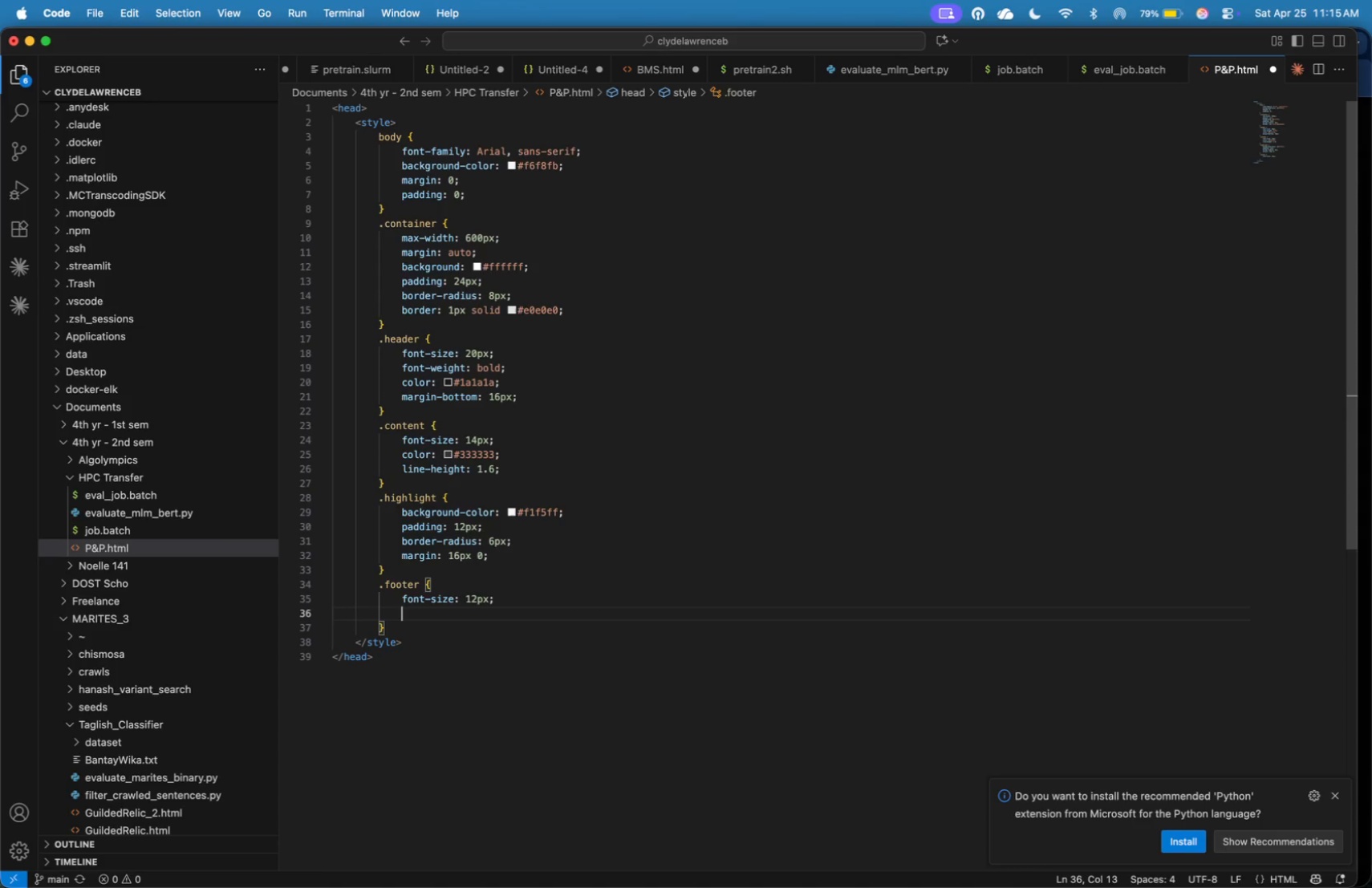 
type(color: #888888;)
 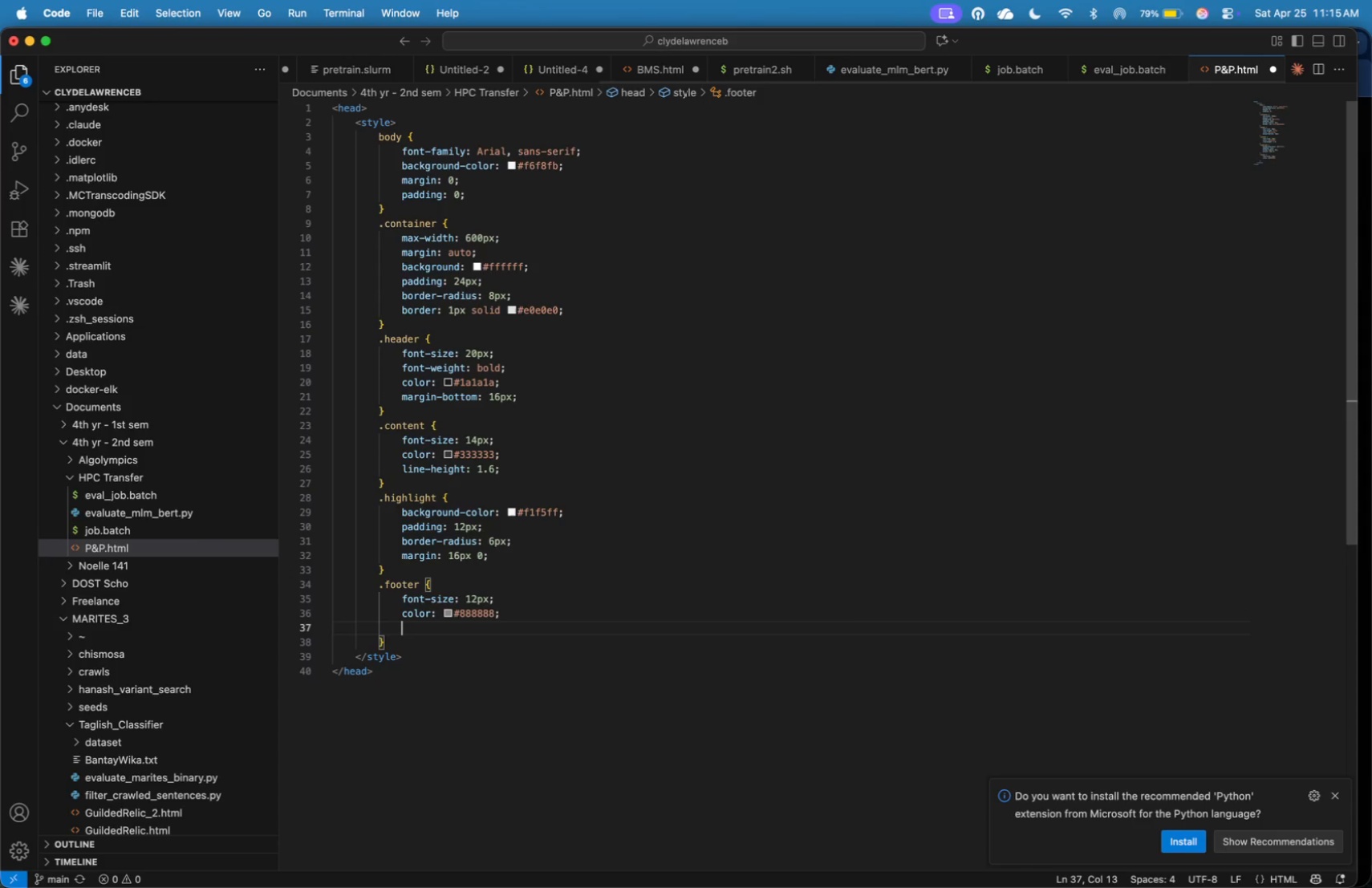 
 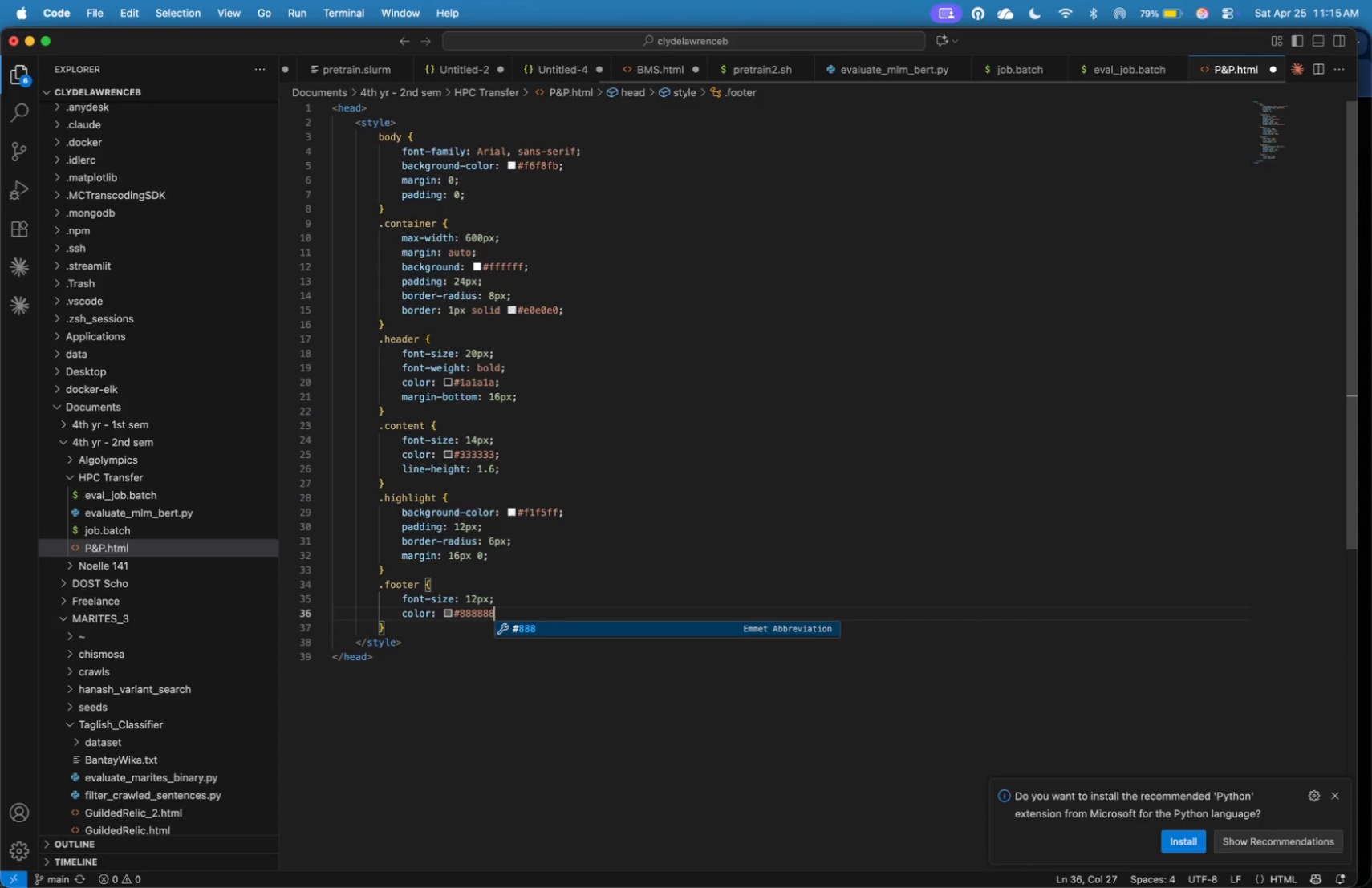 
key(Enter)
 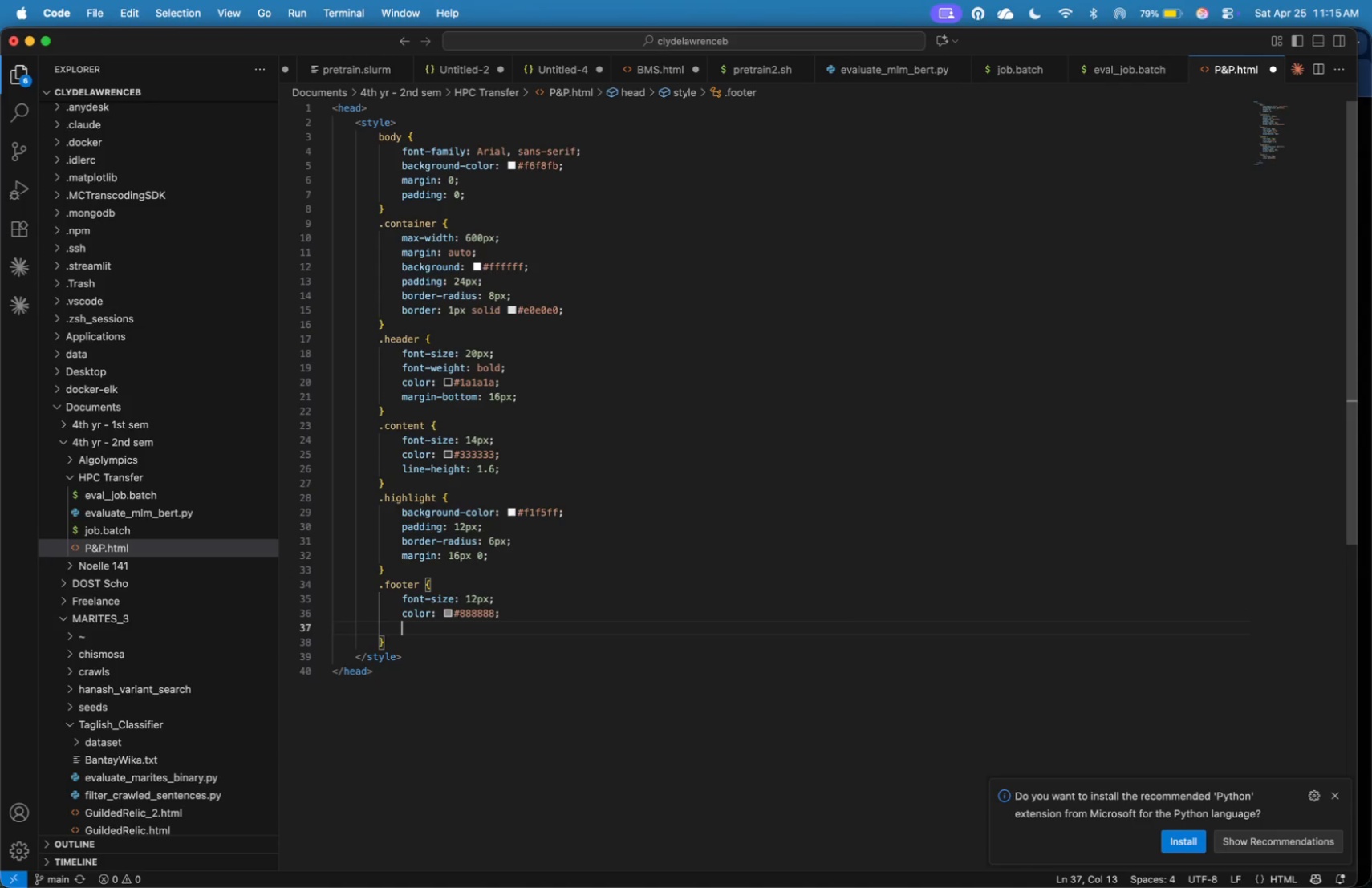 
type(margin-top: 24px;)
 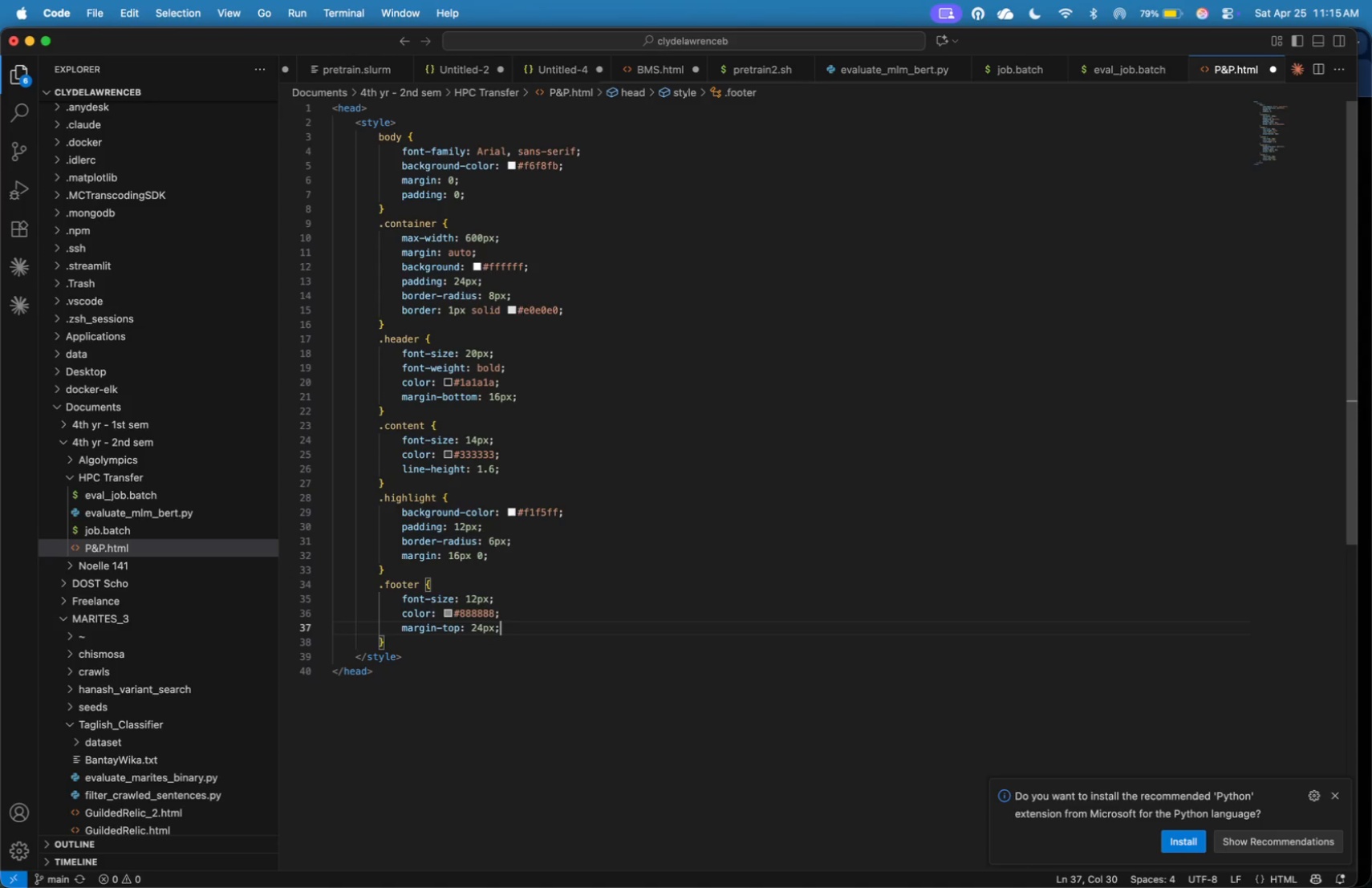 
key(ArrowDown)
 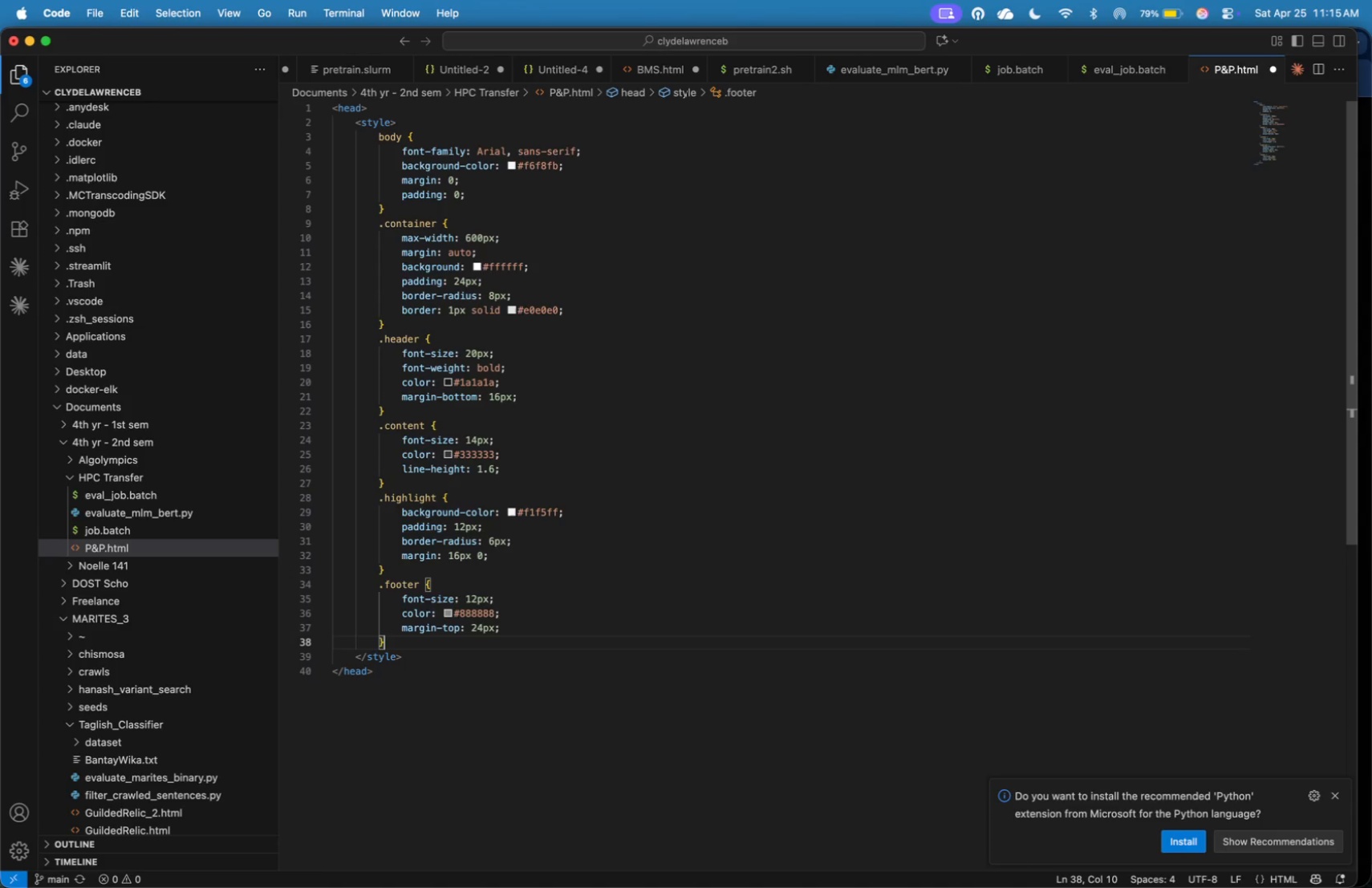 
key(ArrowDown)
 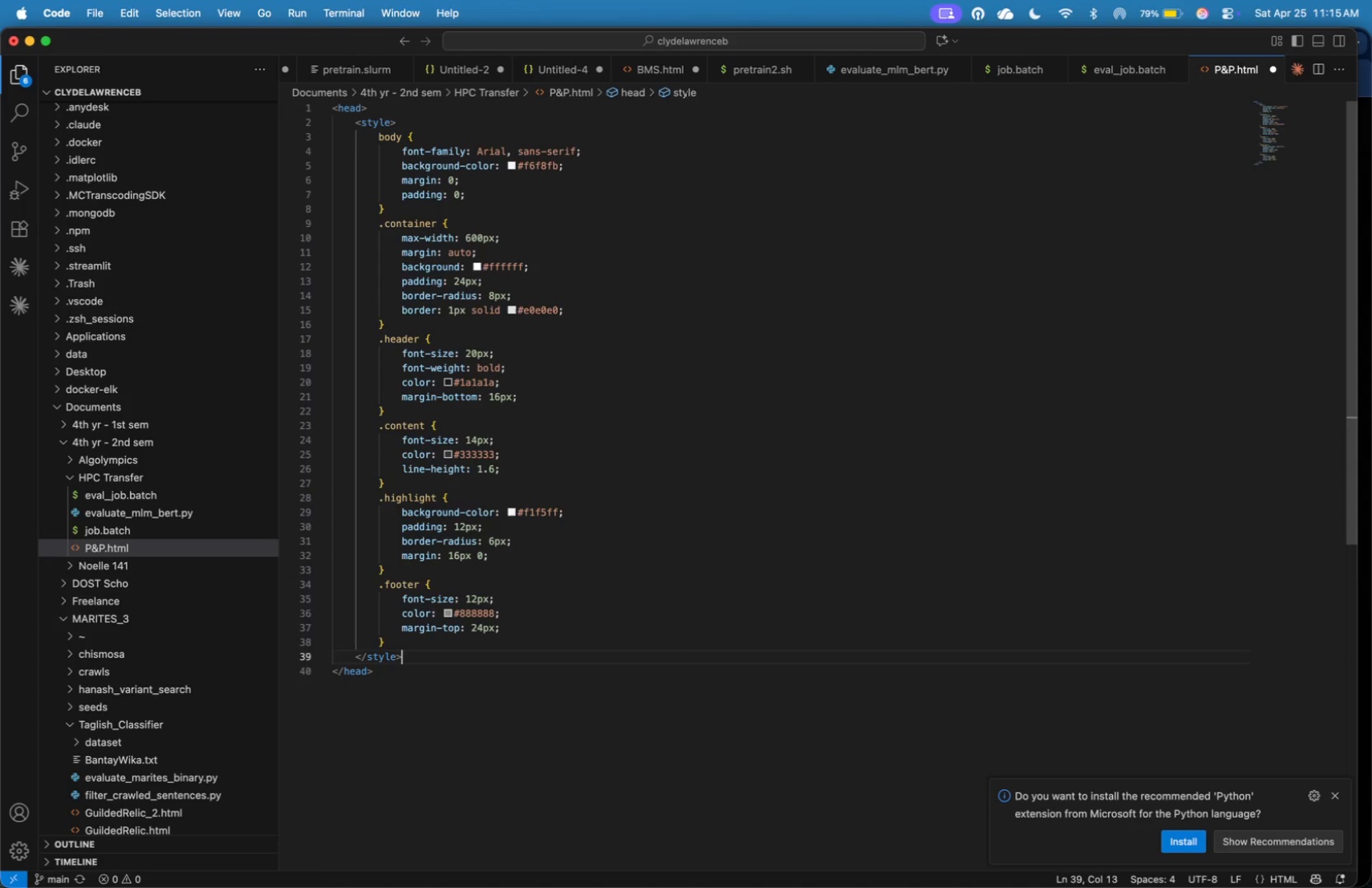 
key(ArrowDown)
 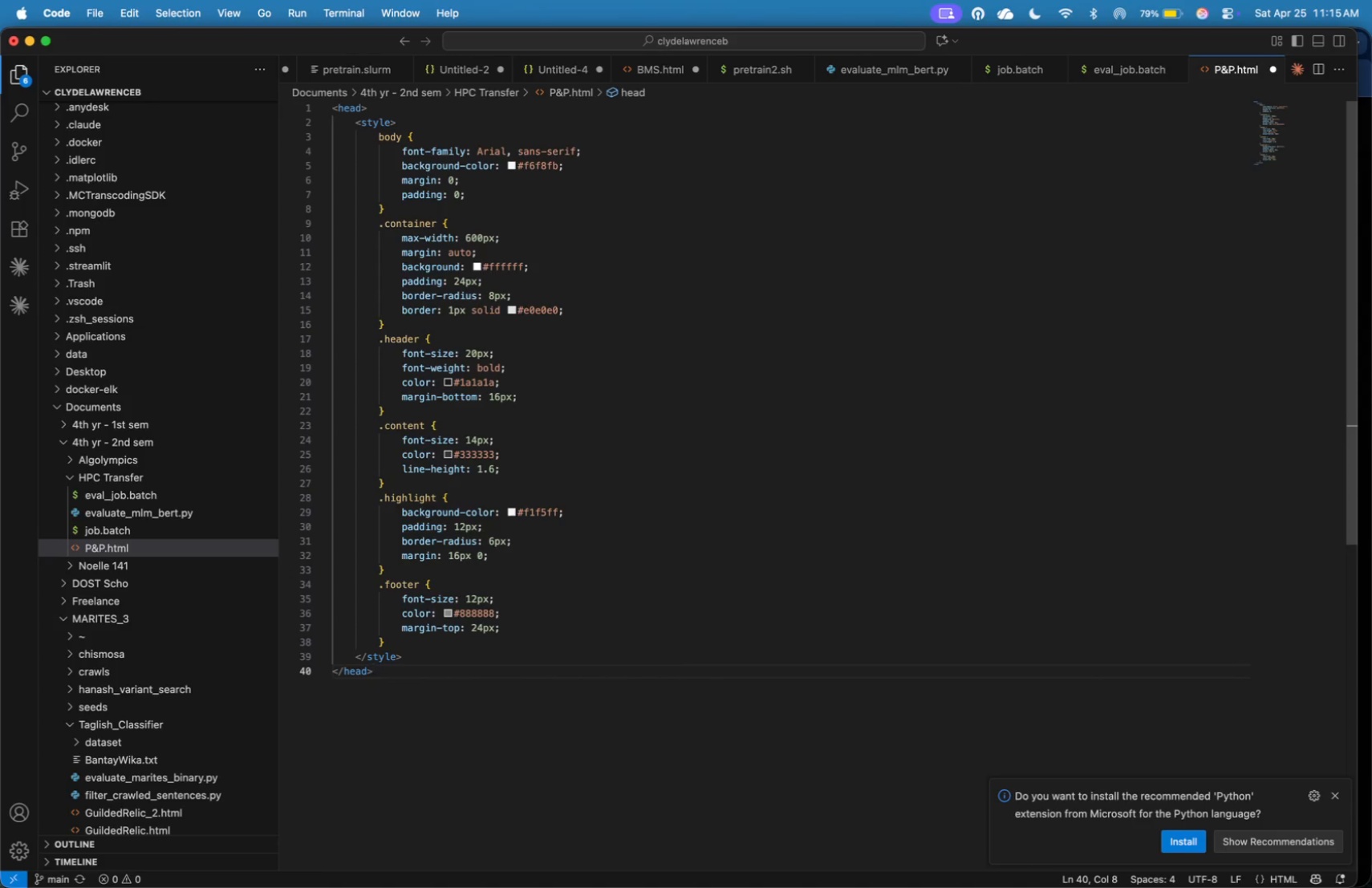 
key(ArrowDown)
 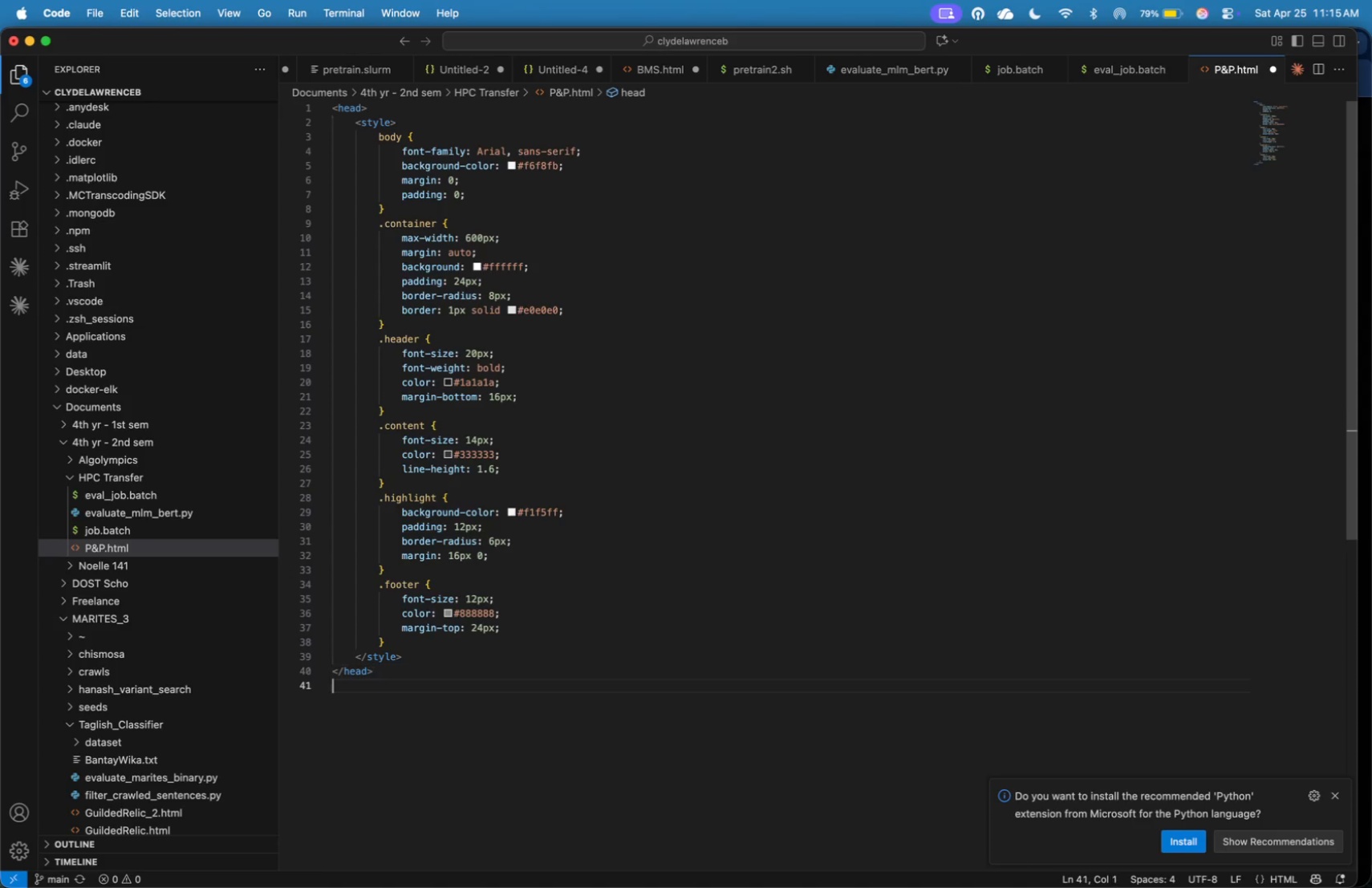 
key(Enter)
 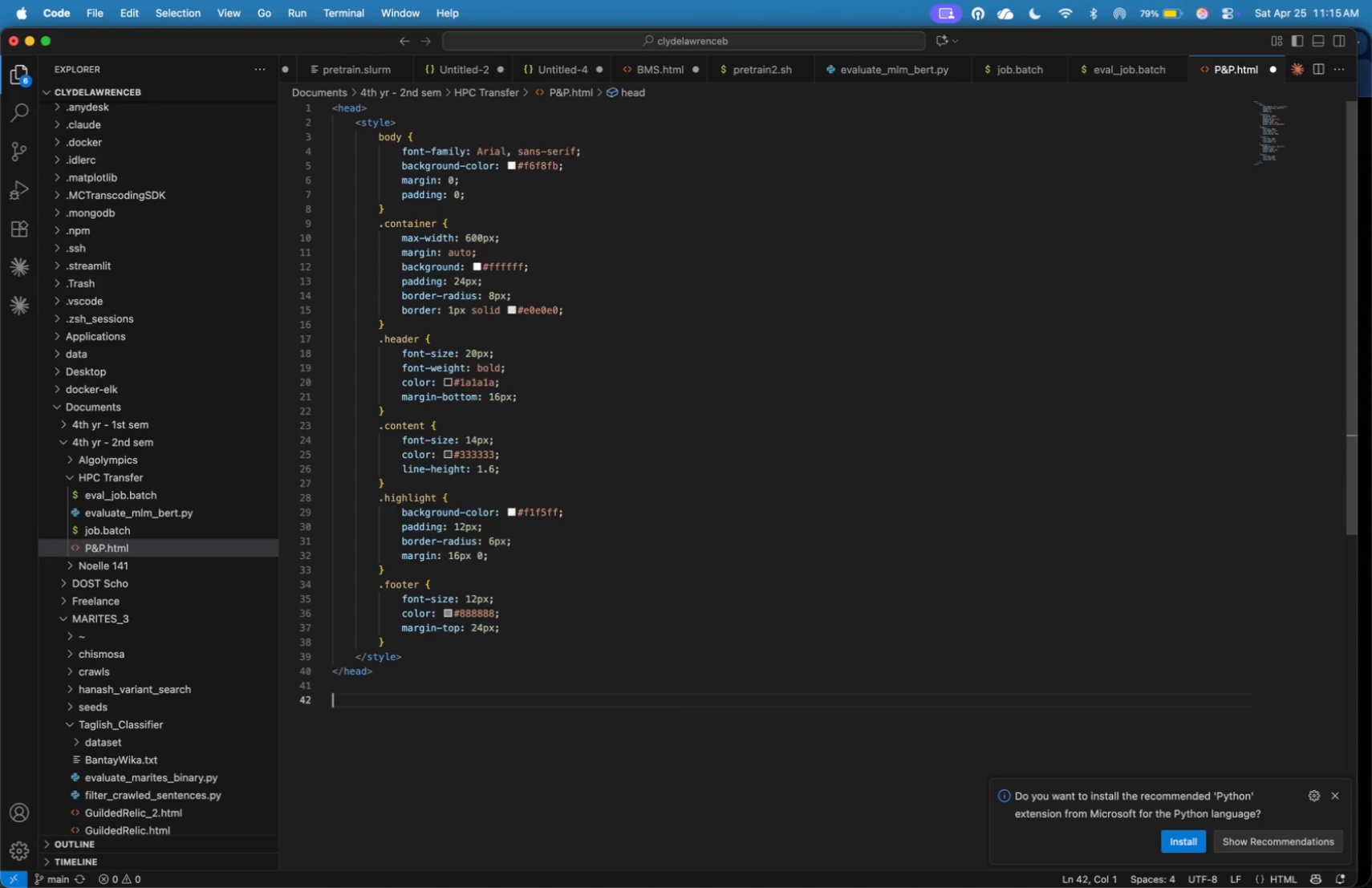 
key(Enter)
 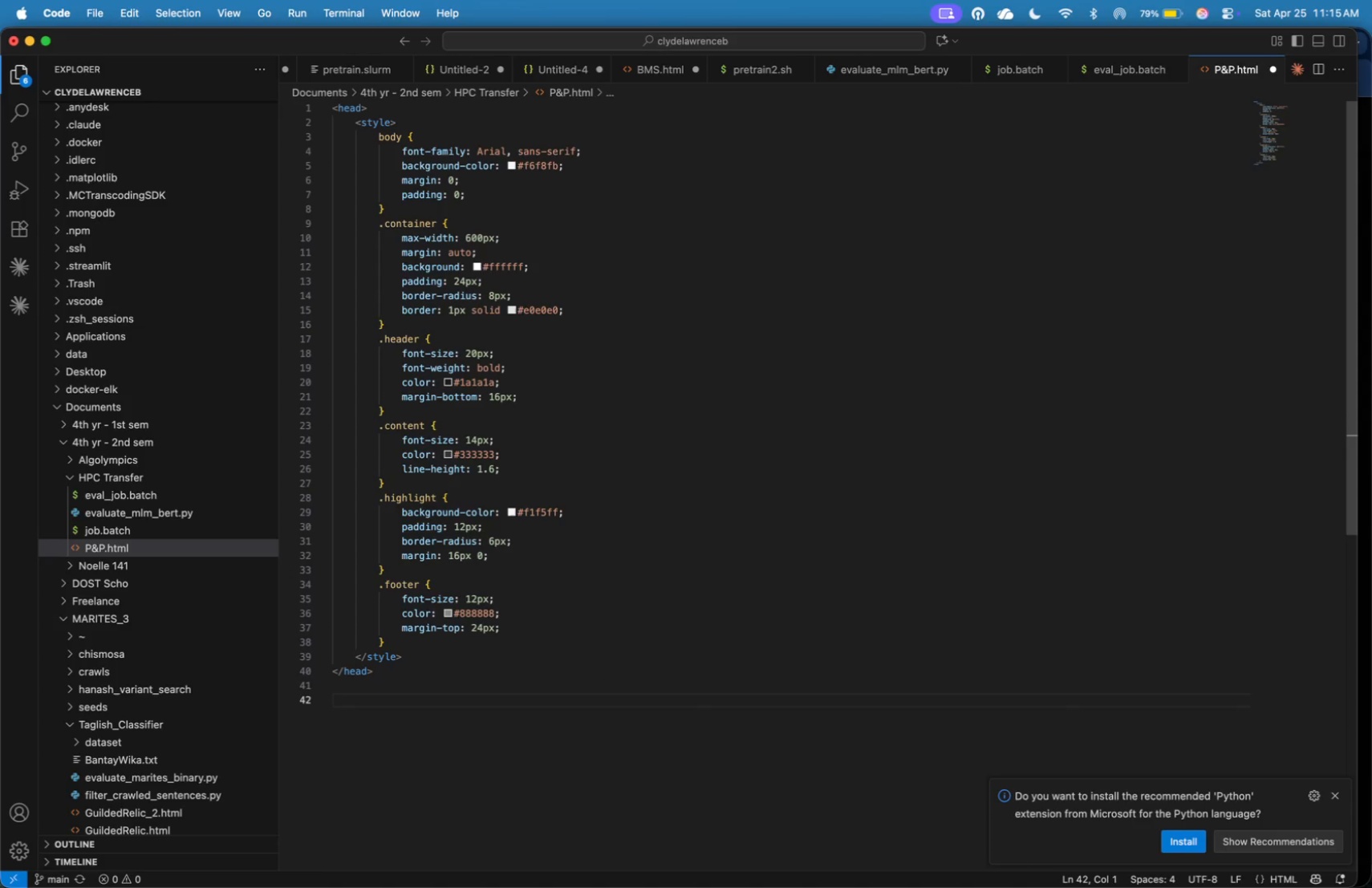 
type(<boyd)
key(Backspace)
type(dy)
key(Backspace)
key(Backspace)
key(Backspace)
type(dy>)
 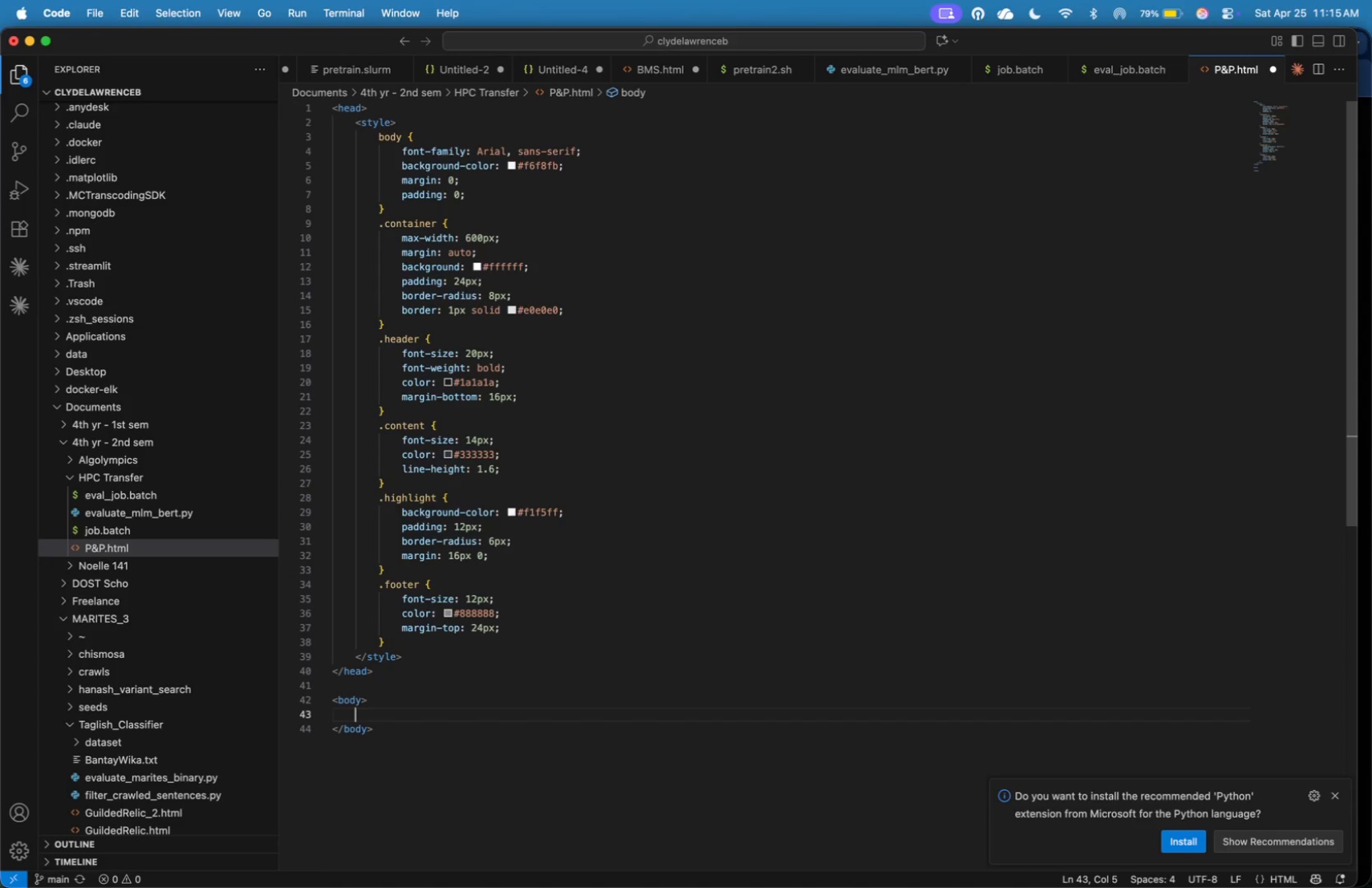 
 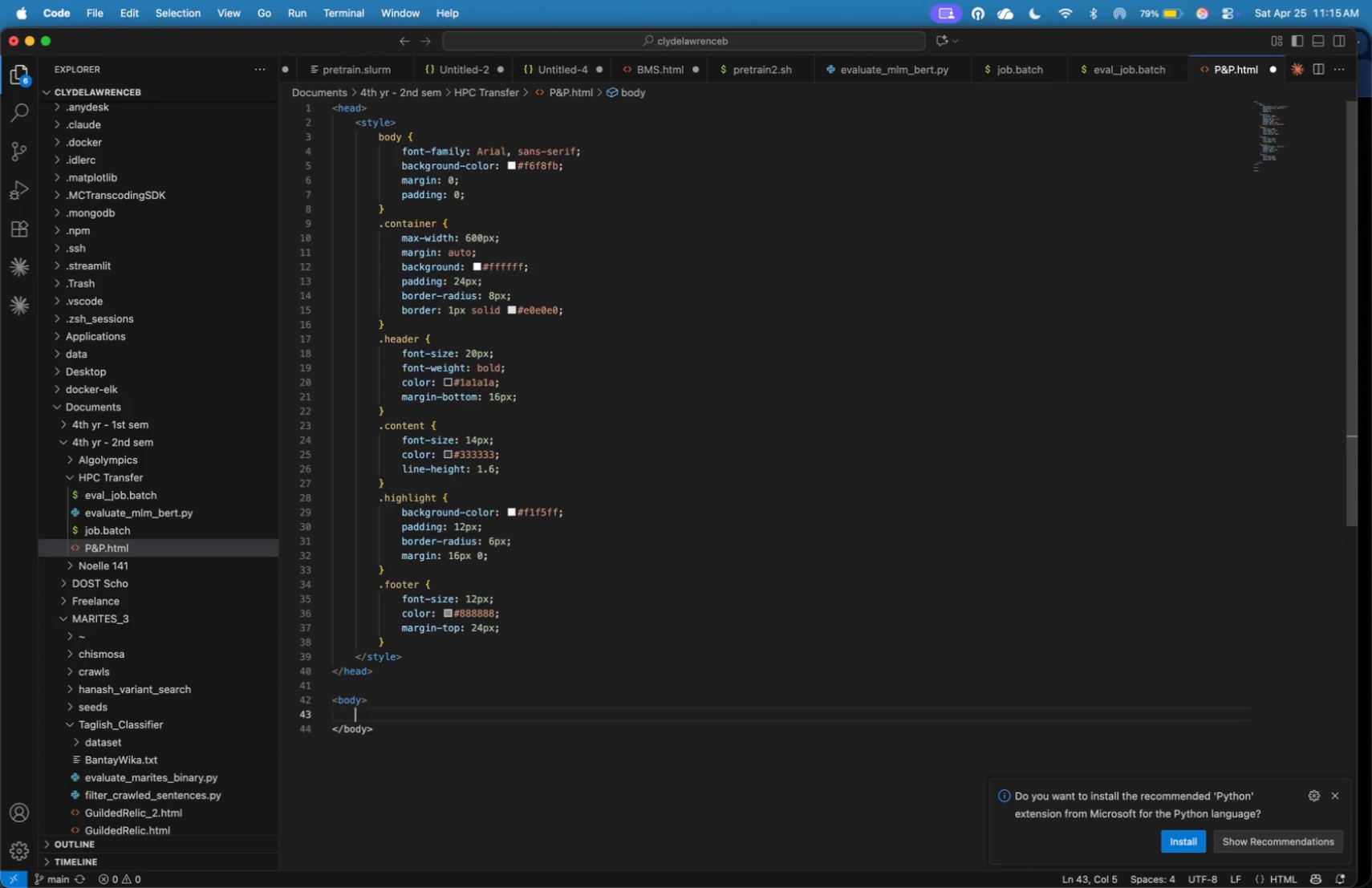 
key(Enter)
 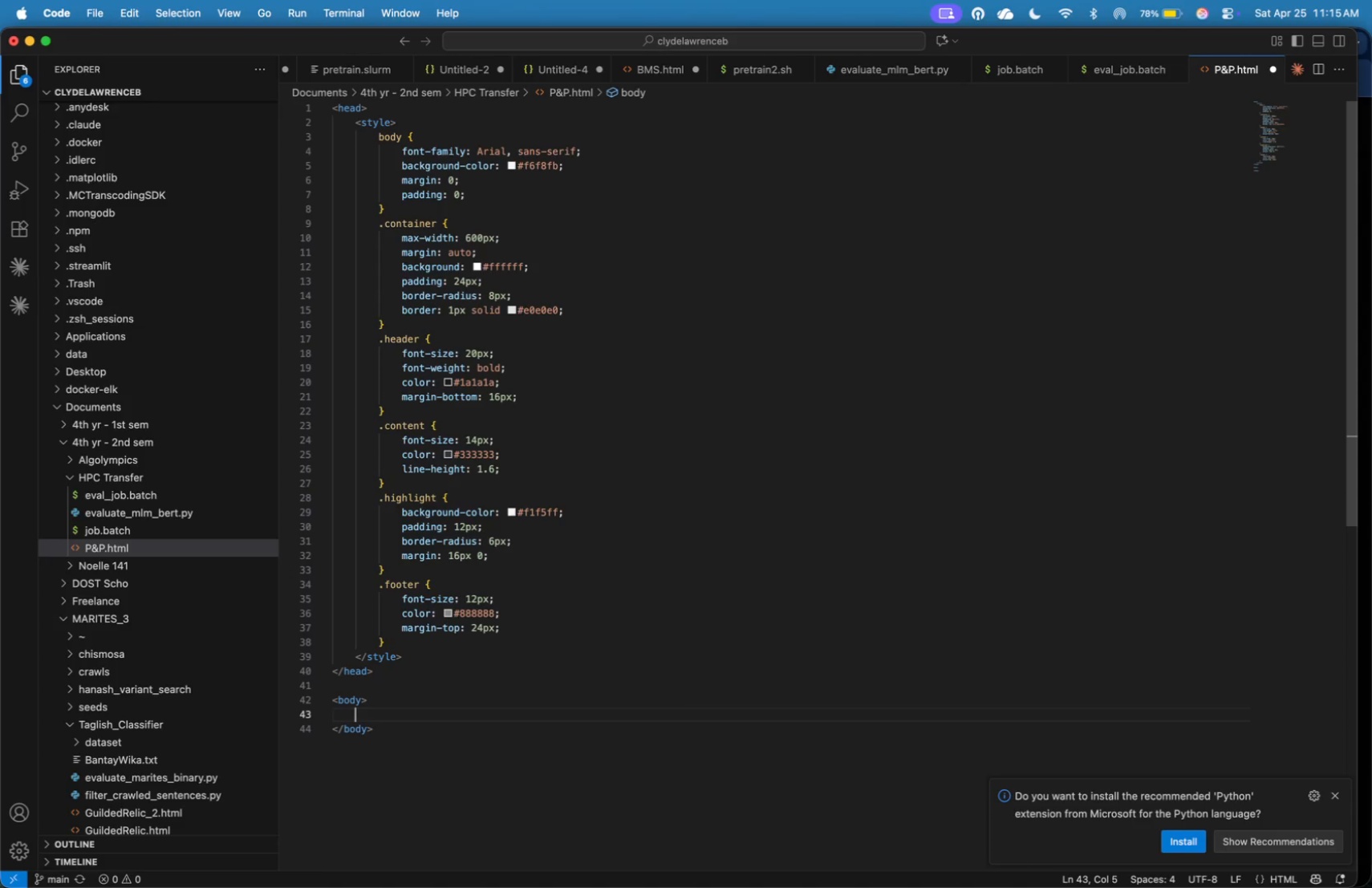 
type(<div>)
 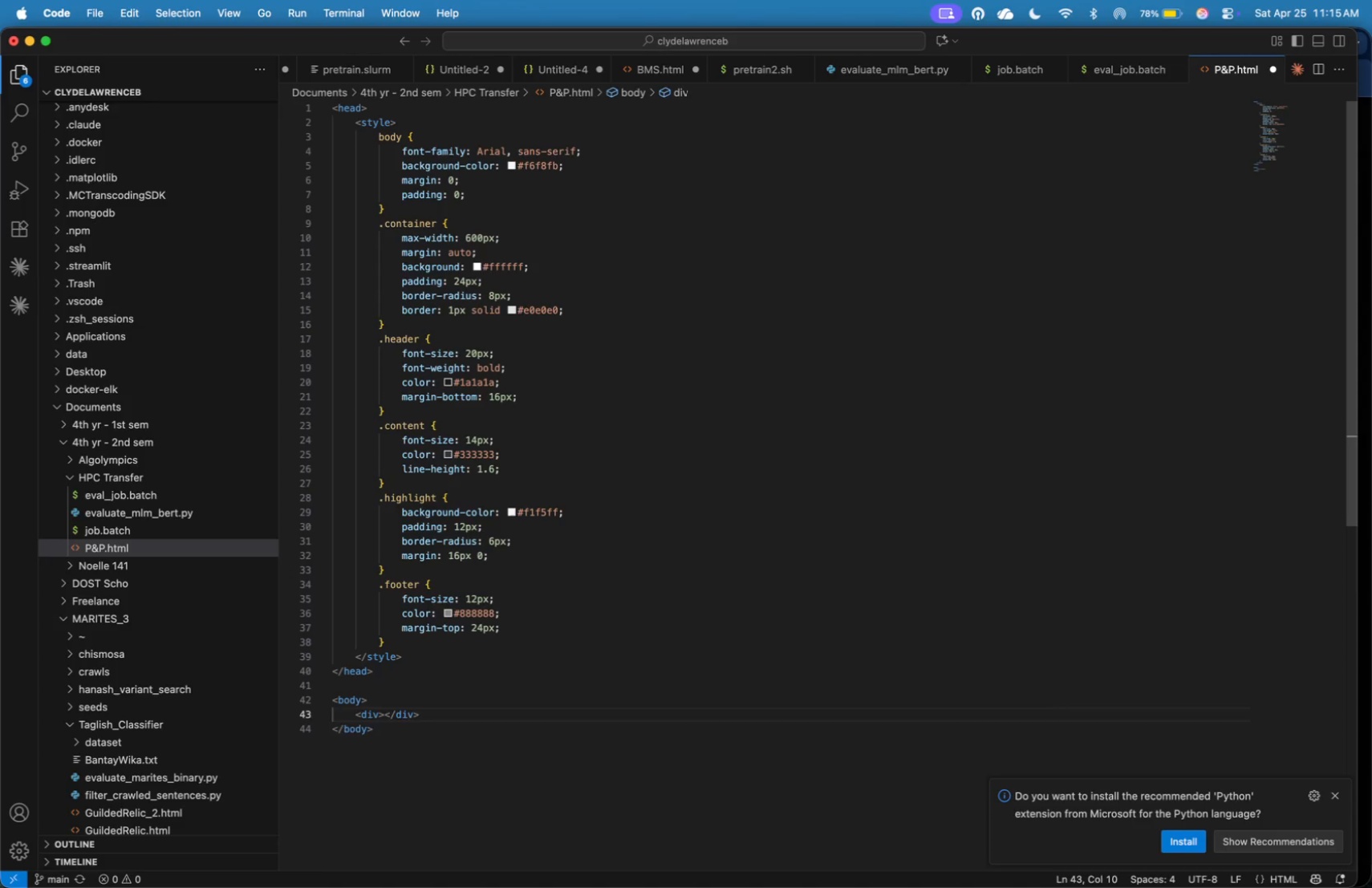 
 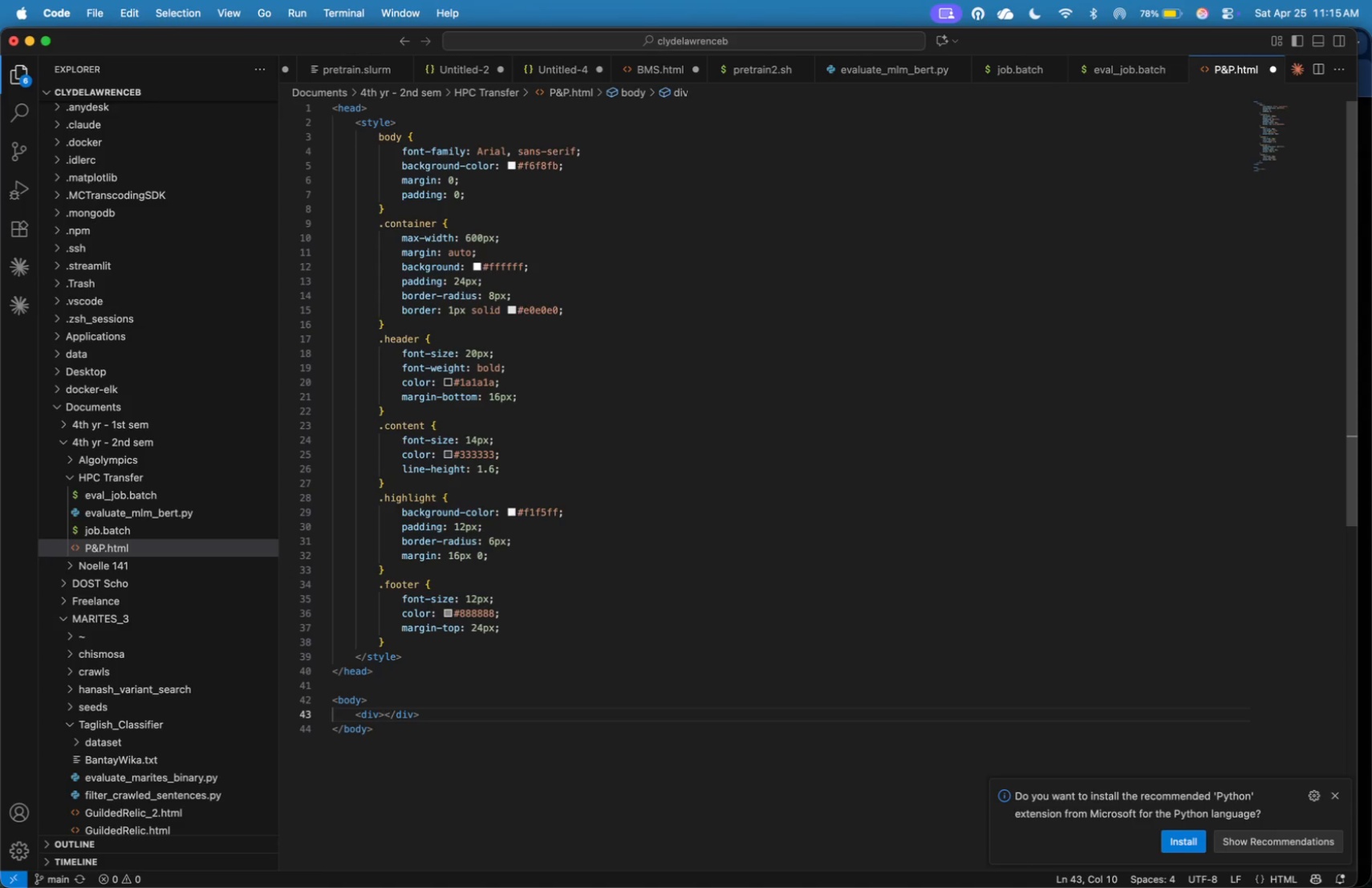 
key(Enter)
 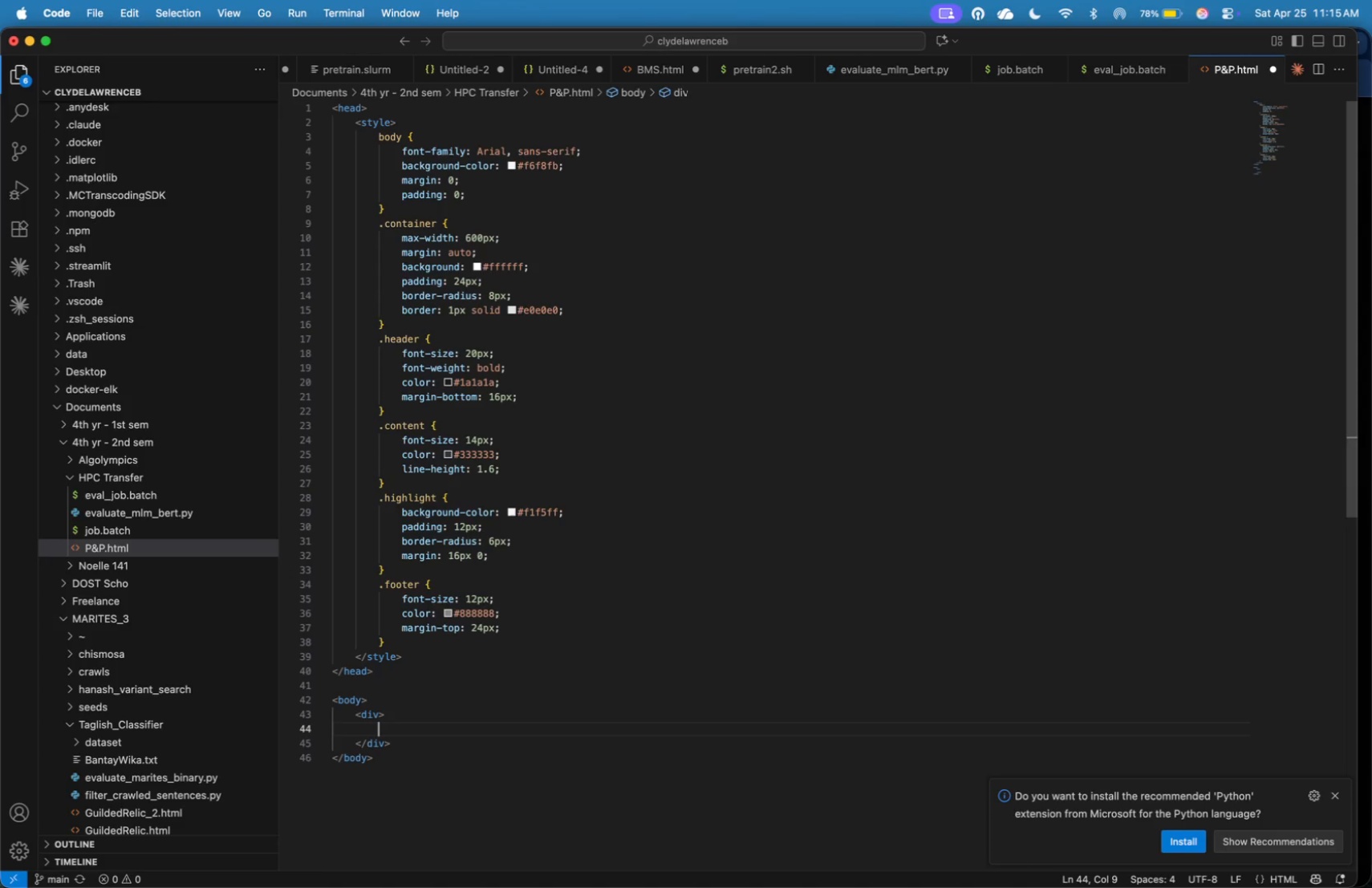 
key(ArrowUp)
 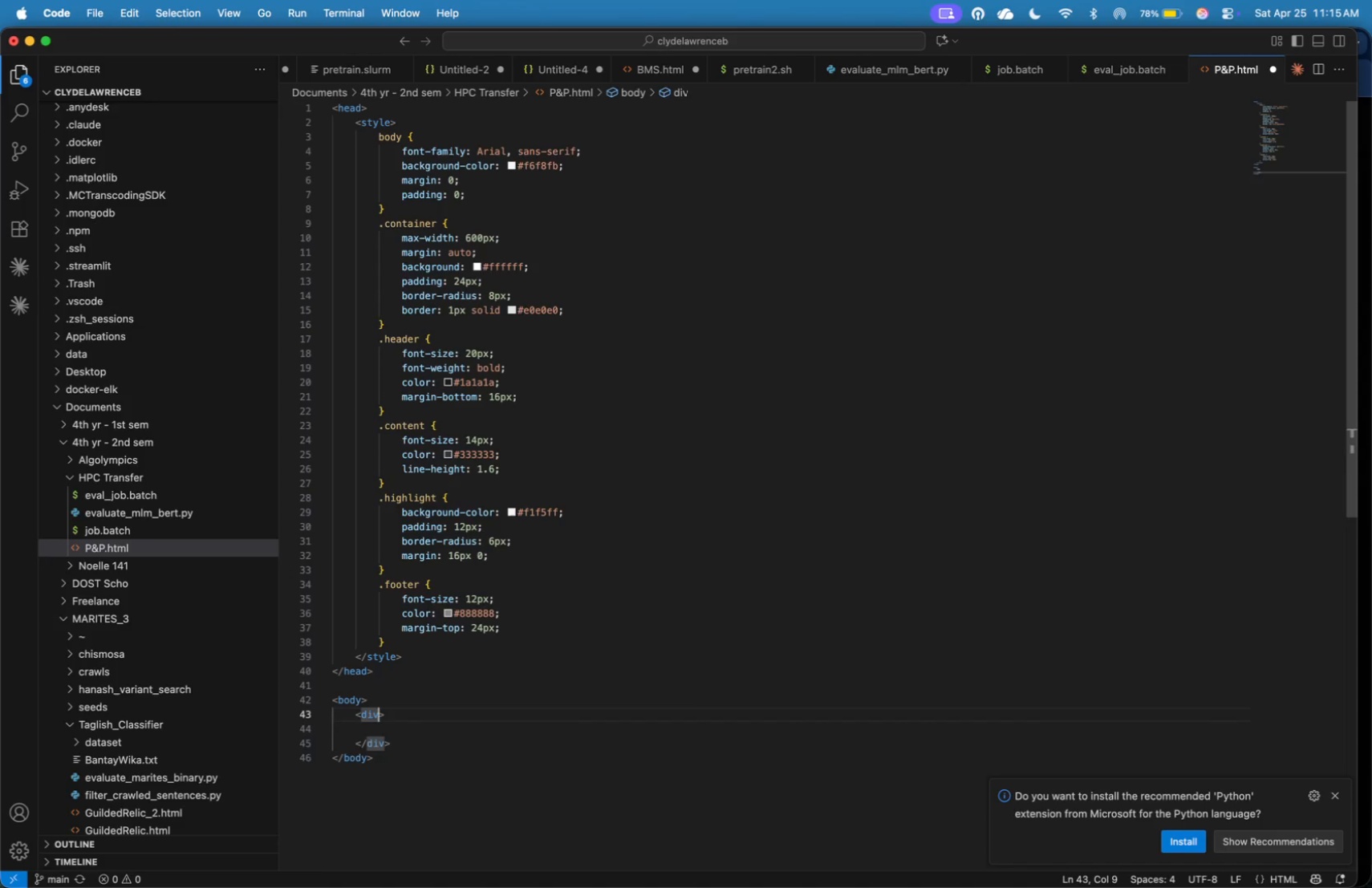 
type( class=container)
 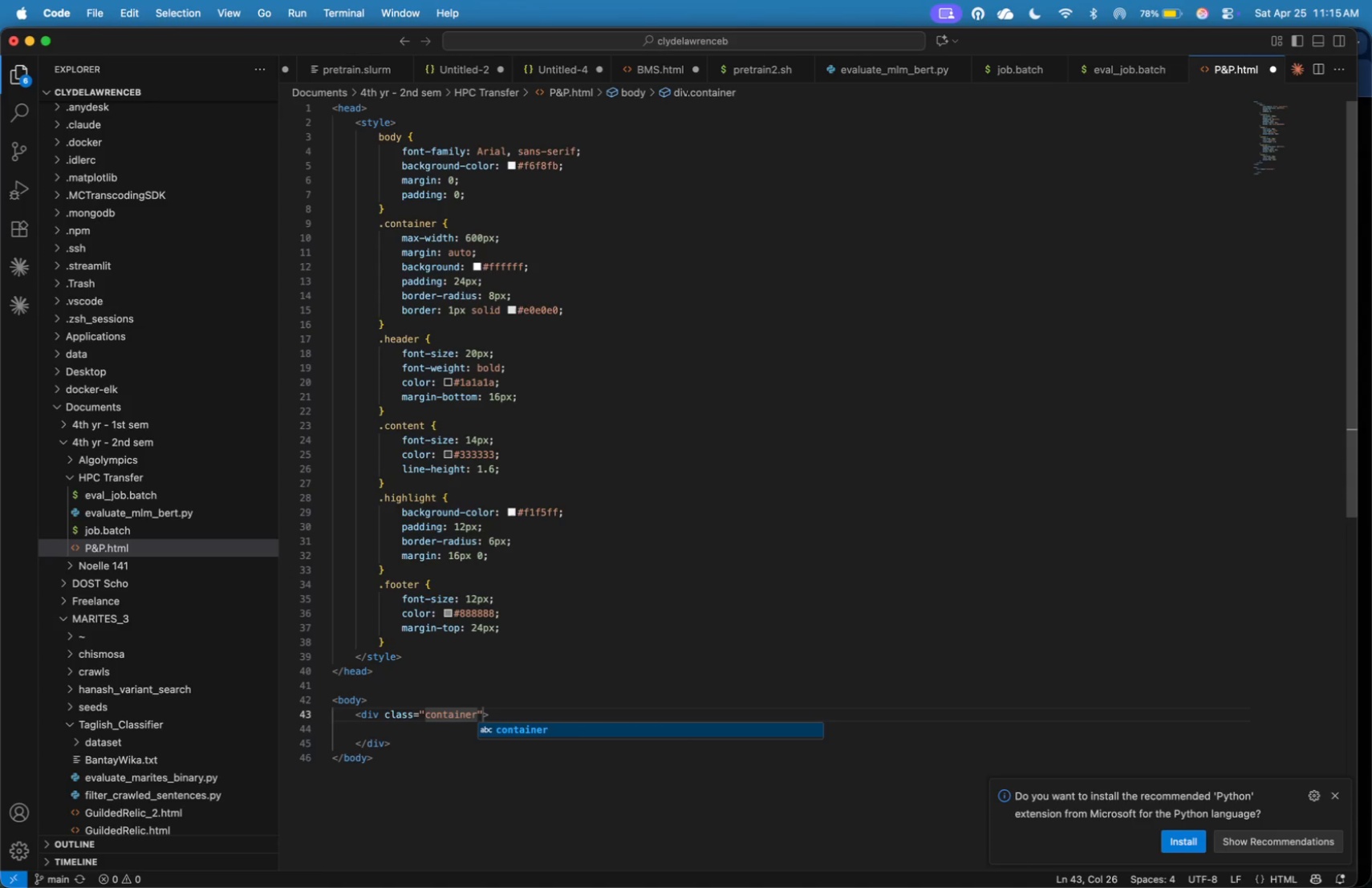 
wait(7.53)
 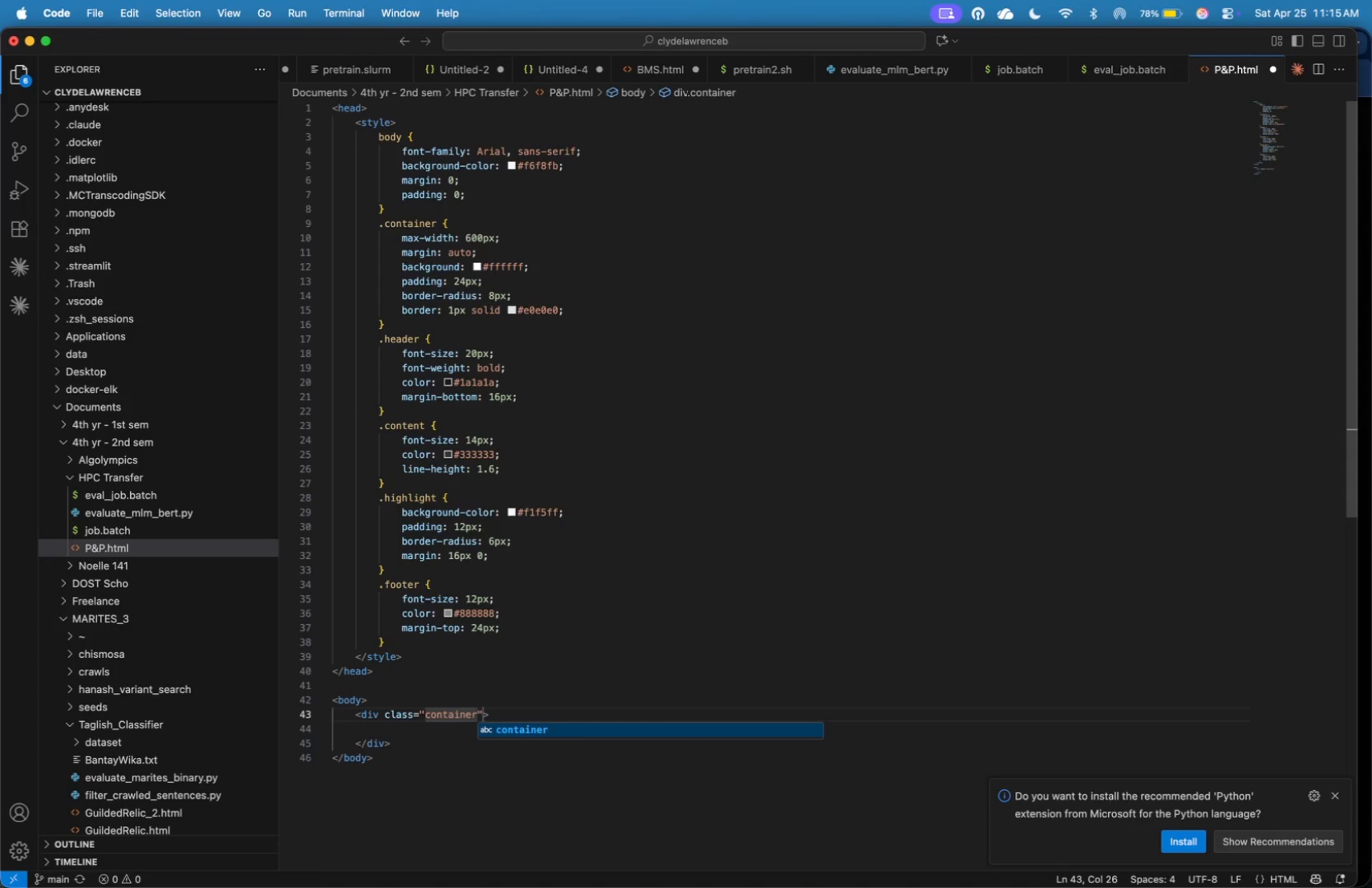 
key(ArrowRight)
 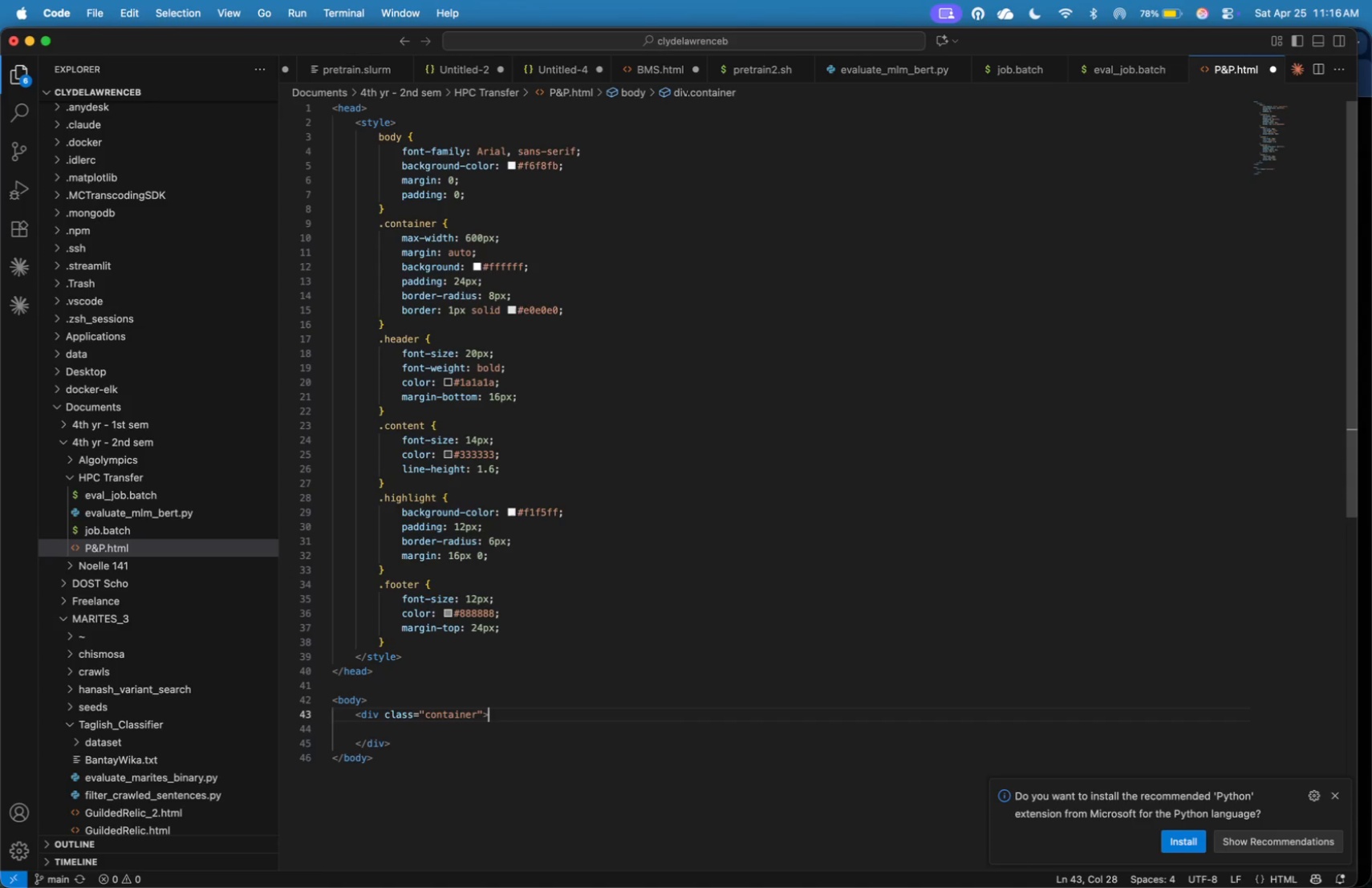 
key(ArrowRight)
 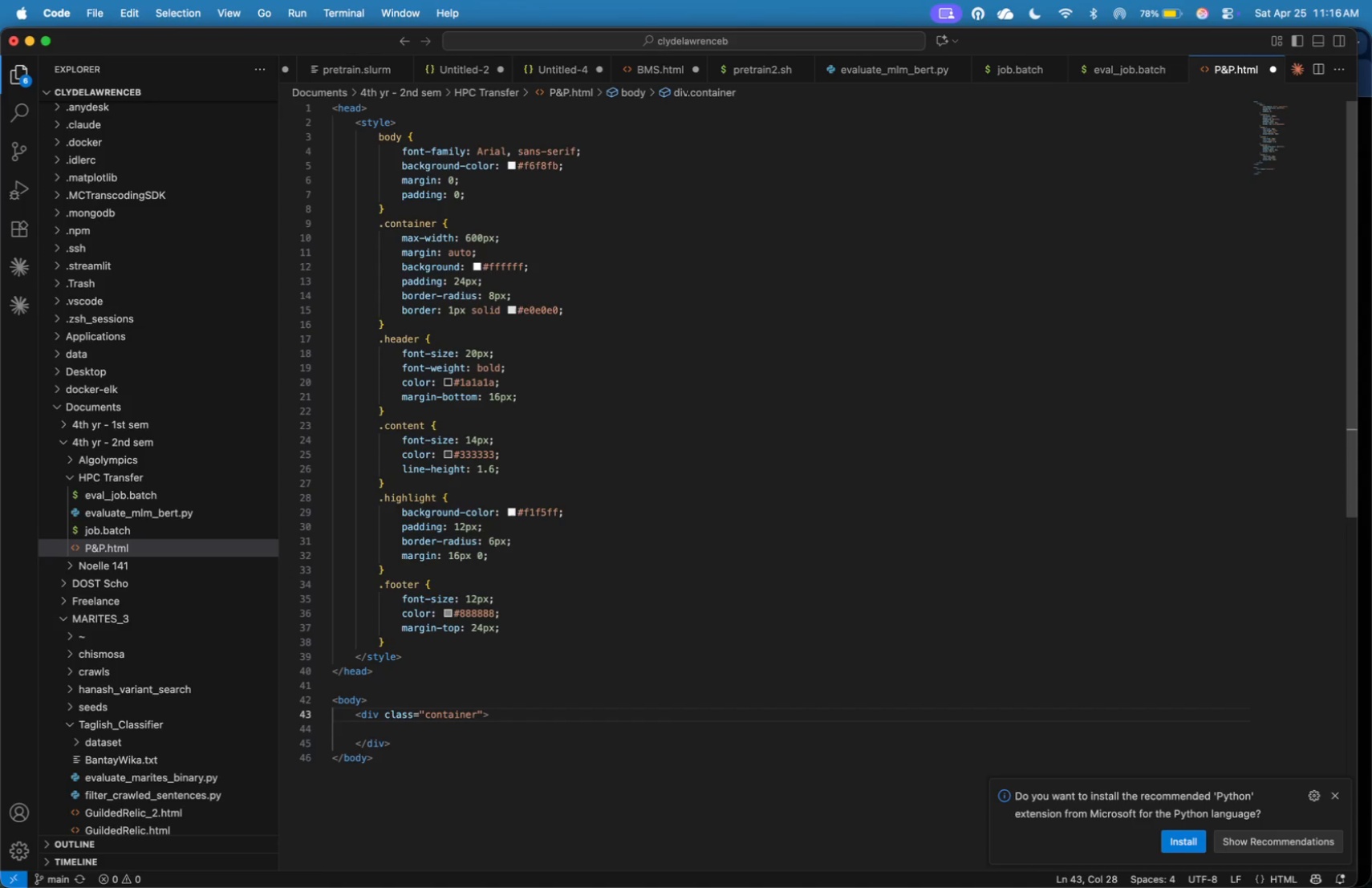 
key(ArrowDown)
 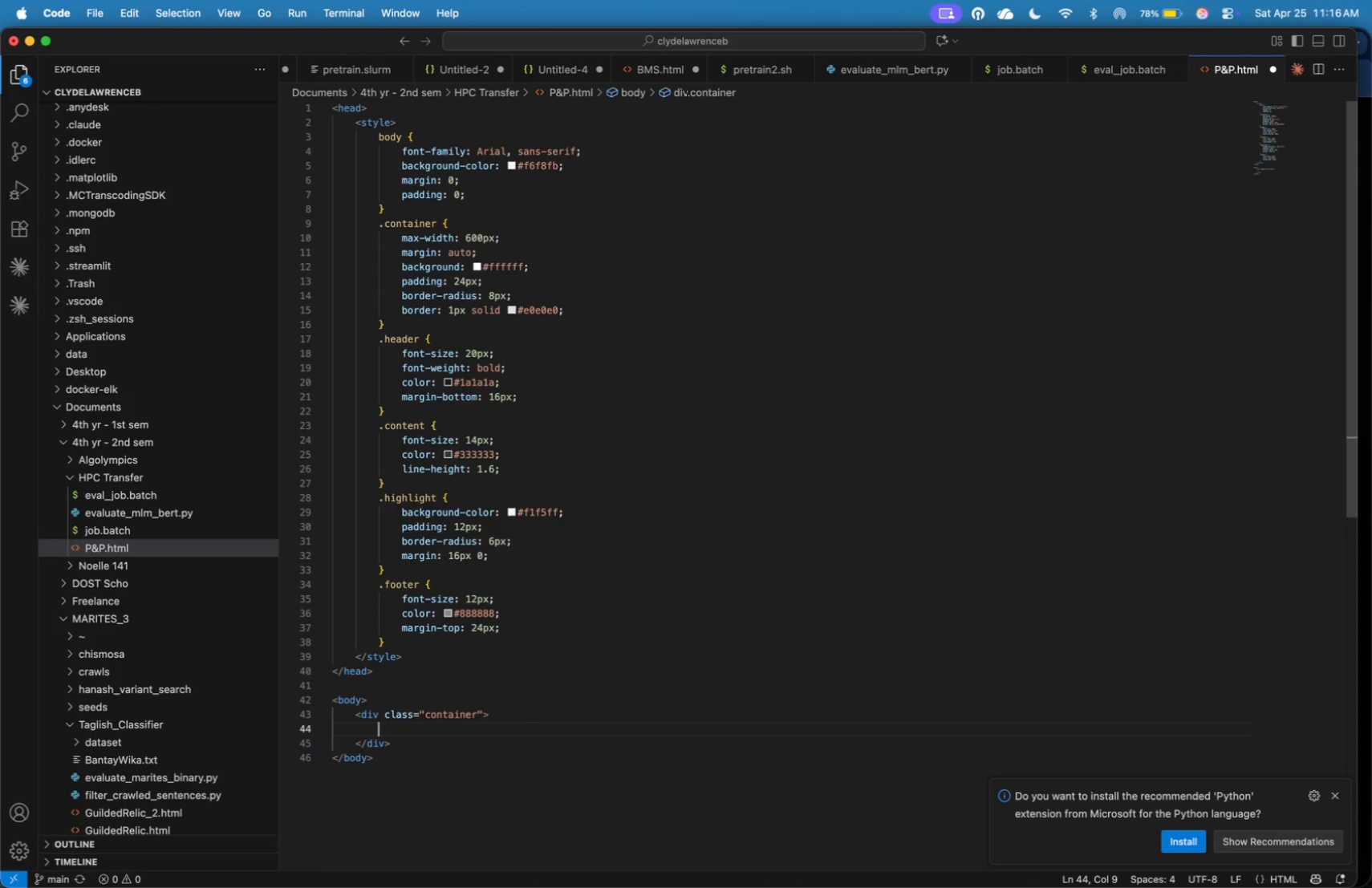 
key(Tab)
type(<div>)
 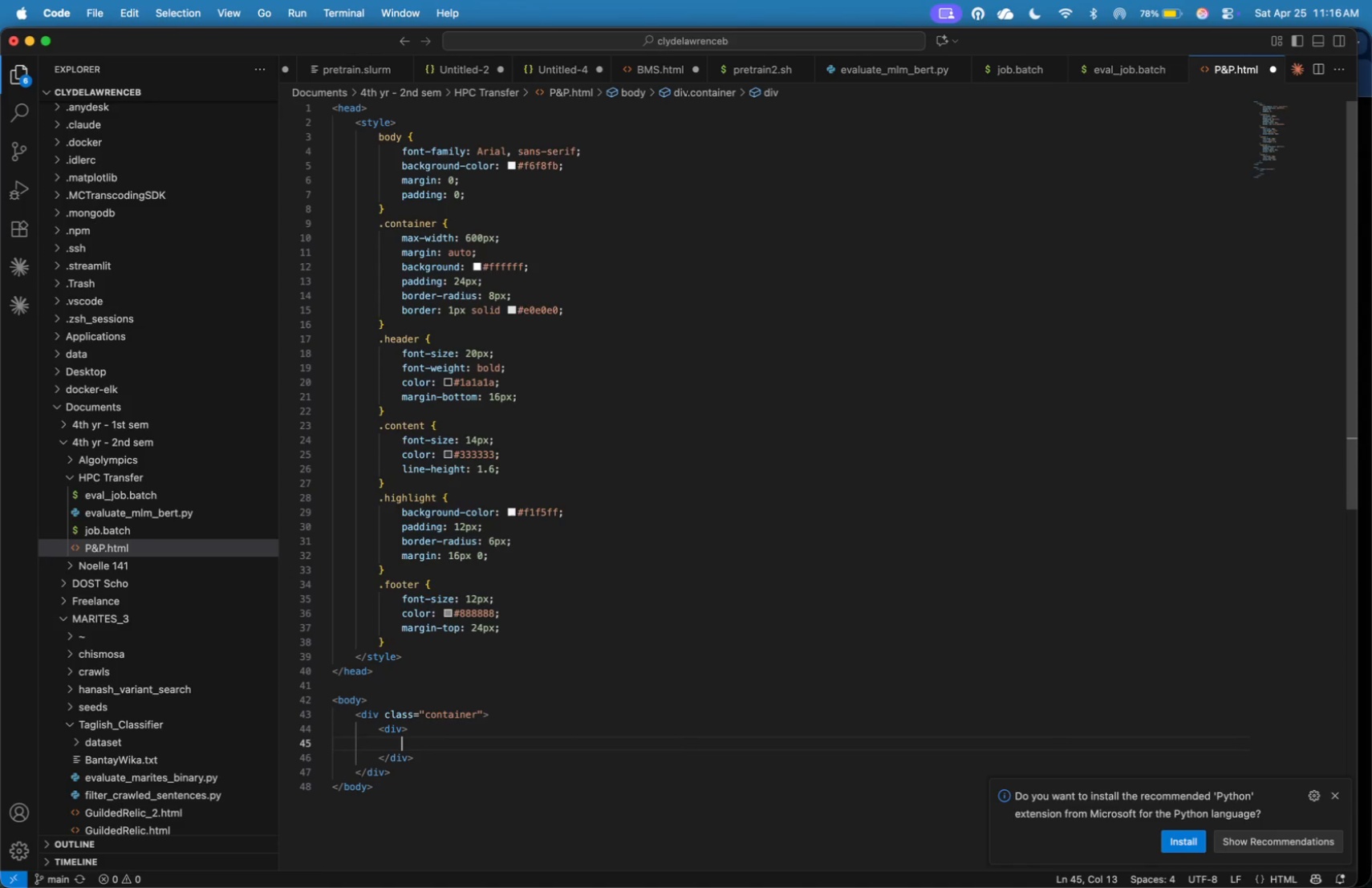 
 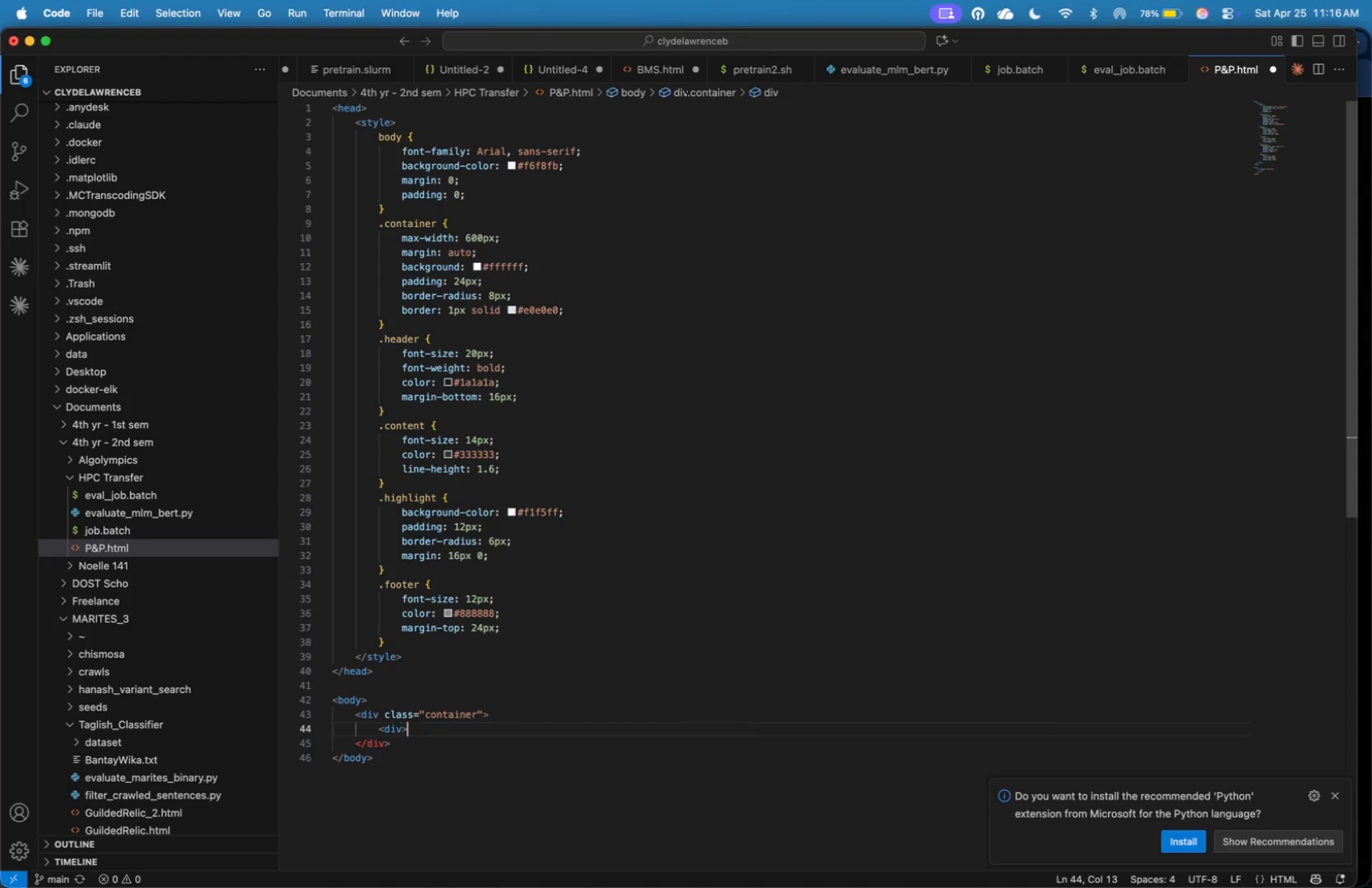 
key(Enter)
 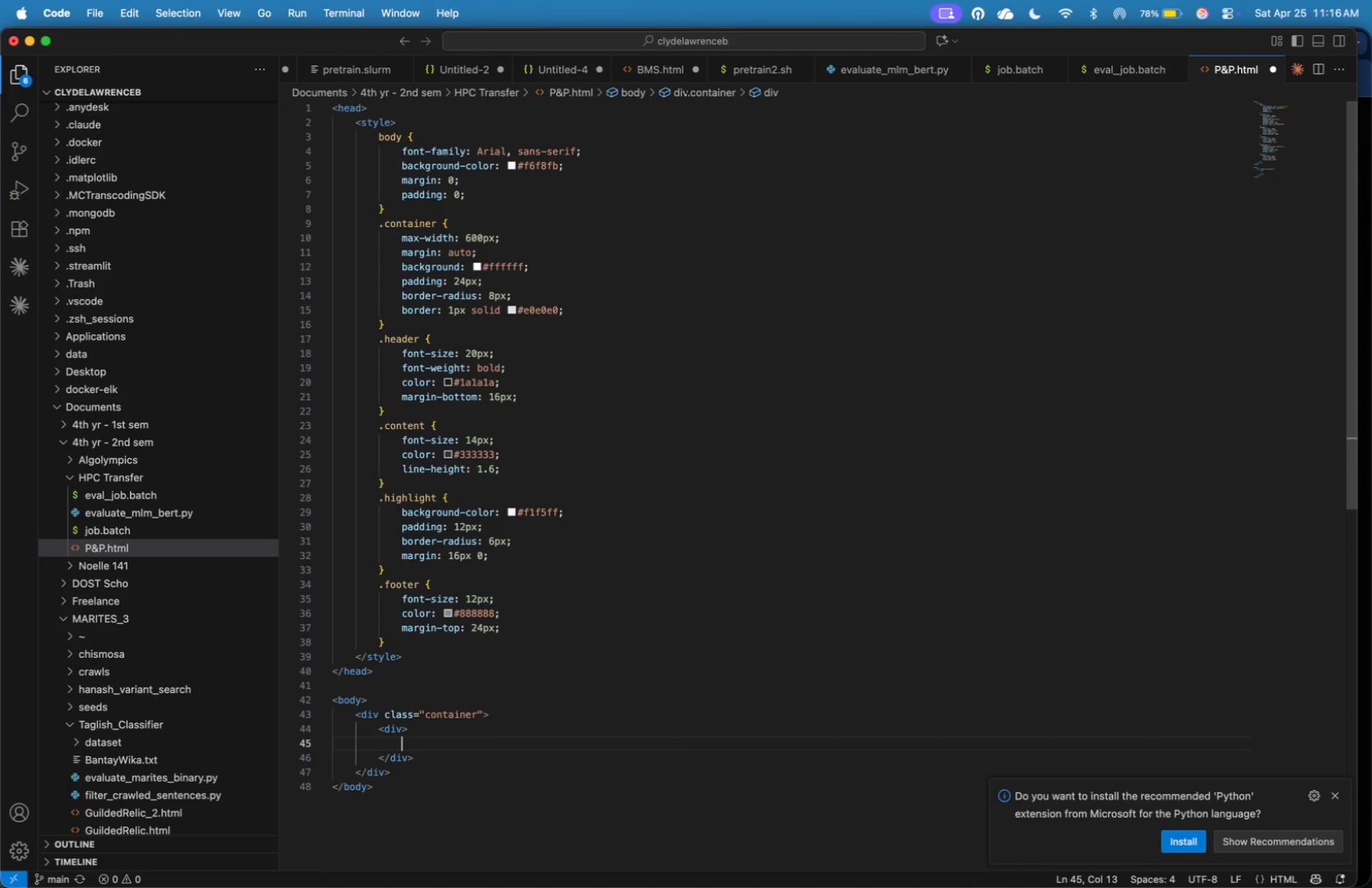 
key(ArrowUp)
 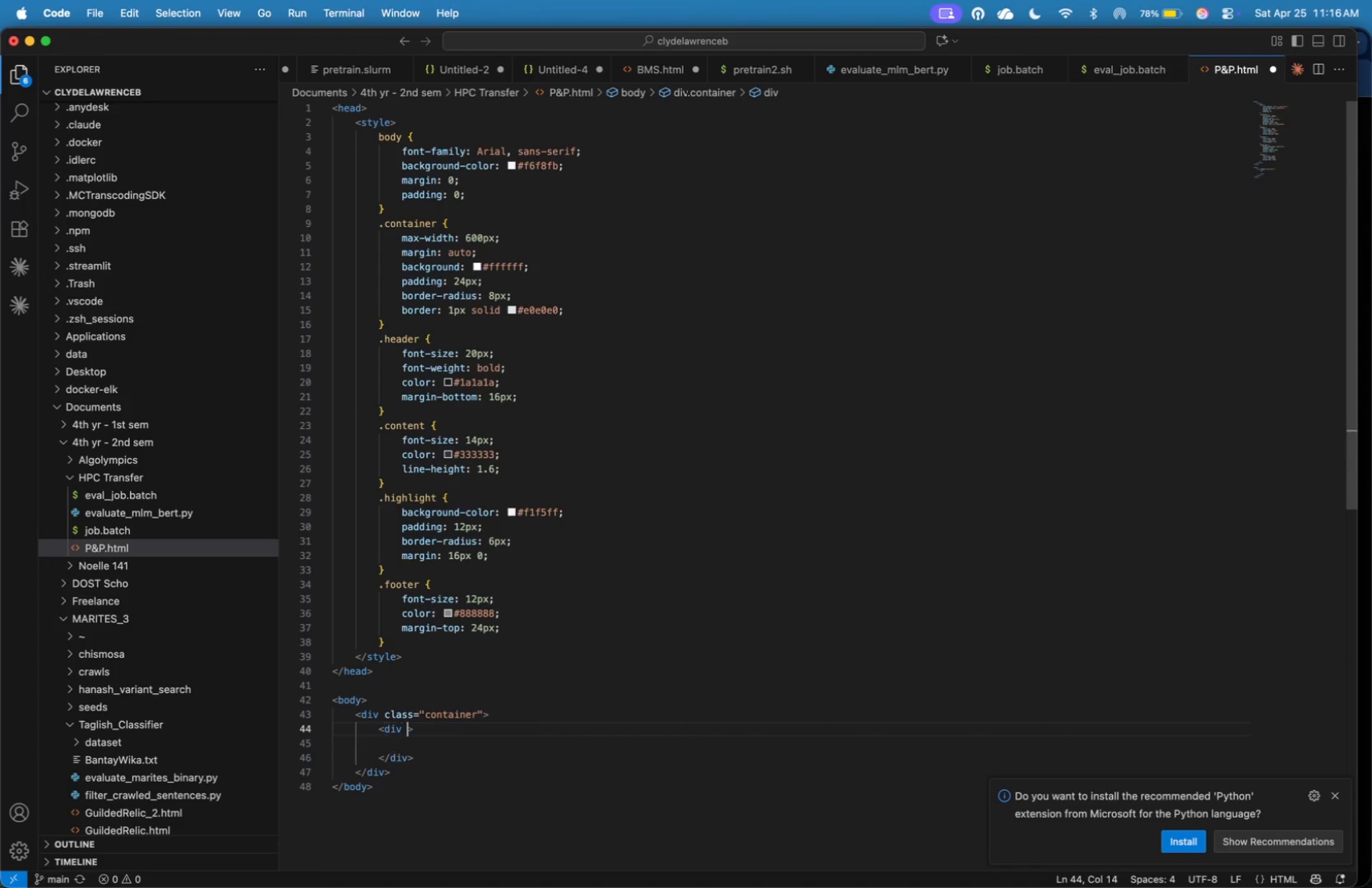 
type( class=header)
 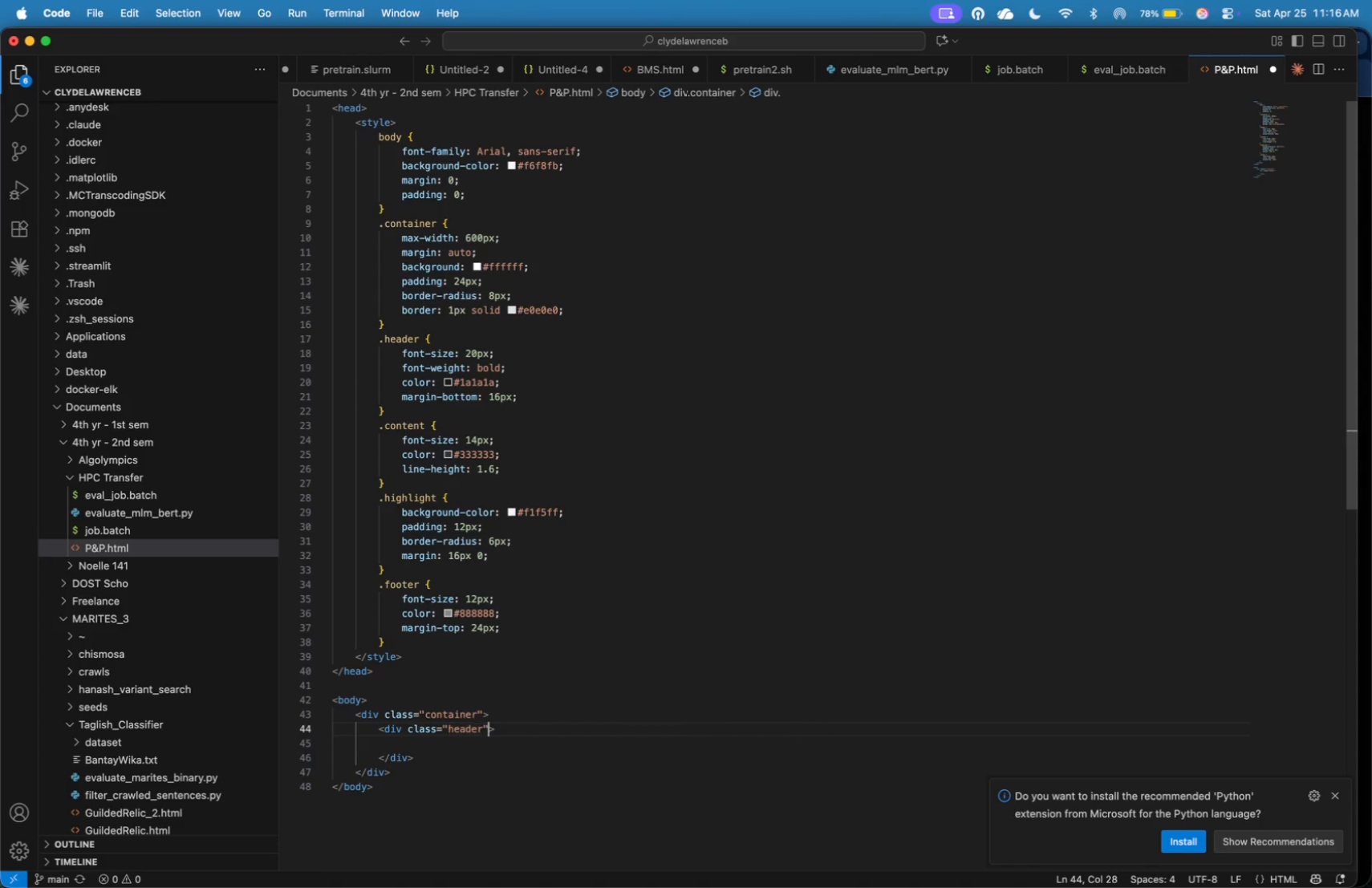 
key(ArrowRight)
 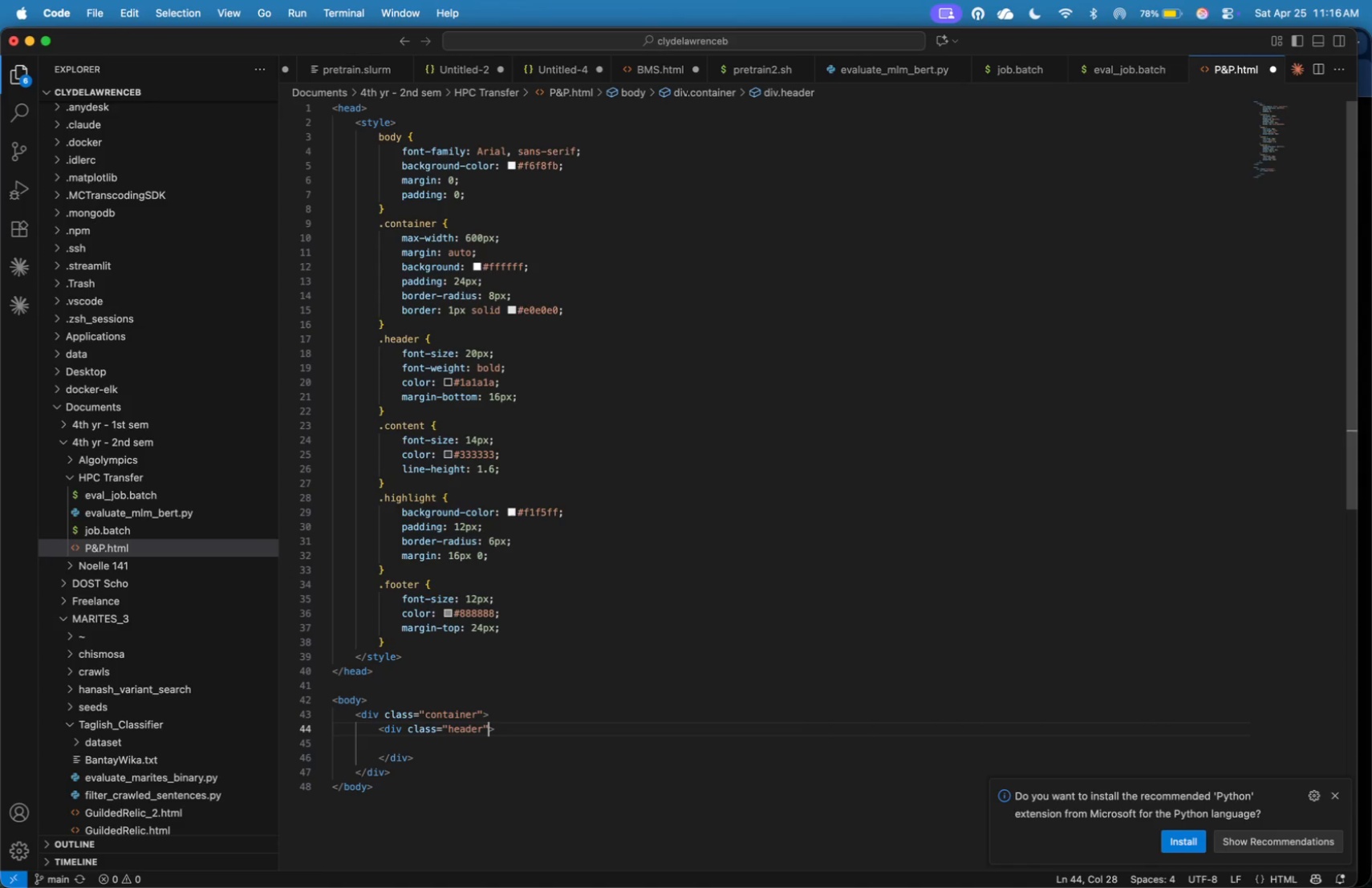 
key(ArrowDown)
 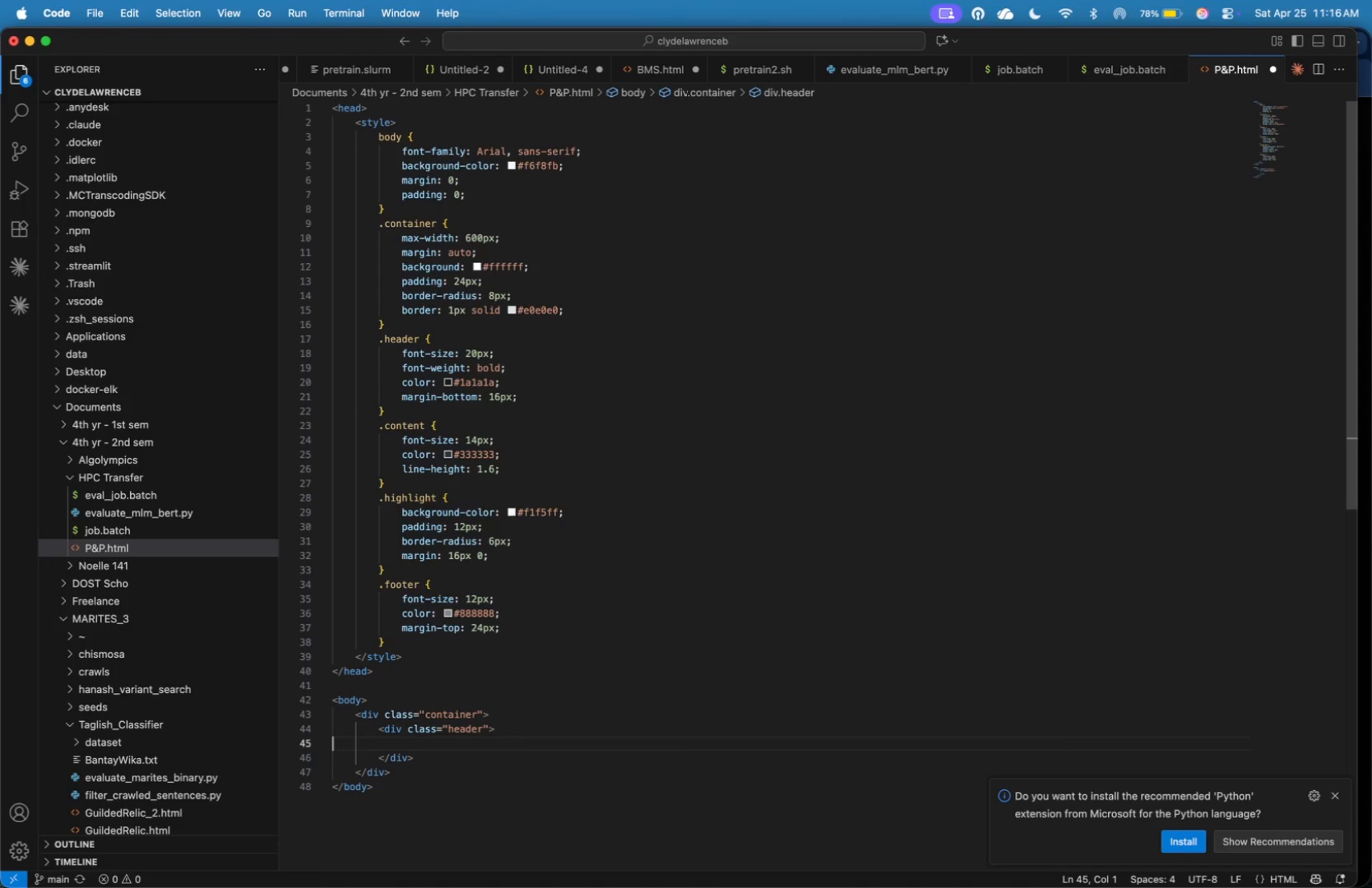 
key(Tab)
 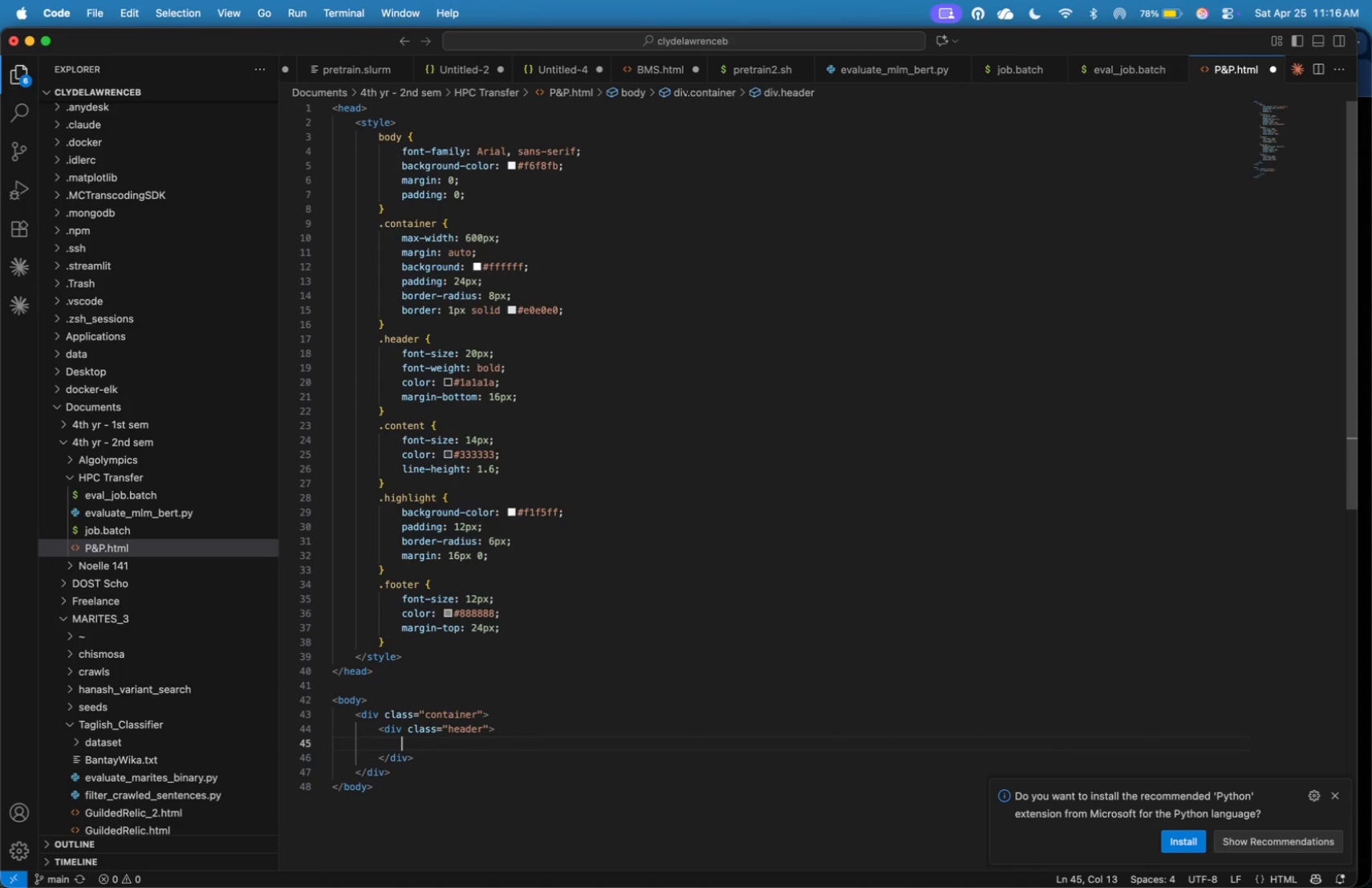 
key(Meta+Tab)
 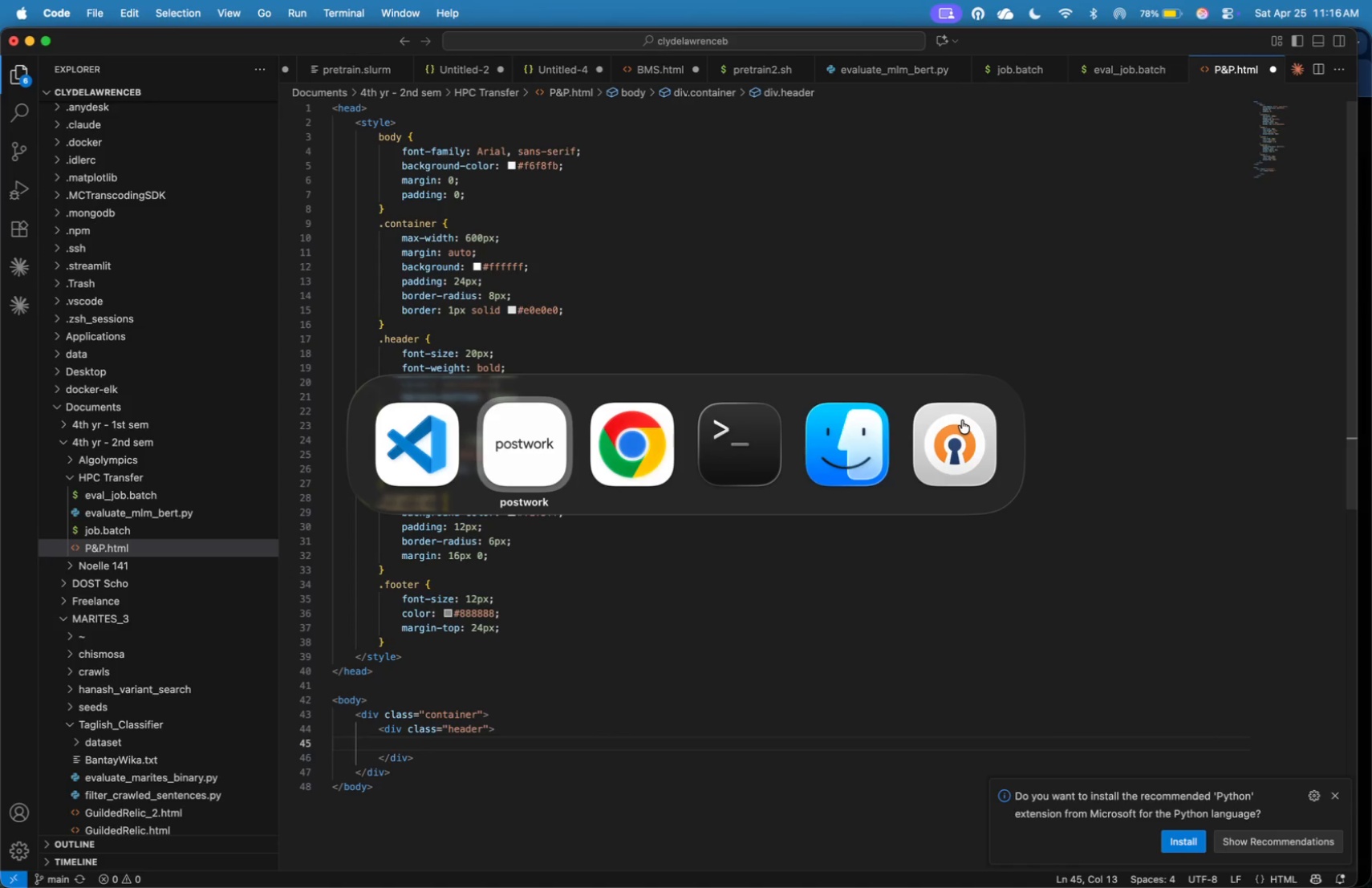 
key(Meta+Tab)
 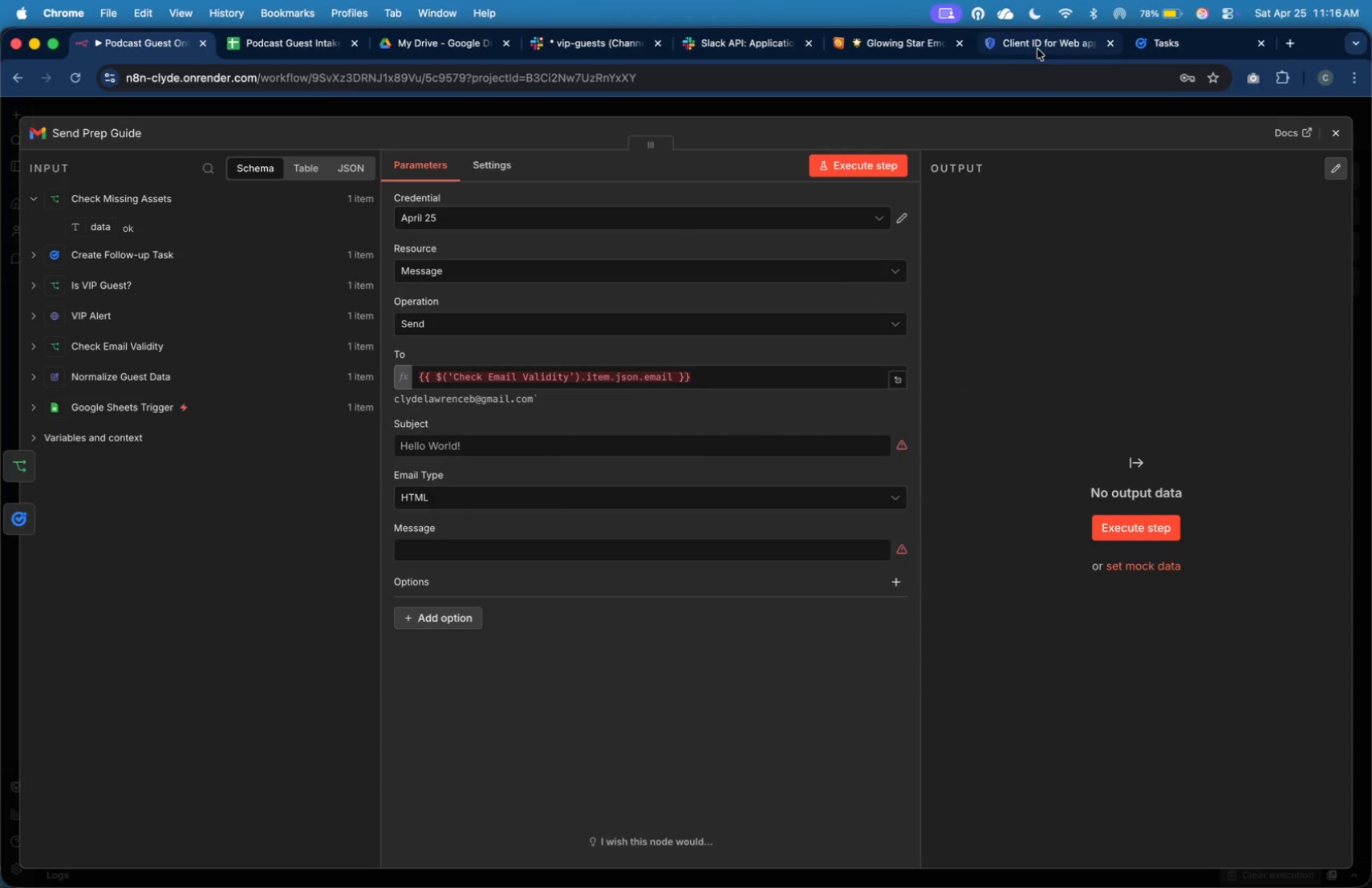 
wait(7.53)
 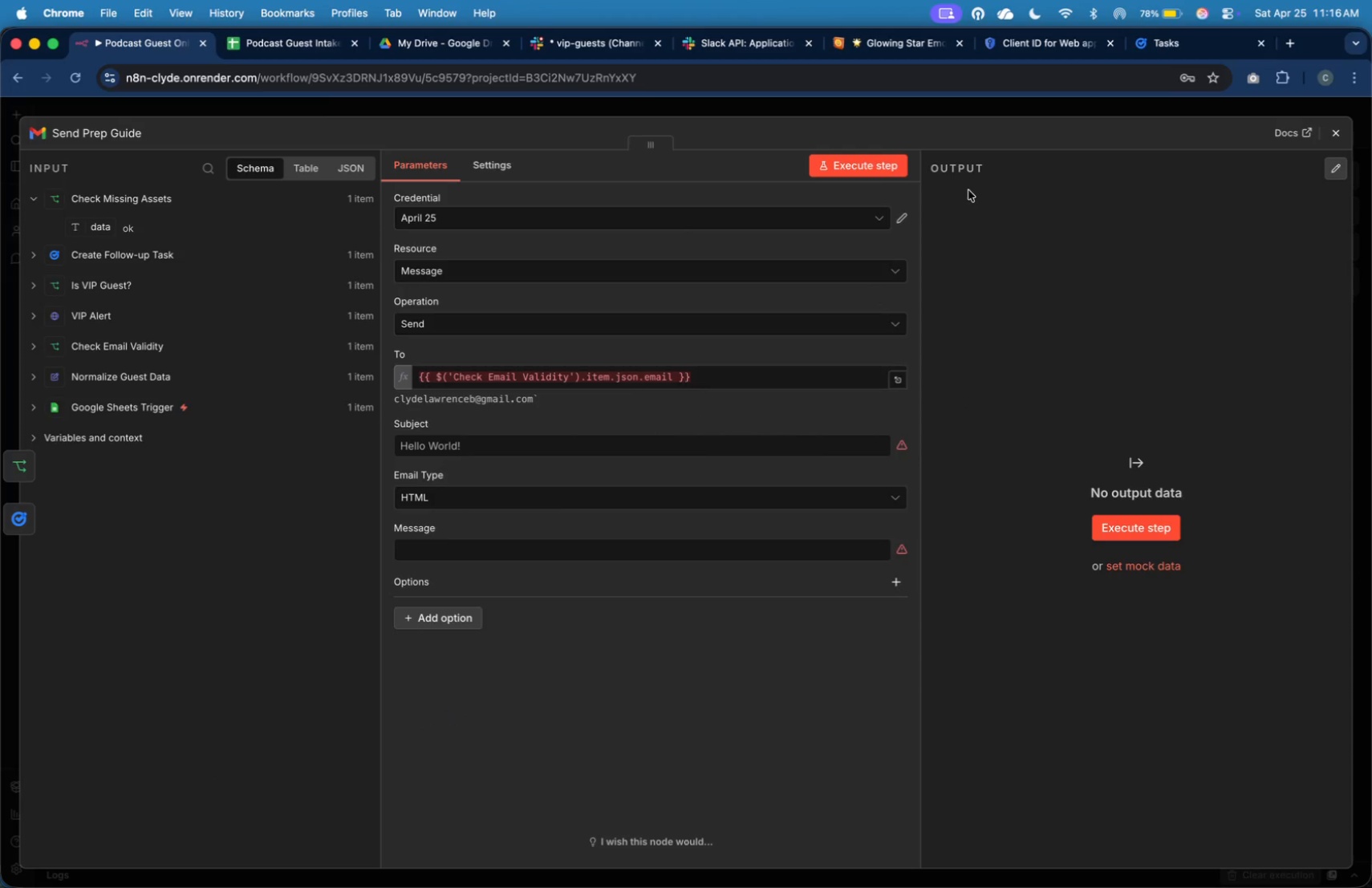 
left_click([825, 249])
 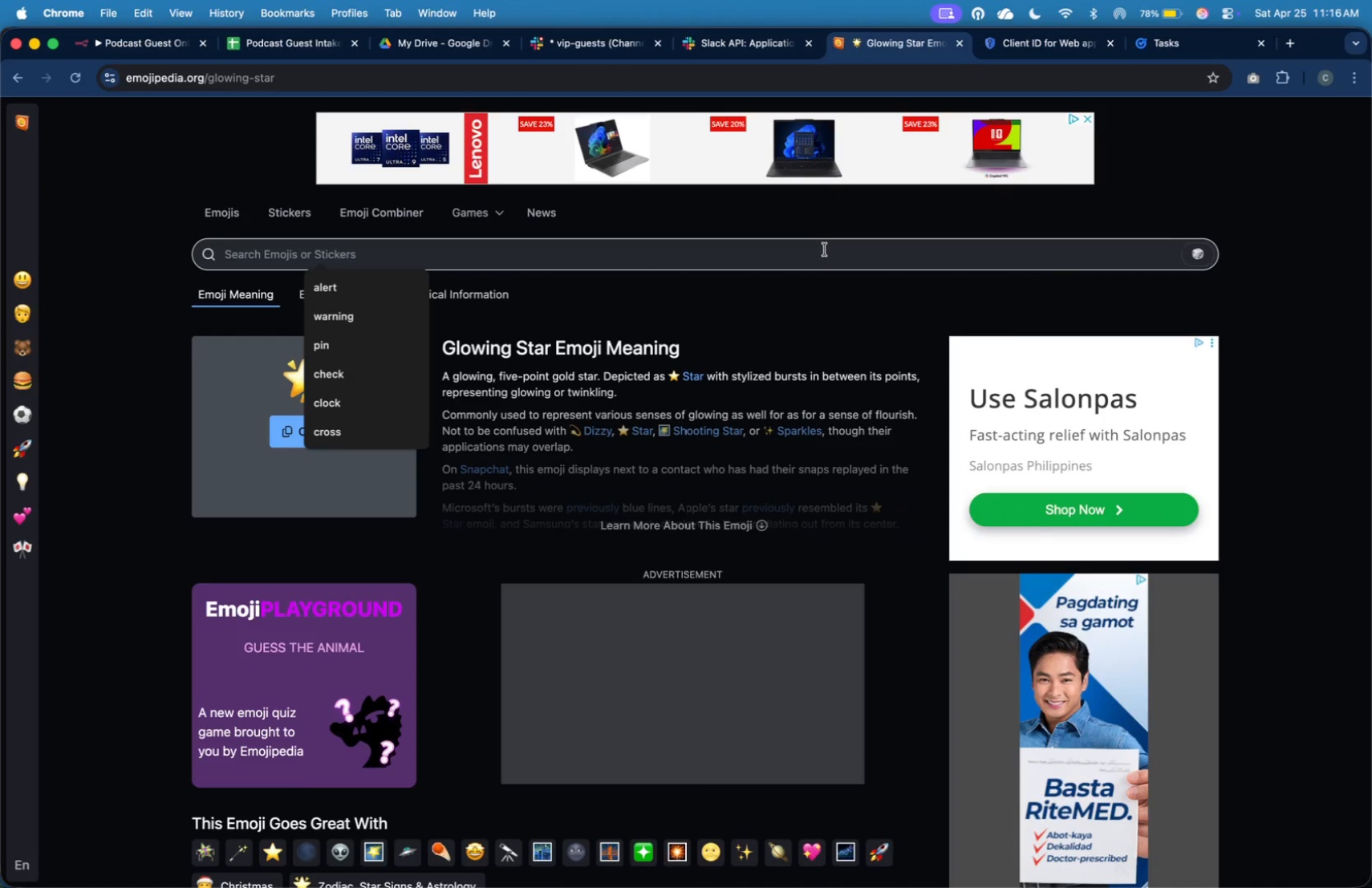 
type(p)
key(Backspace)
type(mic)
 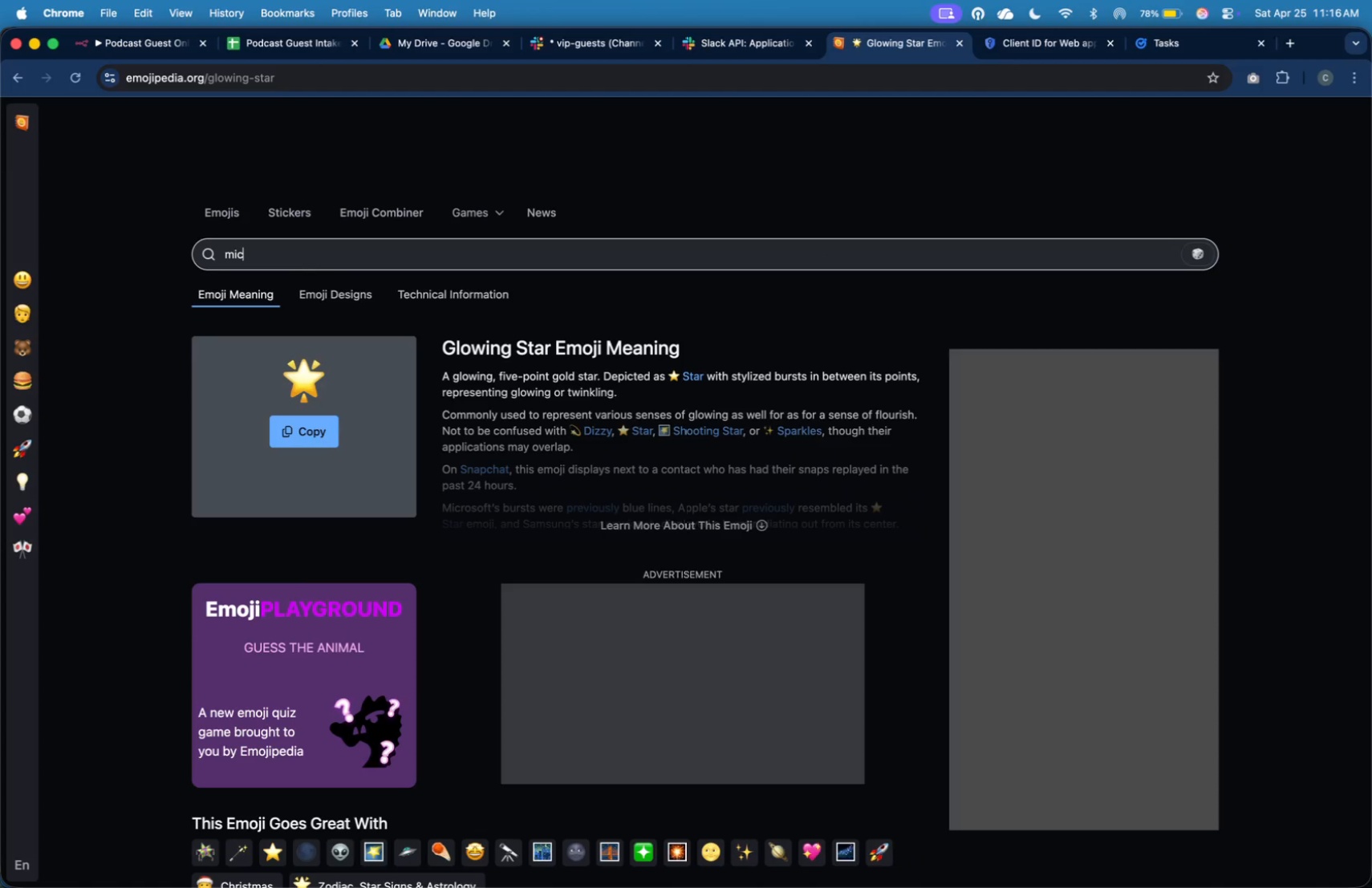 
key(Enter)
 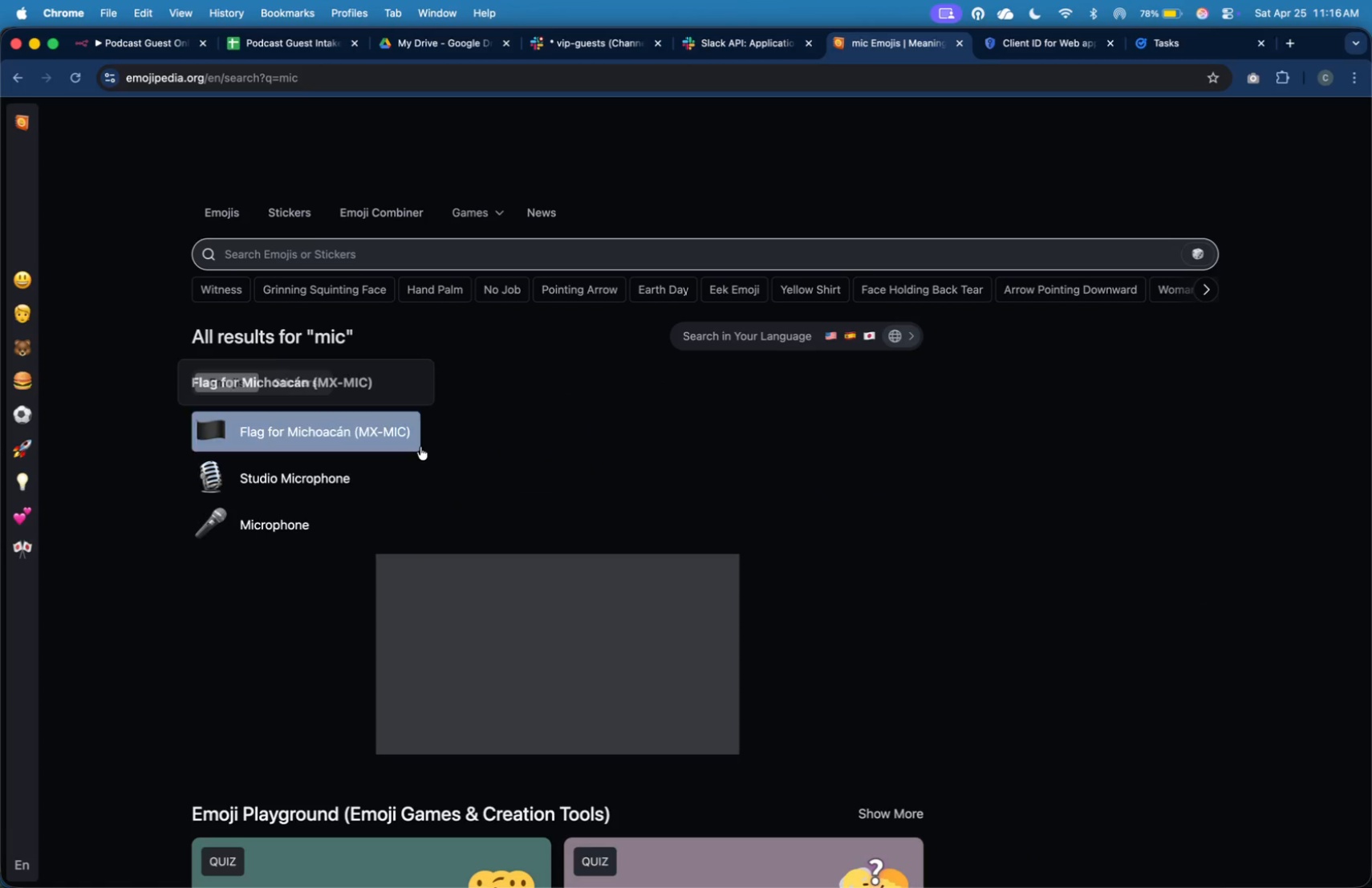 
left_click([351, 478])
 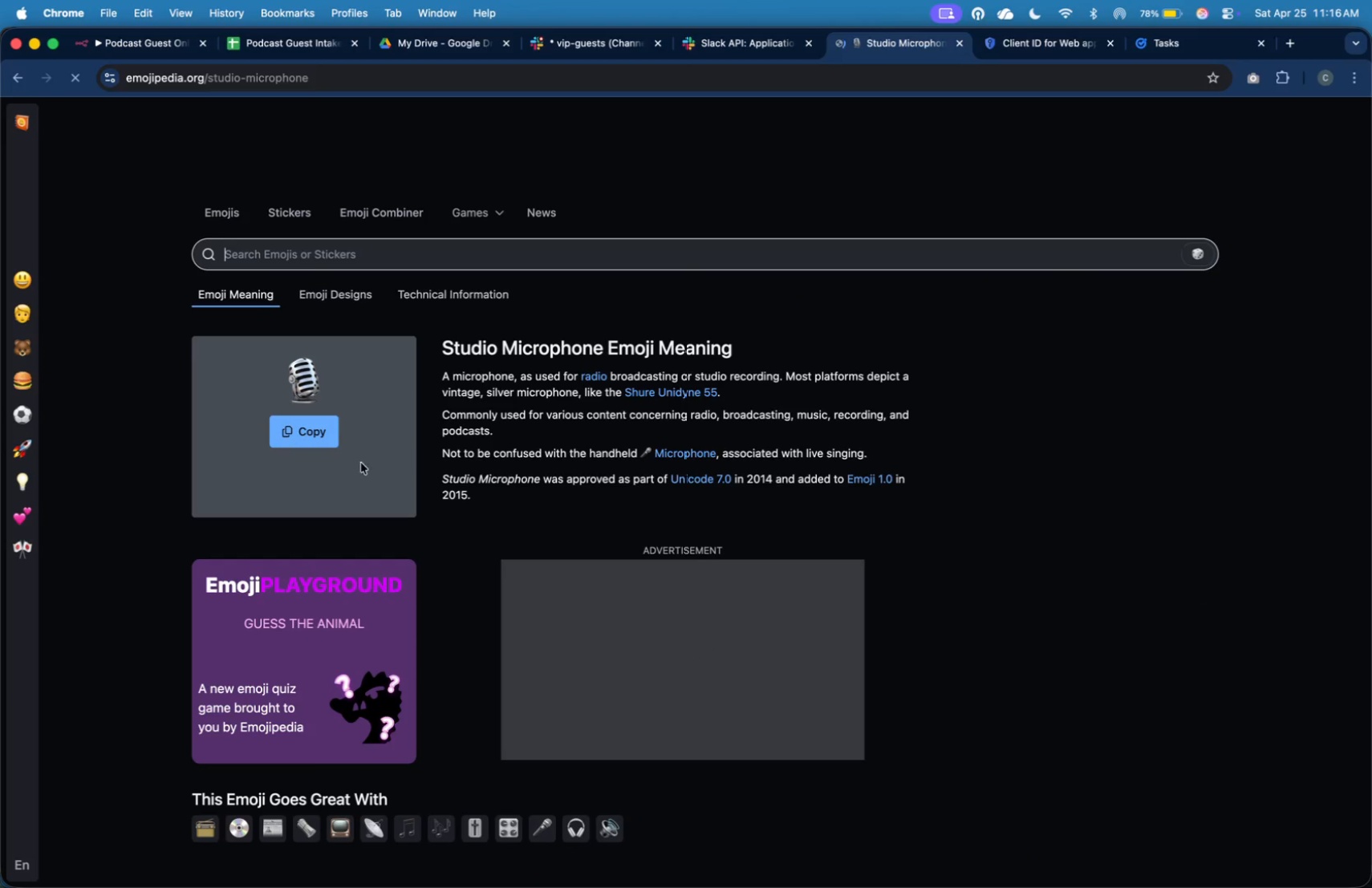 
left_click([319, 436])
 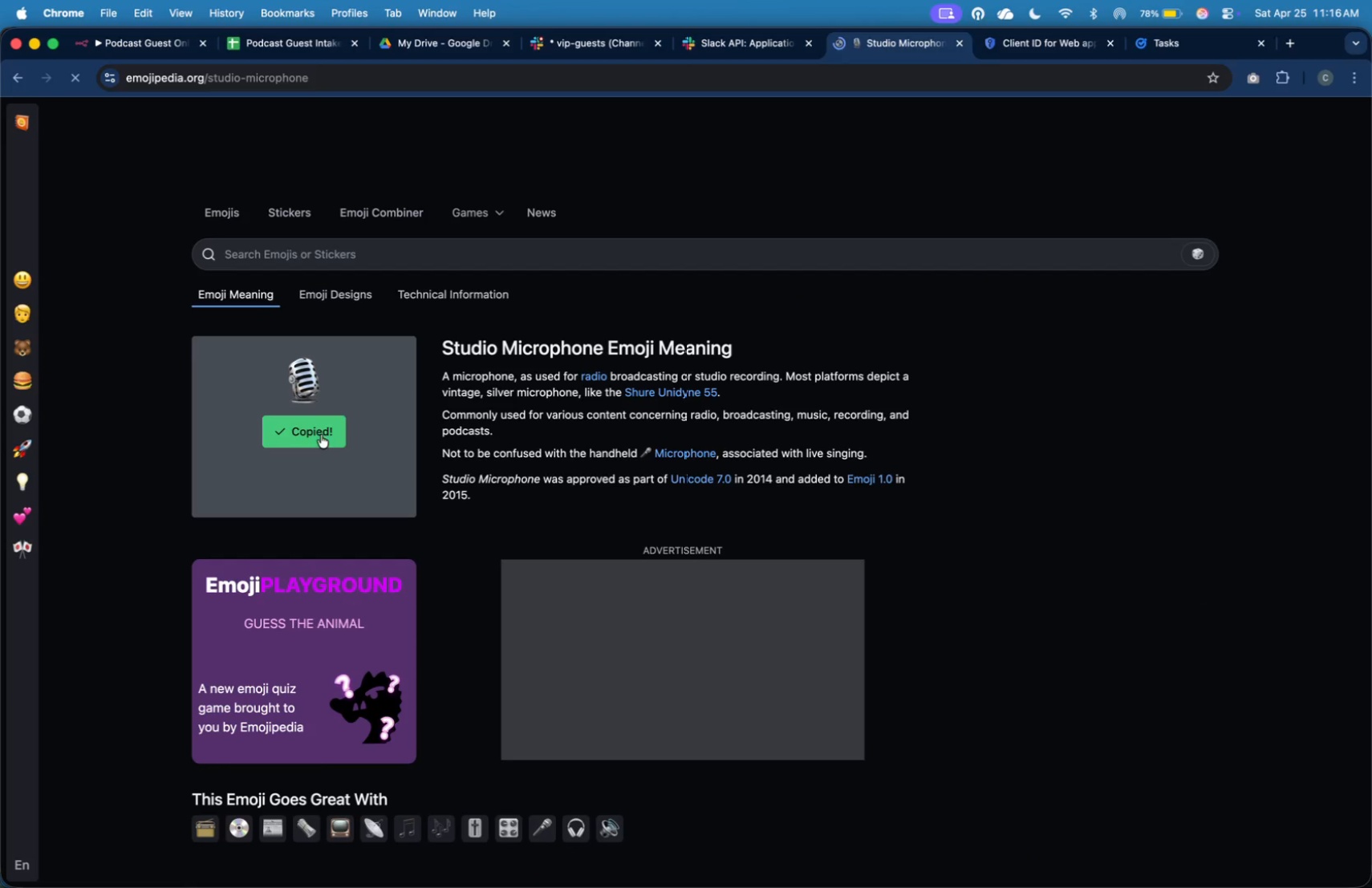 
key(Meta+CommandLeft)
 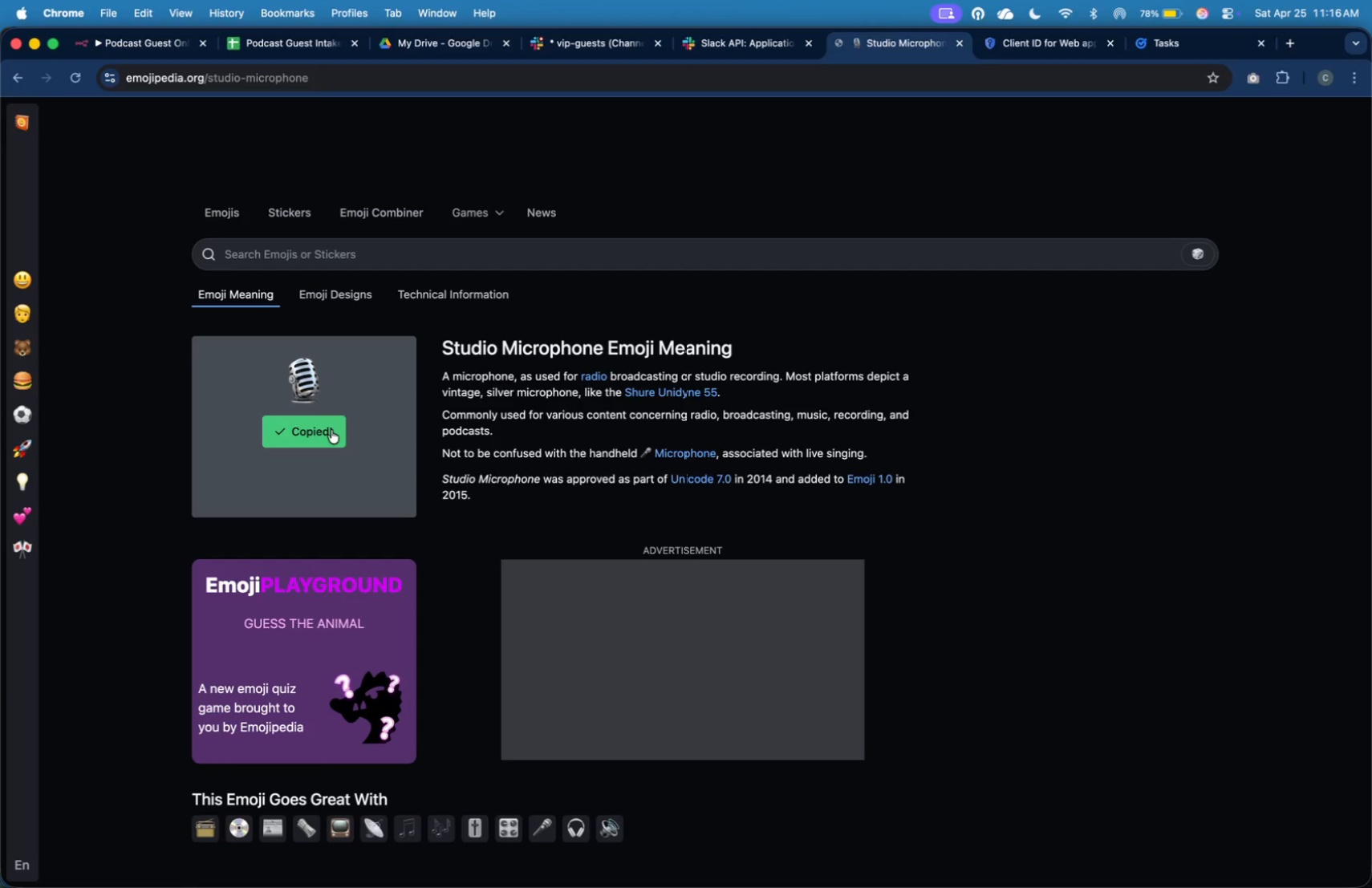 
key(Meta+Tab)
 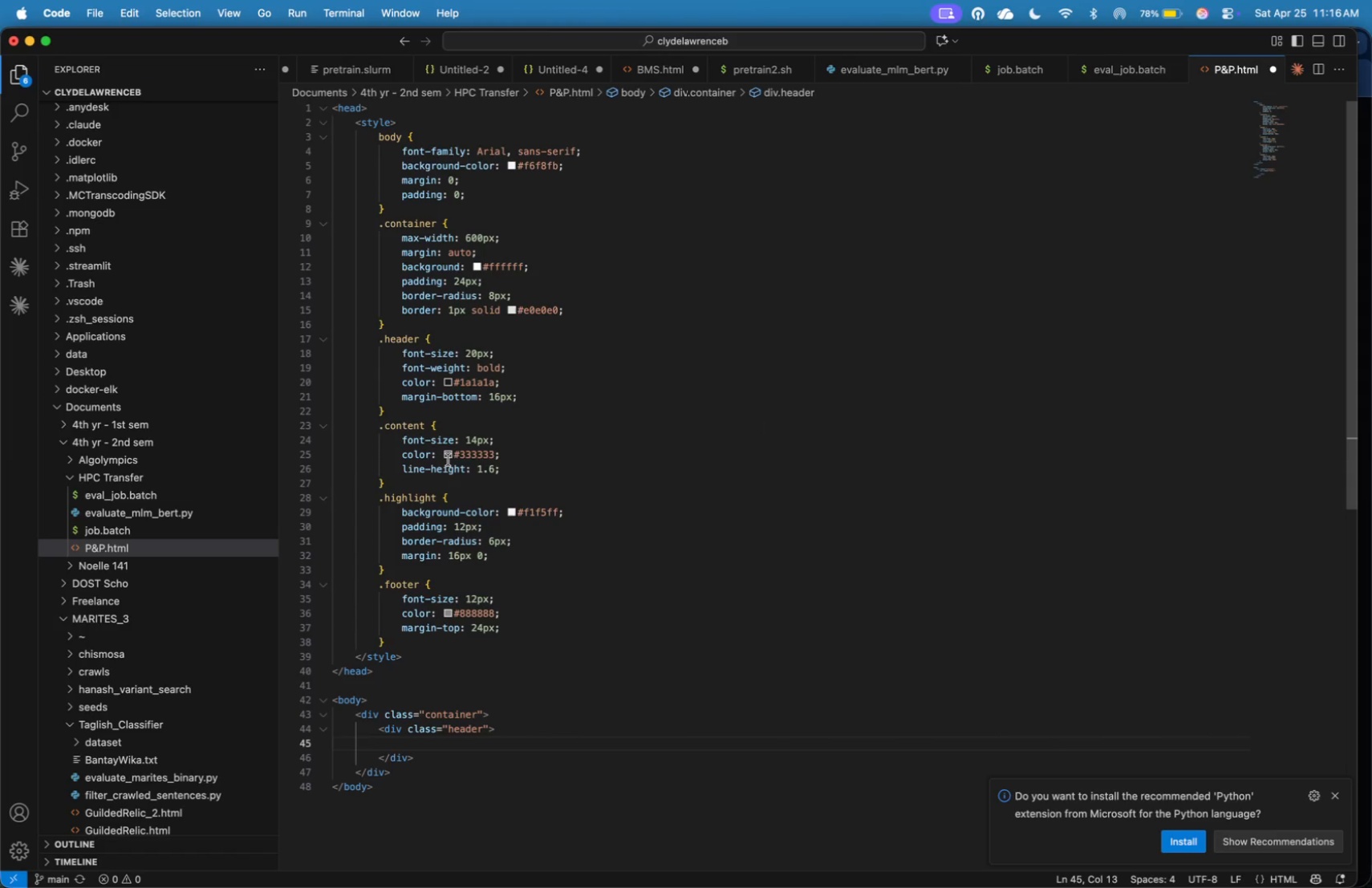 
key(Meta+V)
 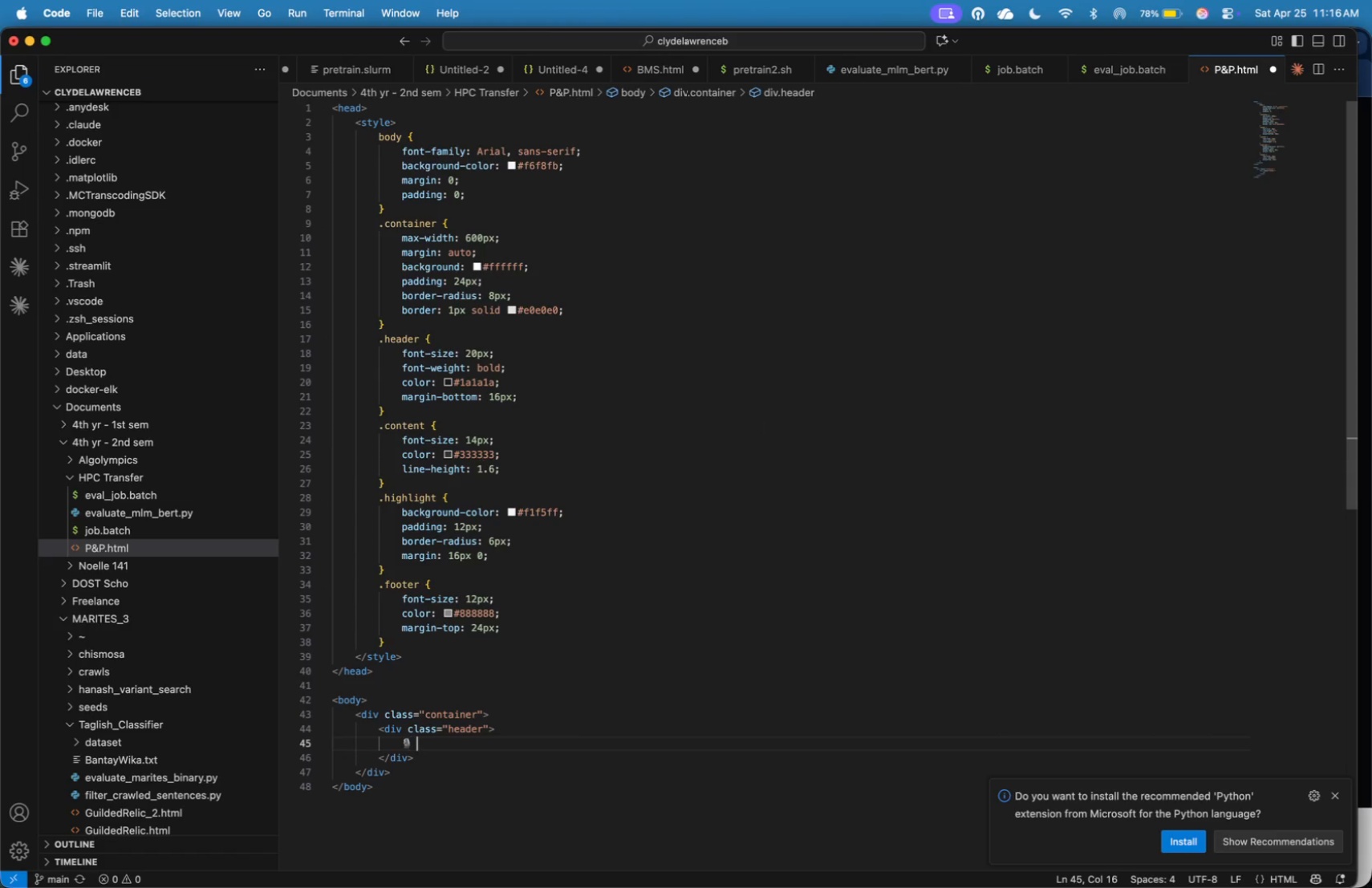 
type( You're Booked on {})
 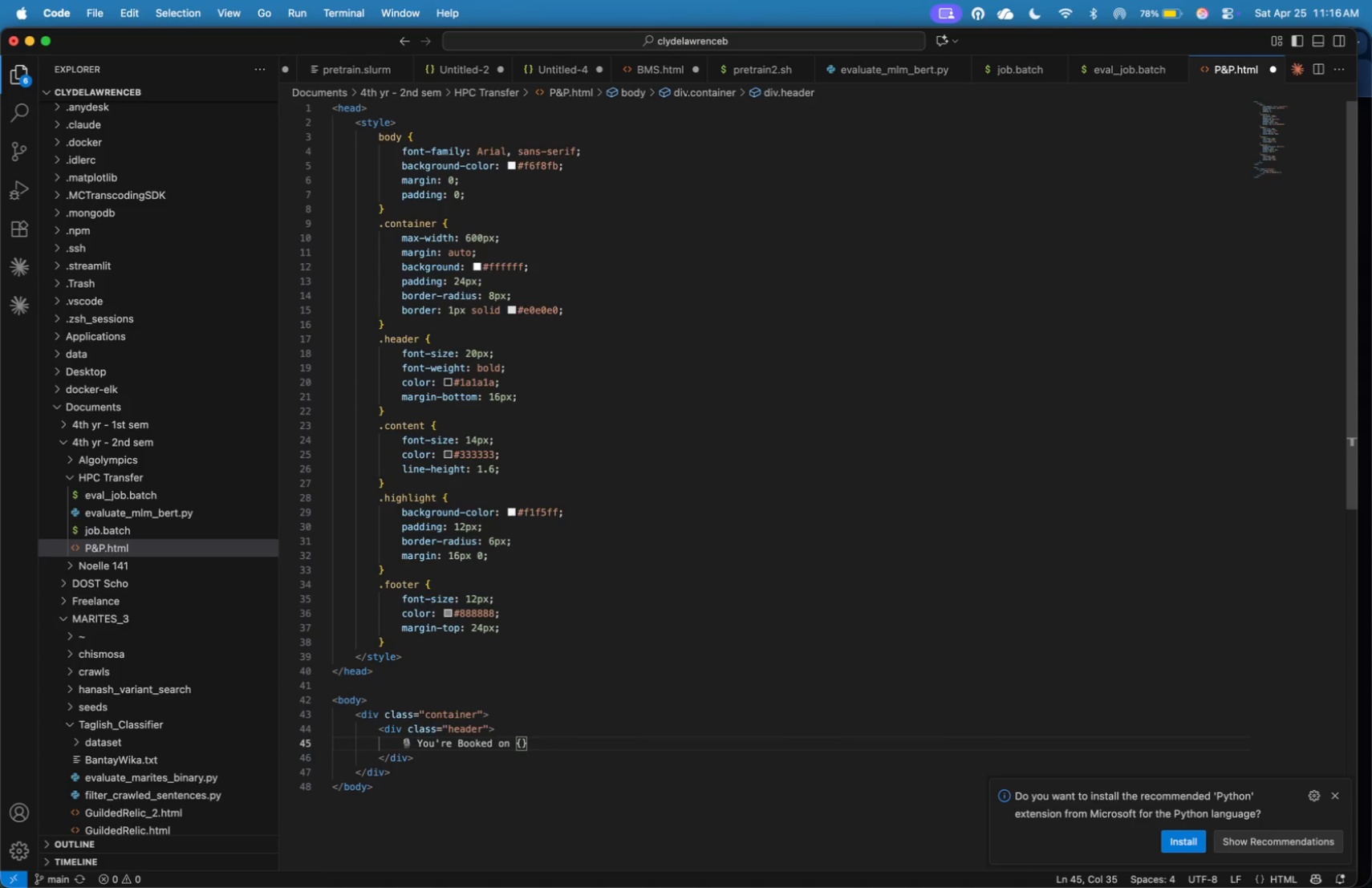 
key(ArrowDown)
 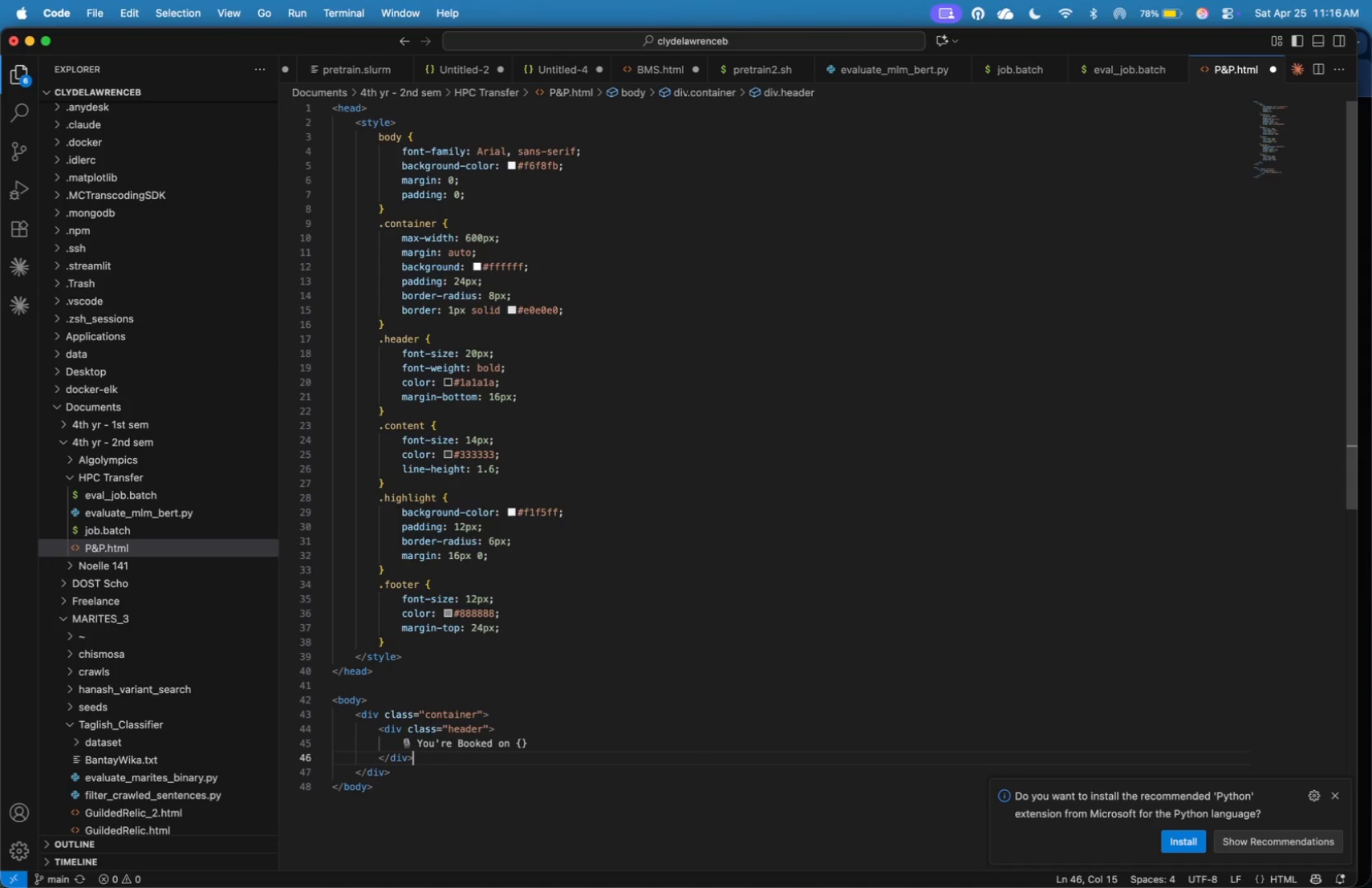 
key(Enter)
 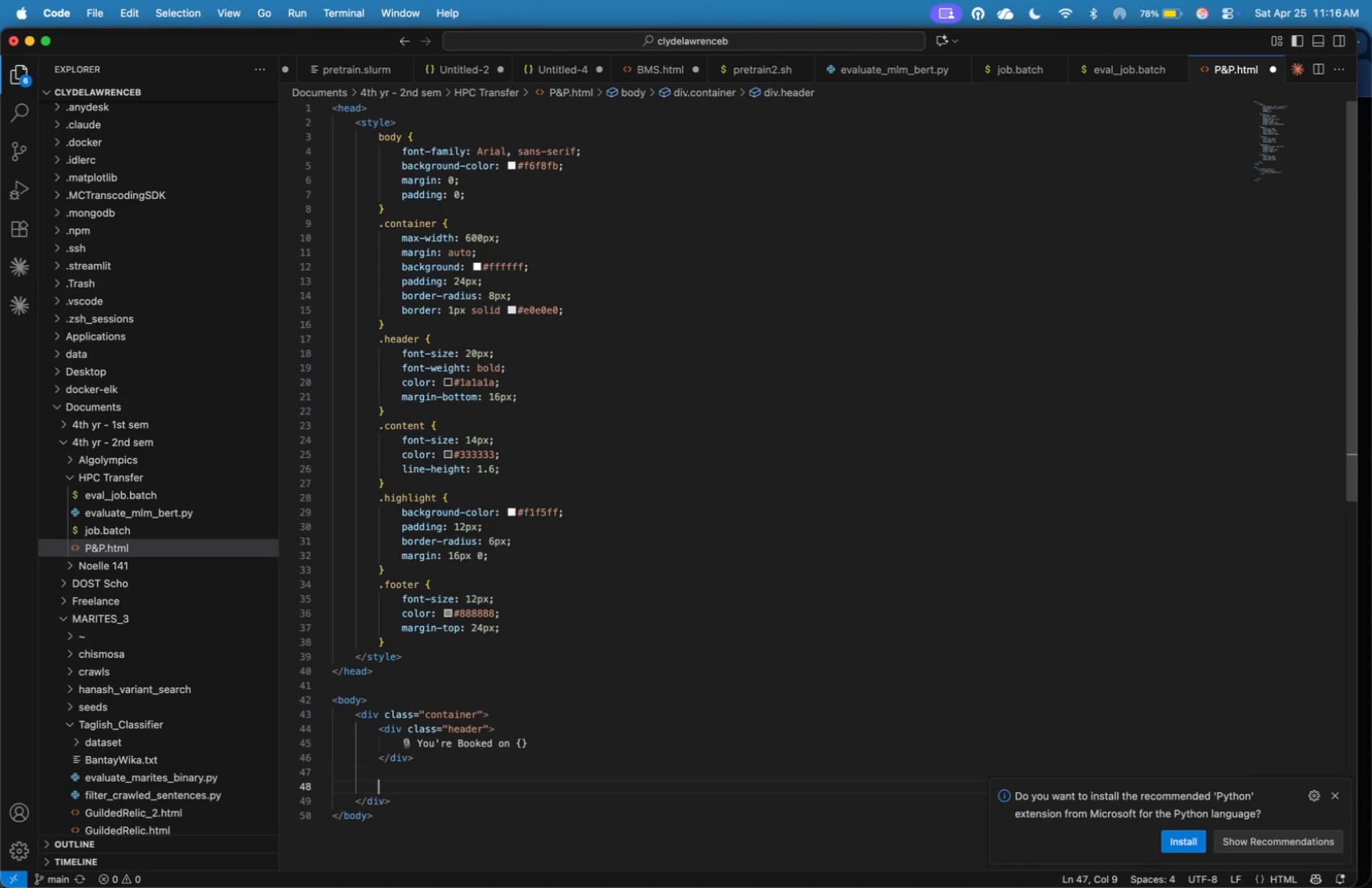 
key(Enter)
 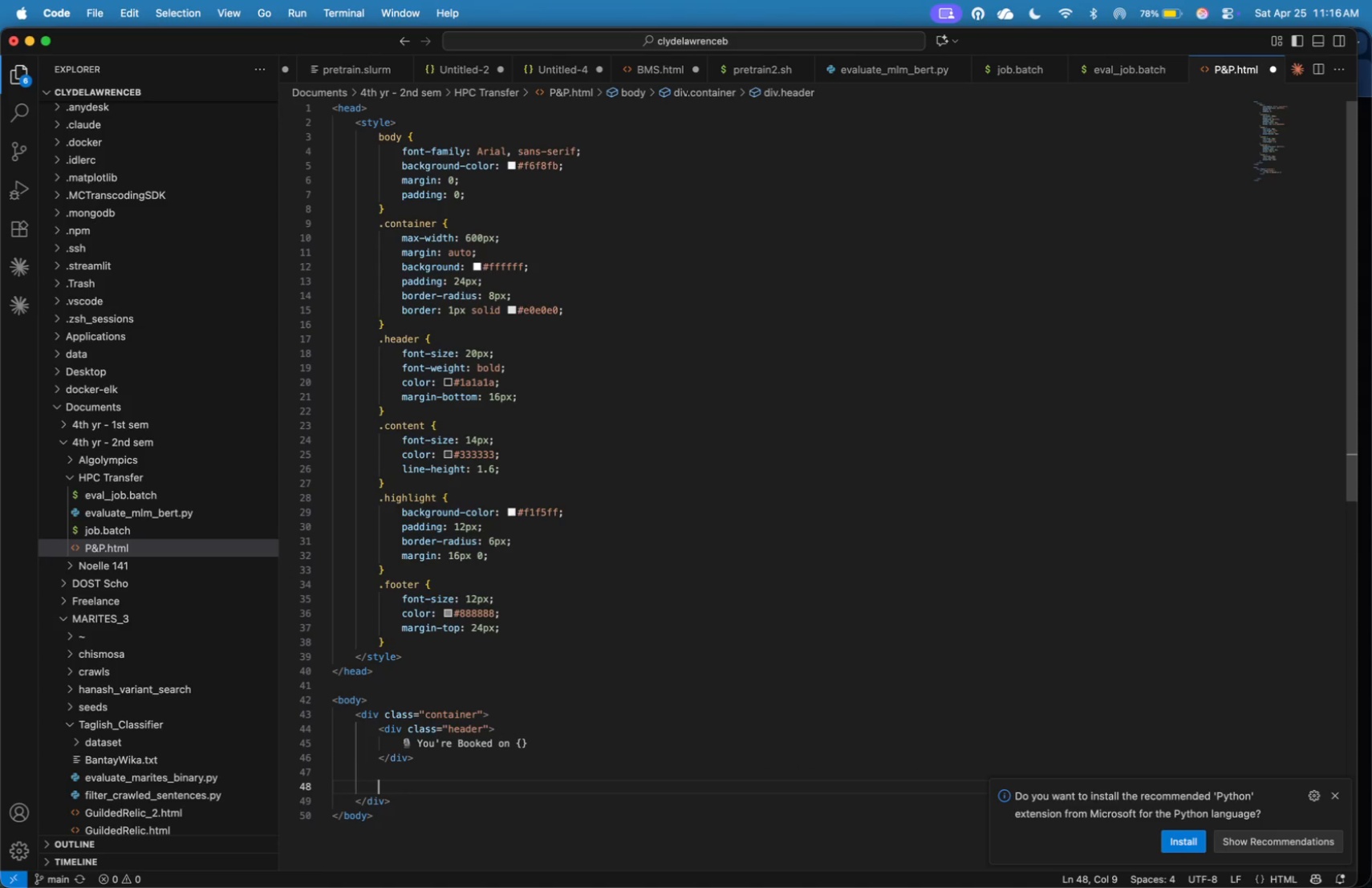 
type(<div>)
 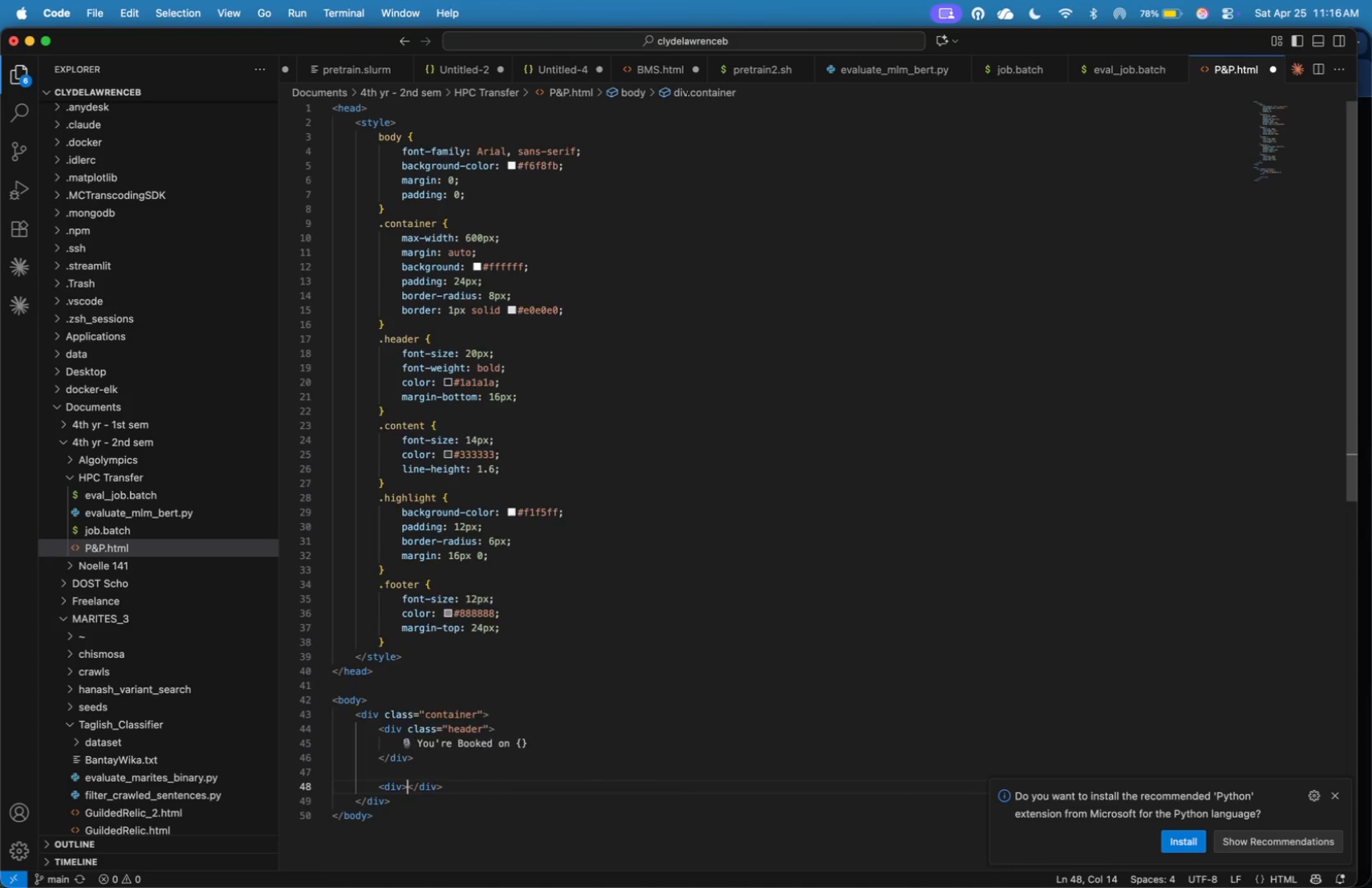 
key(Enter)
 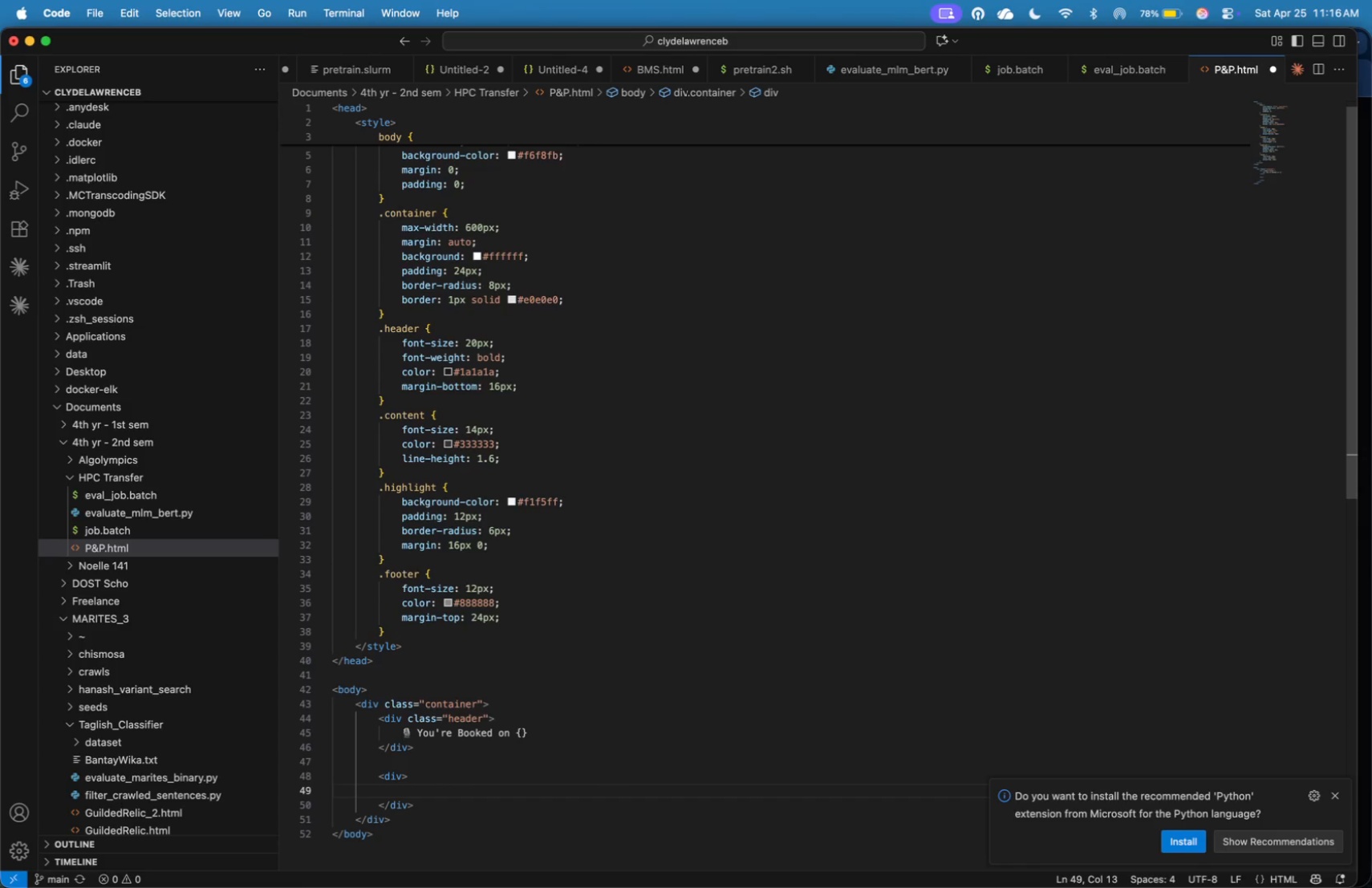 
key(ArrowUp)
 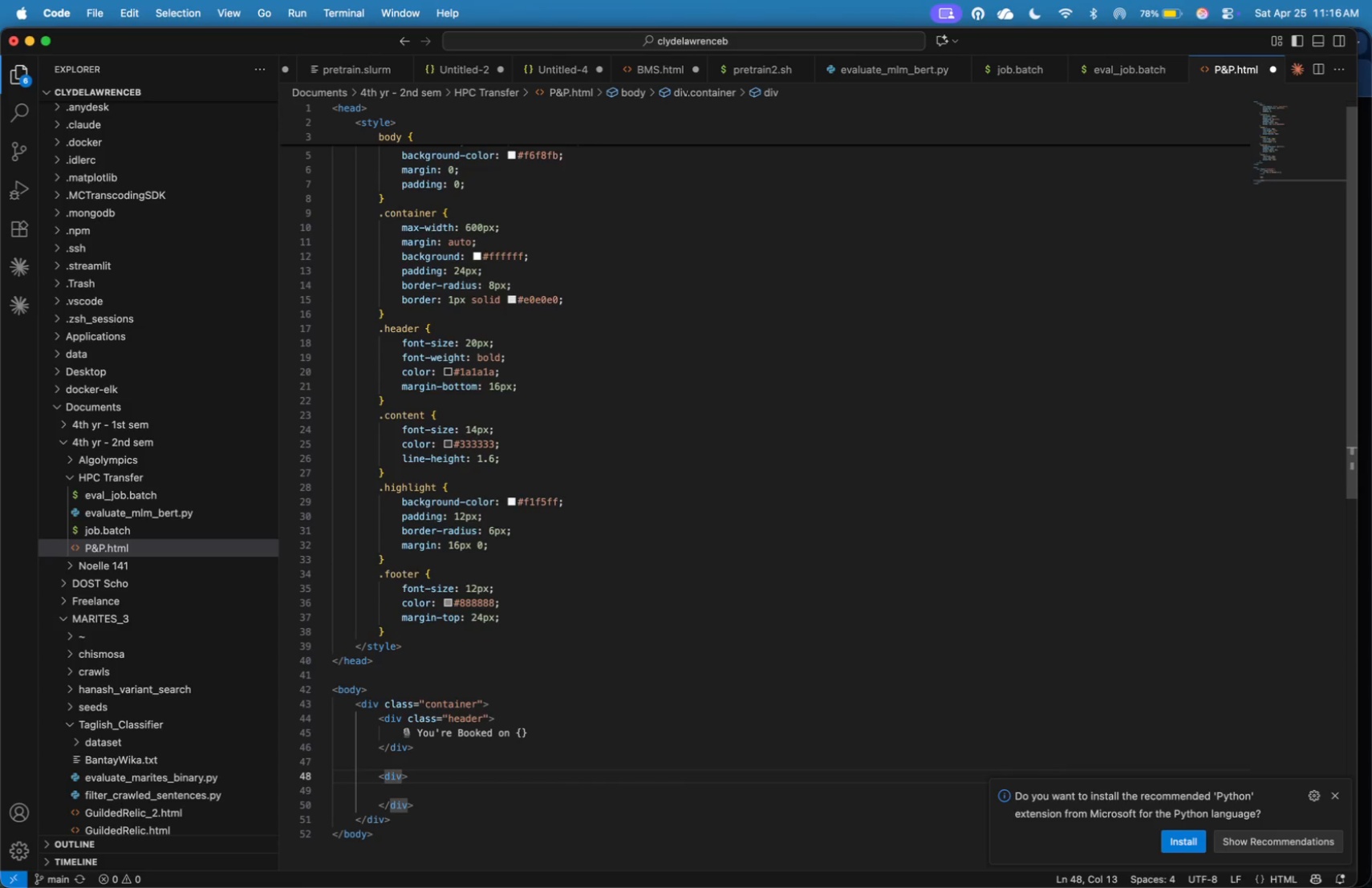 
type( class=content)
 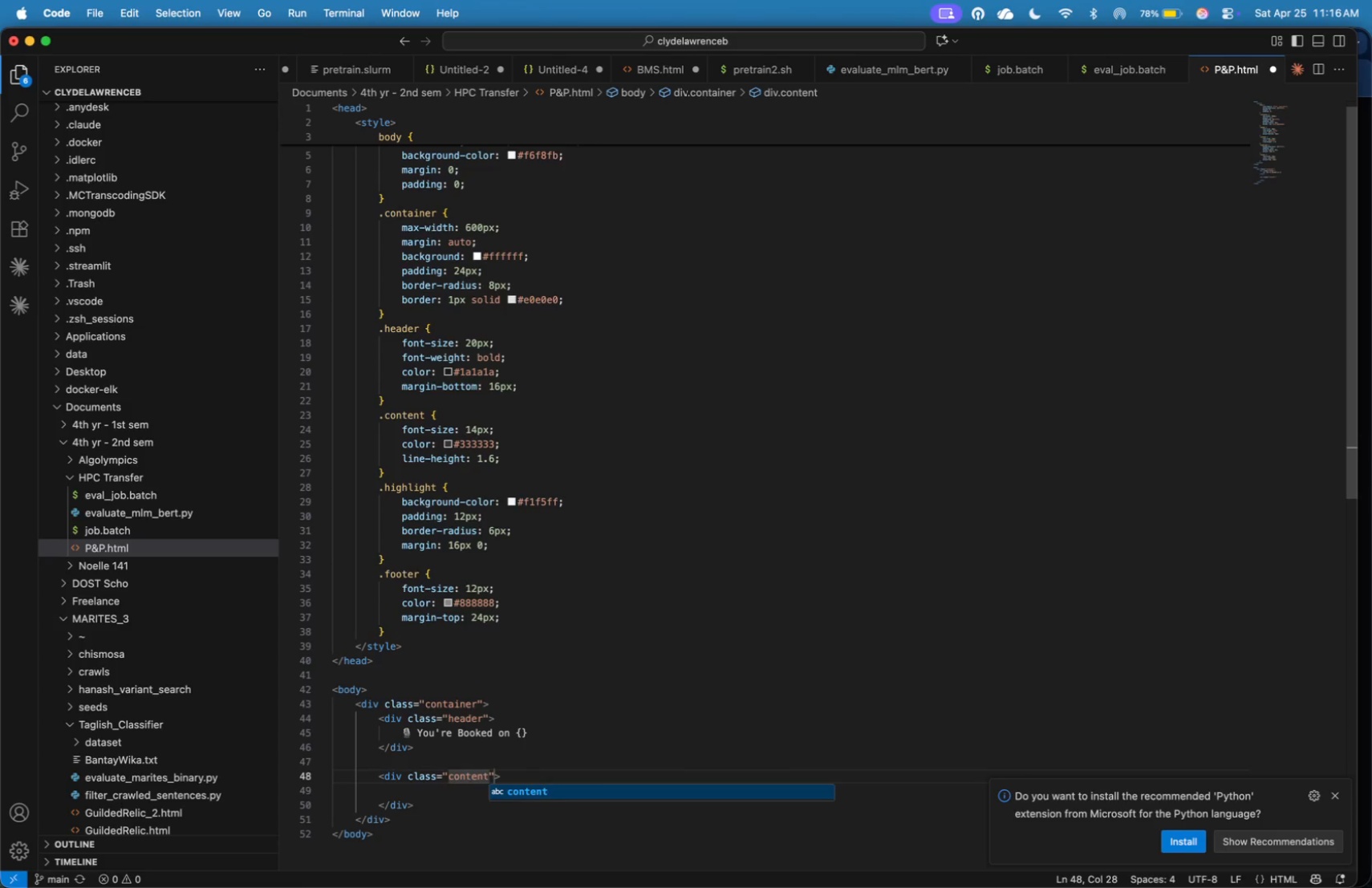 
key(ArrowRight)
 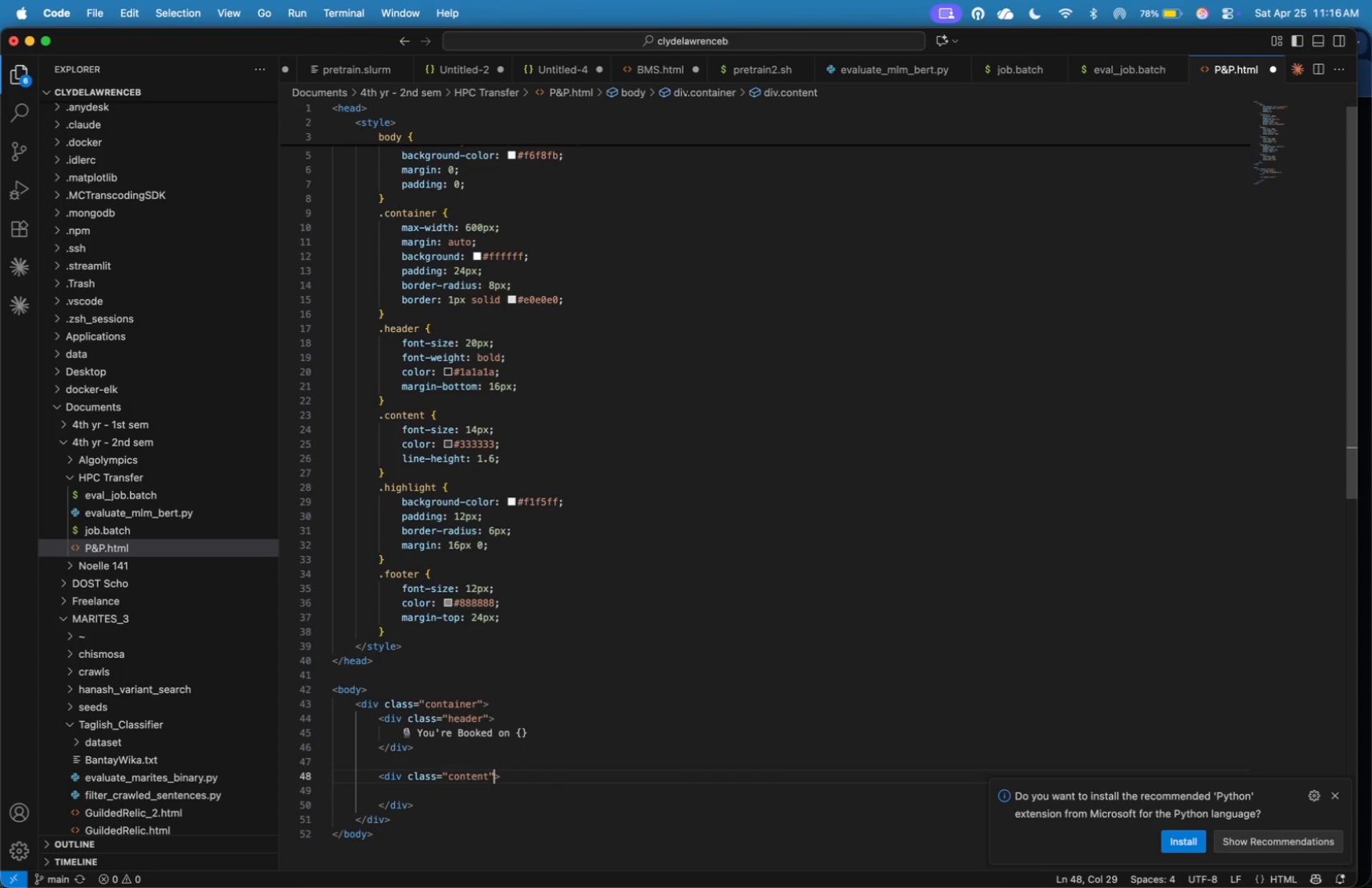 
key(ArrowDown)
 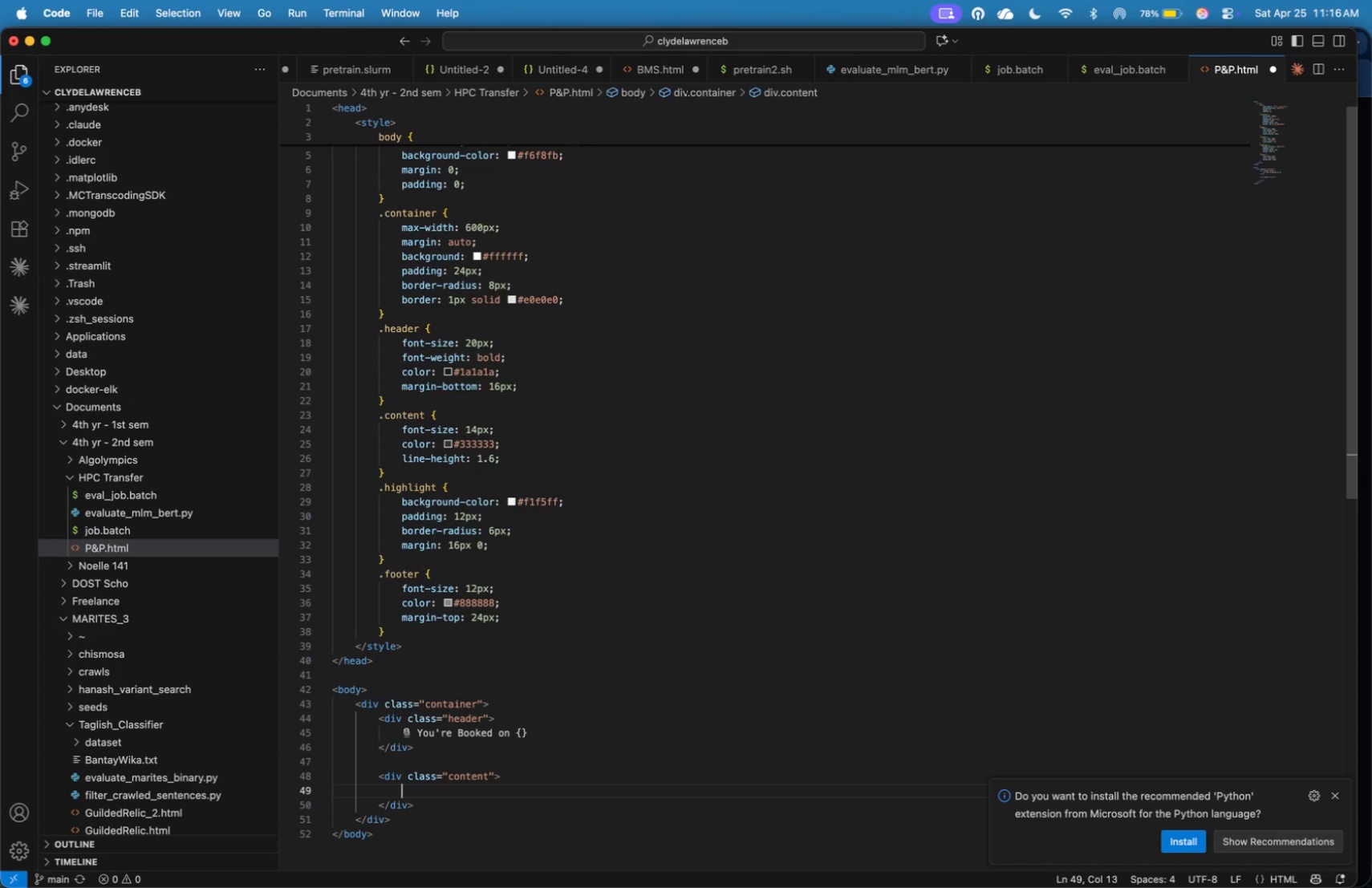 
key(Tab)
type(Hi {},<br><br>)
 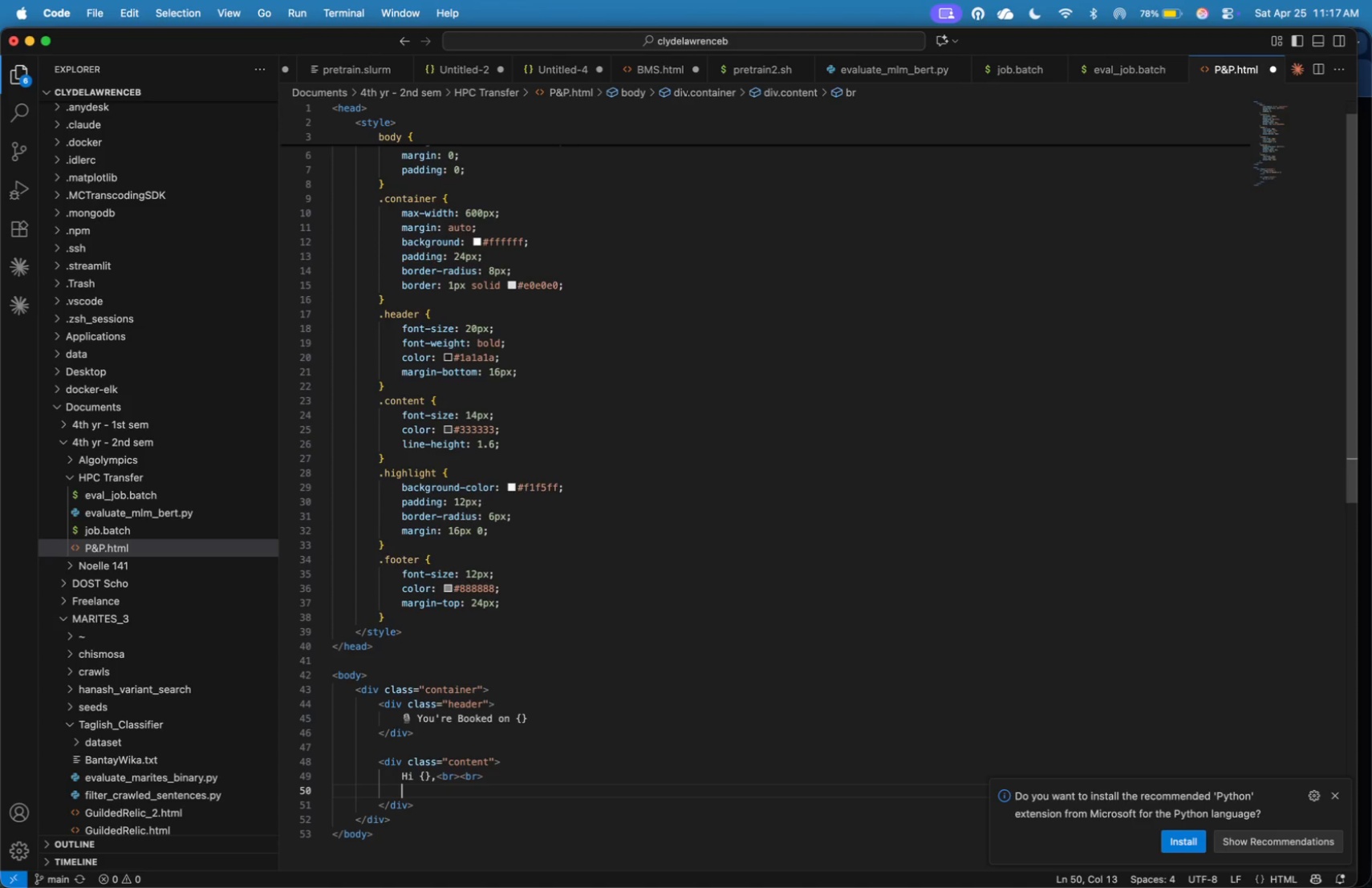 
 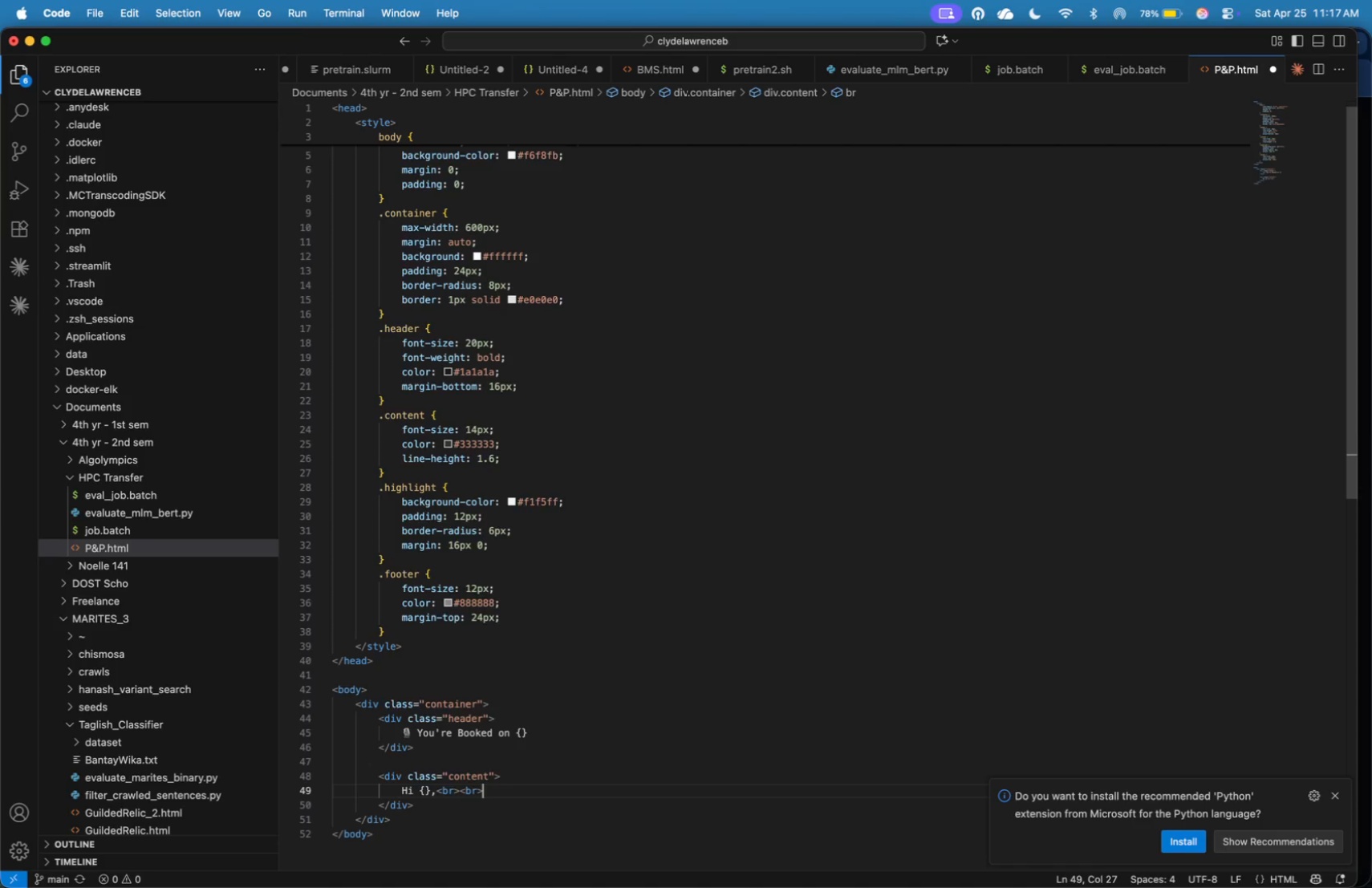 
key(Enter)
 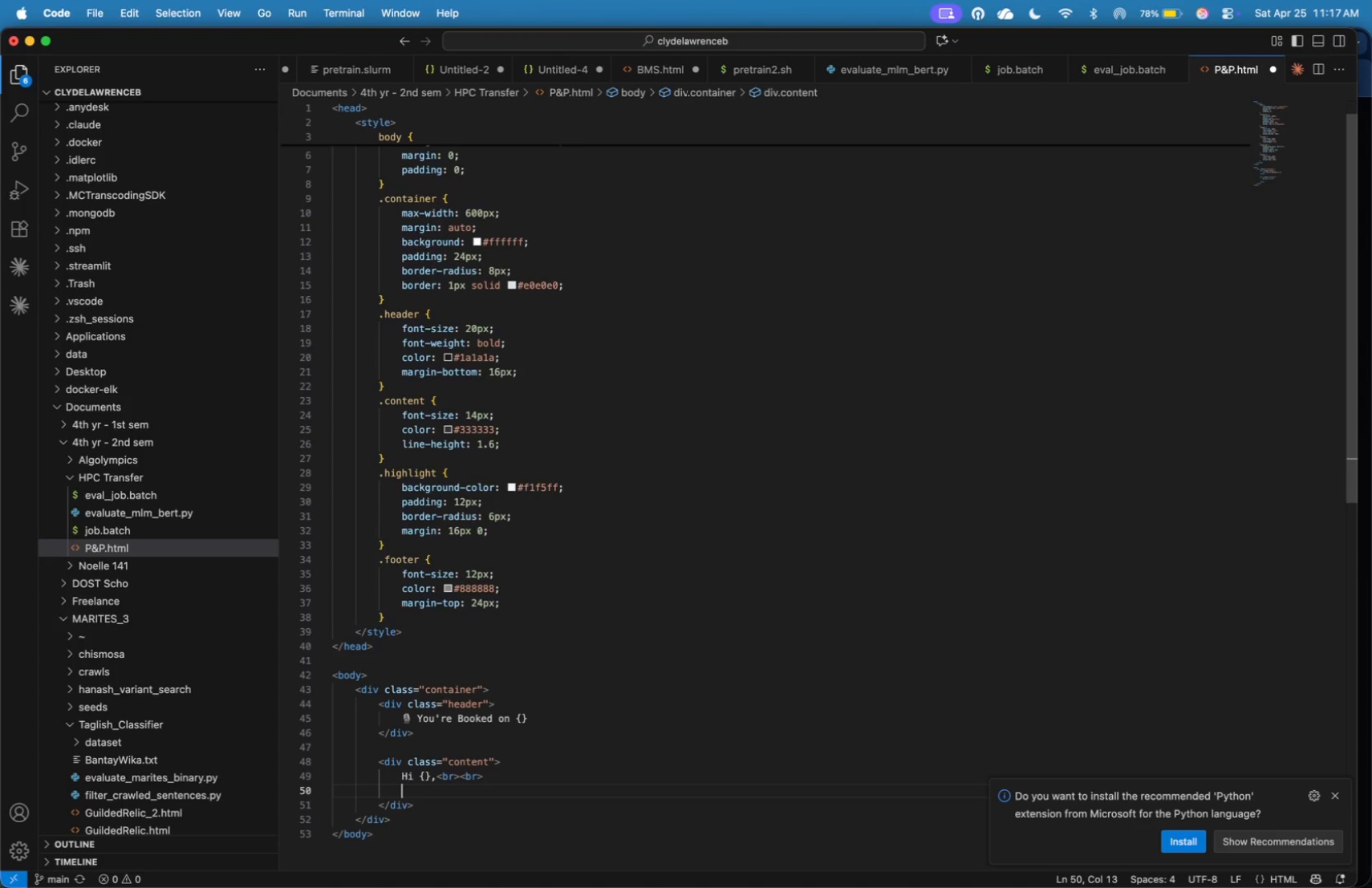 
hold_key(key=ShiftLeft, duration=0.41)
 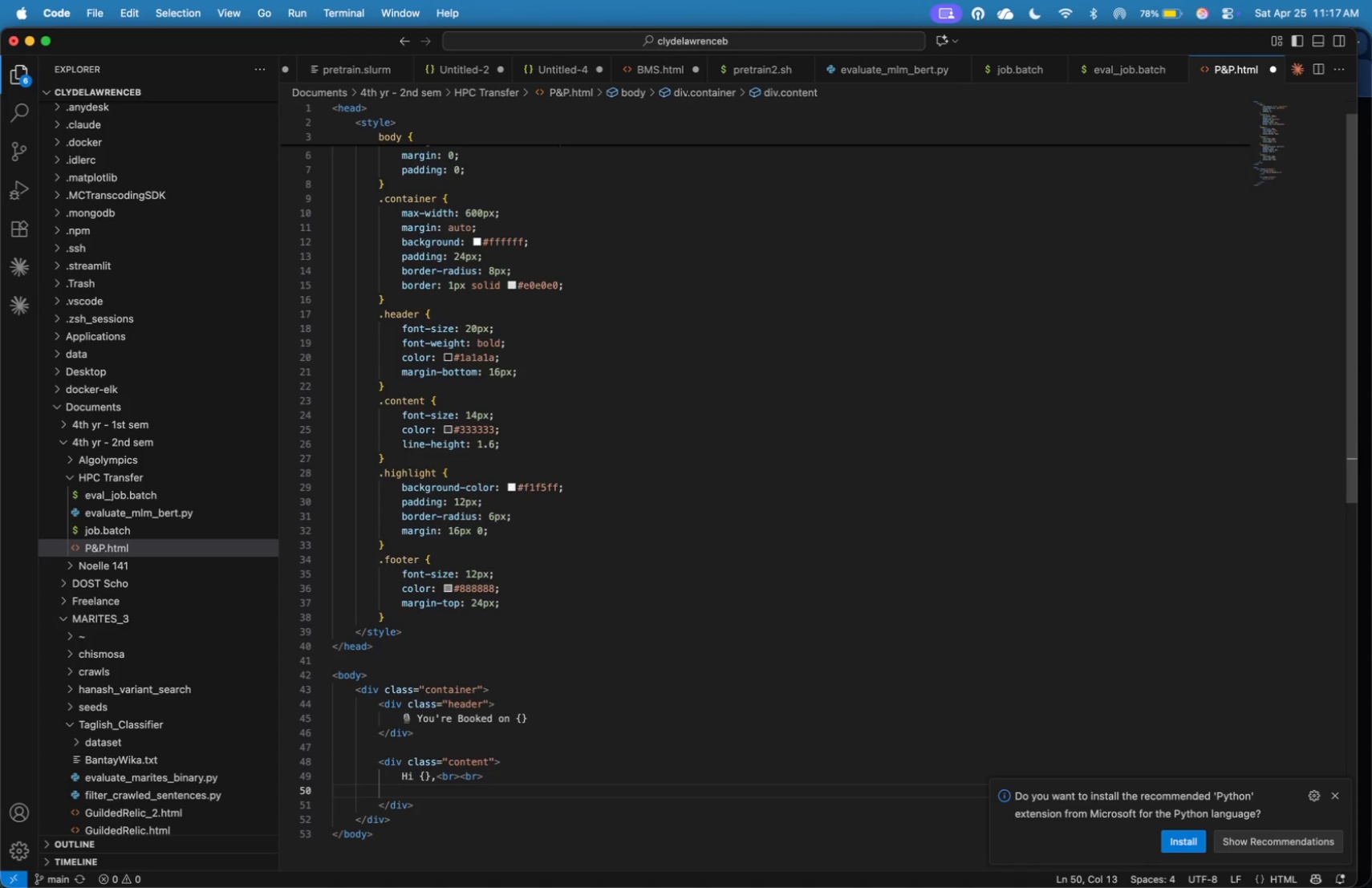 
key(Enter)
 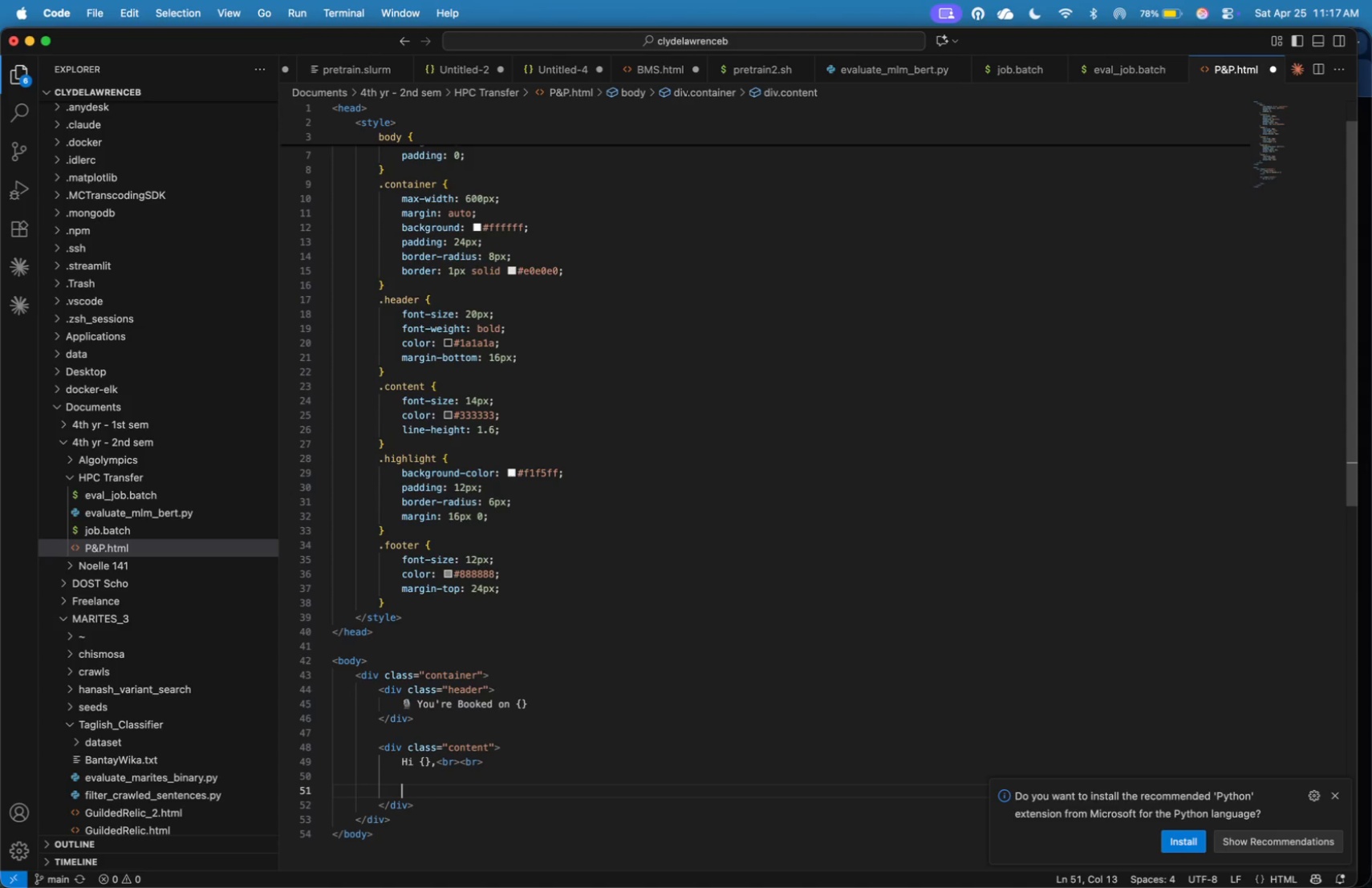 
type(We're excited to have you join us on >b>)
 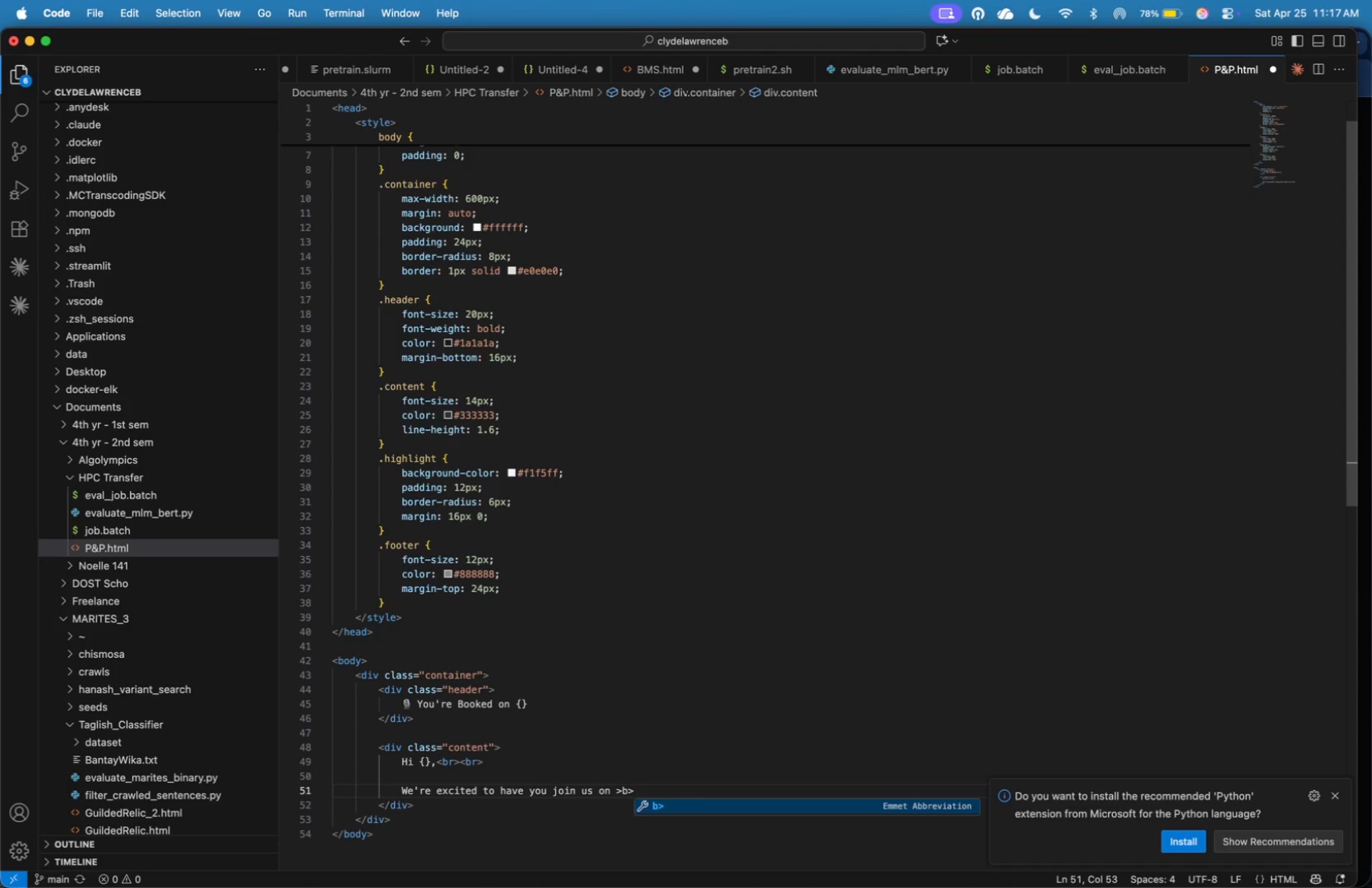 
key(ArrowLeft)
 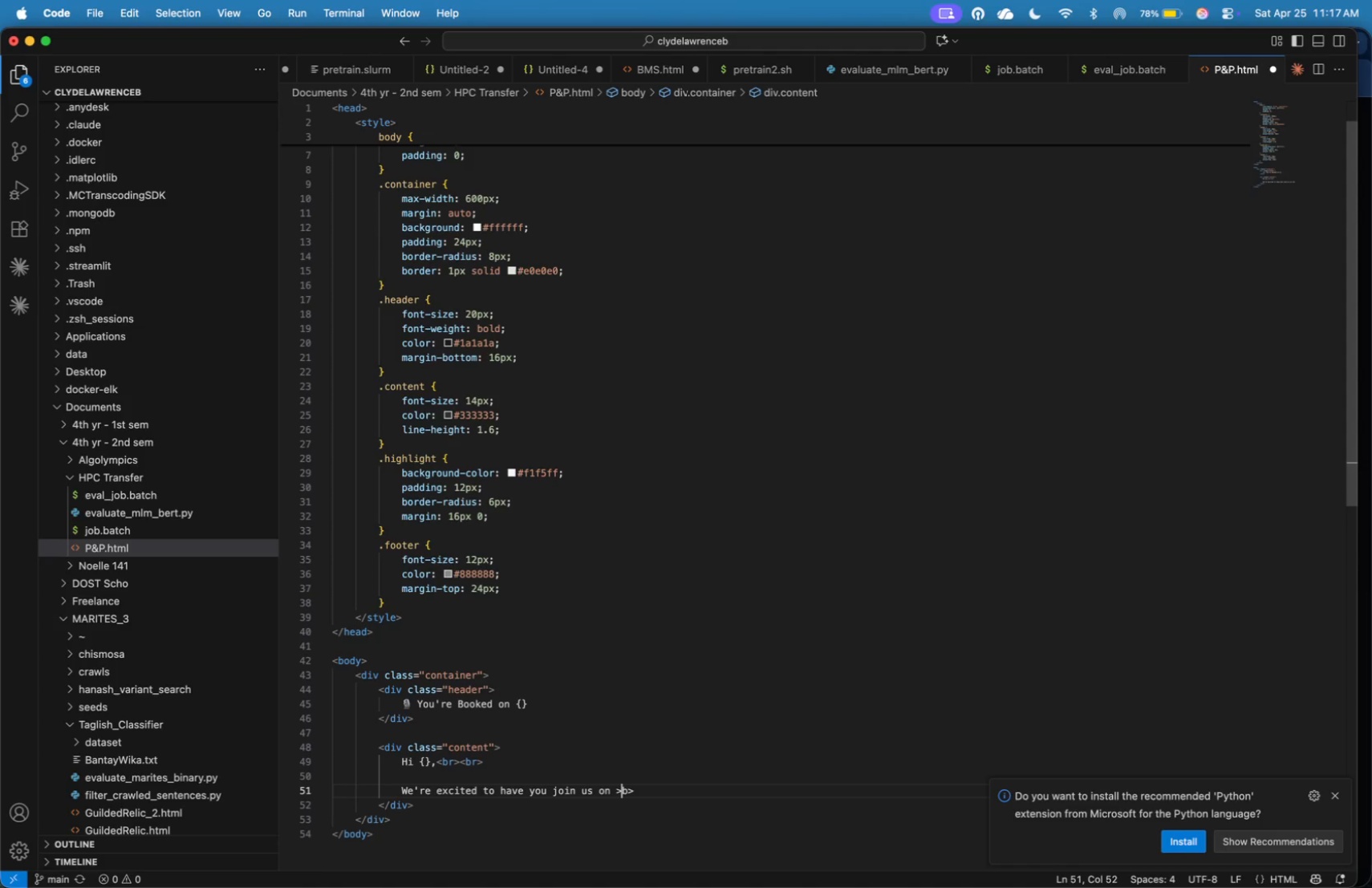 
key(ArrowLeft)
 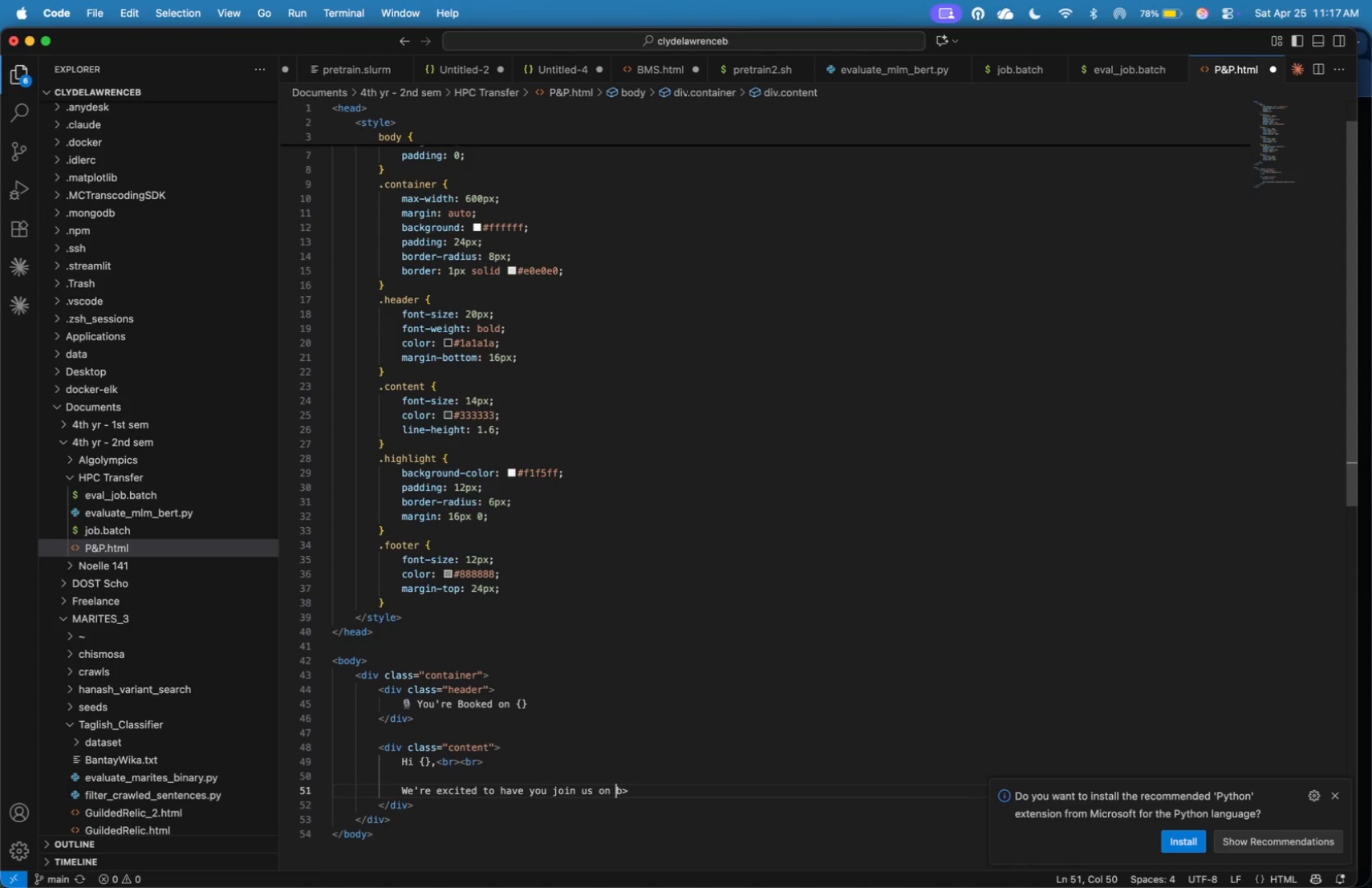 
key(Backspace)
 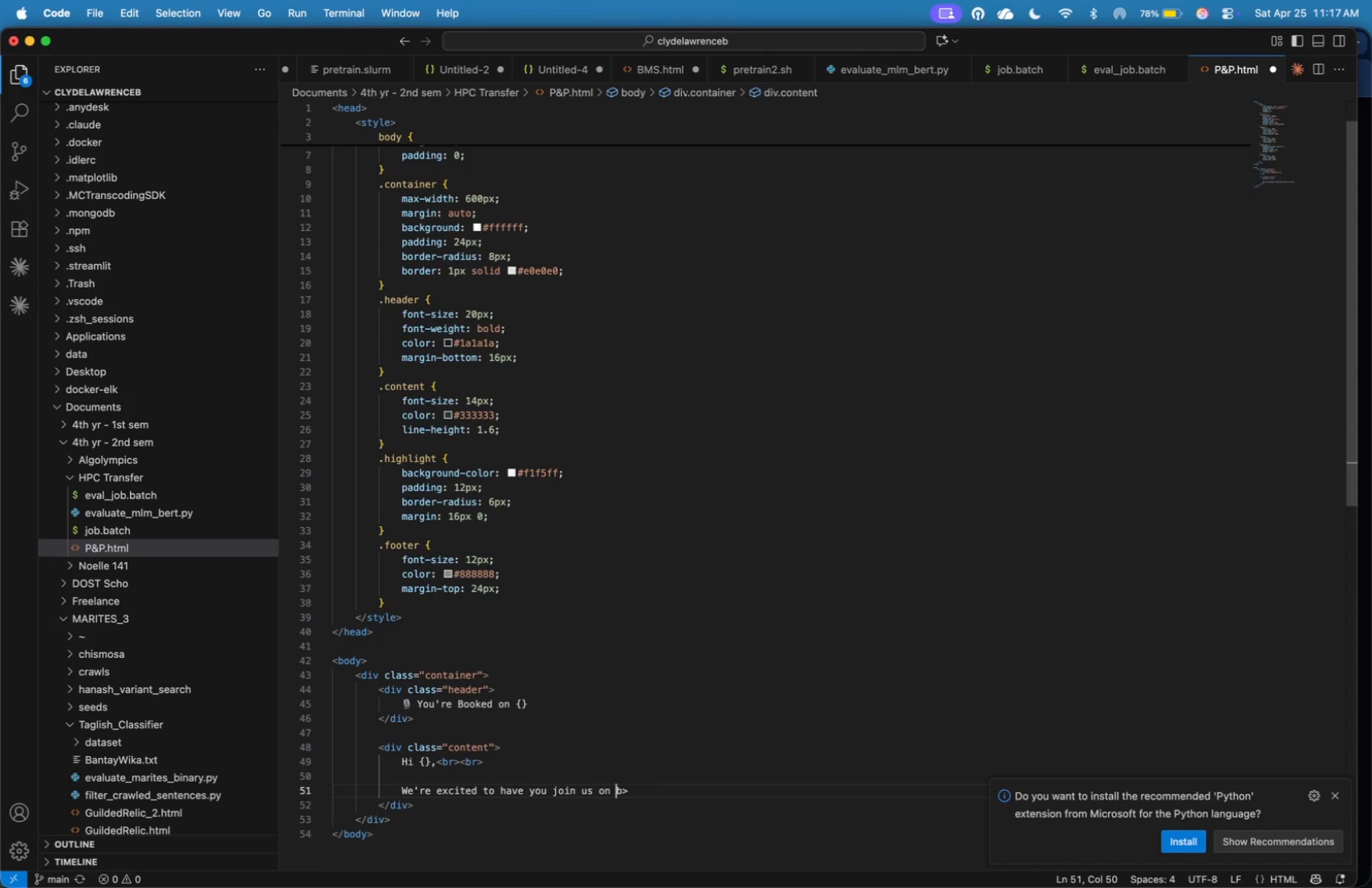 
key(Shift+Comma)
 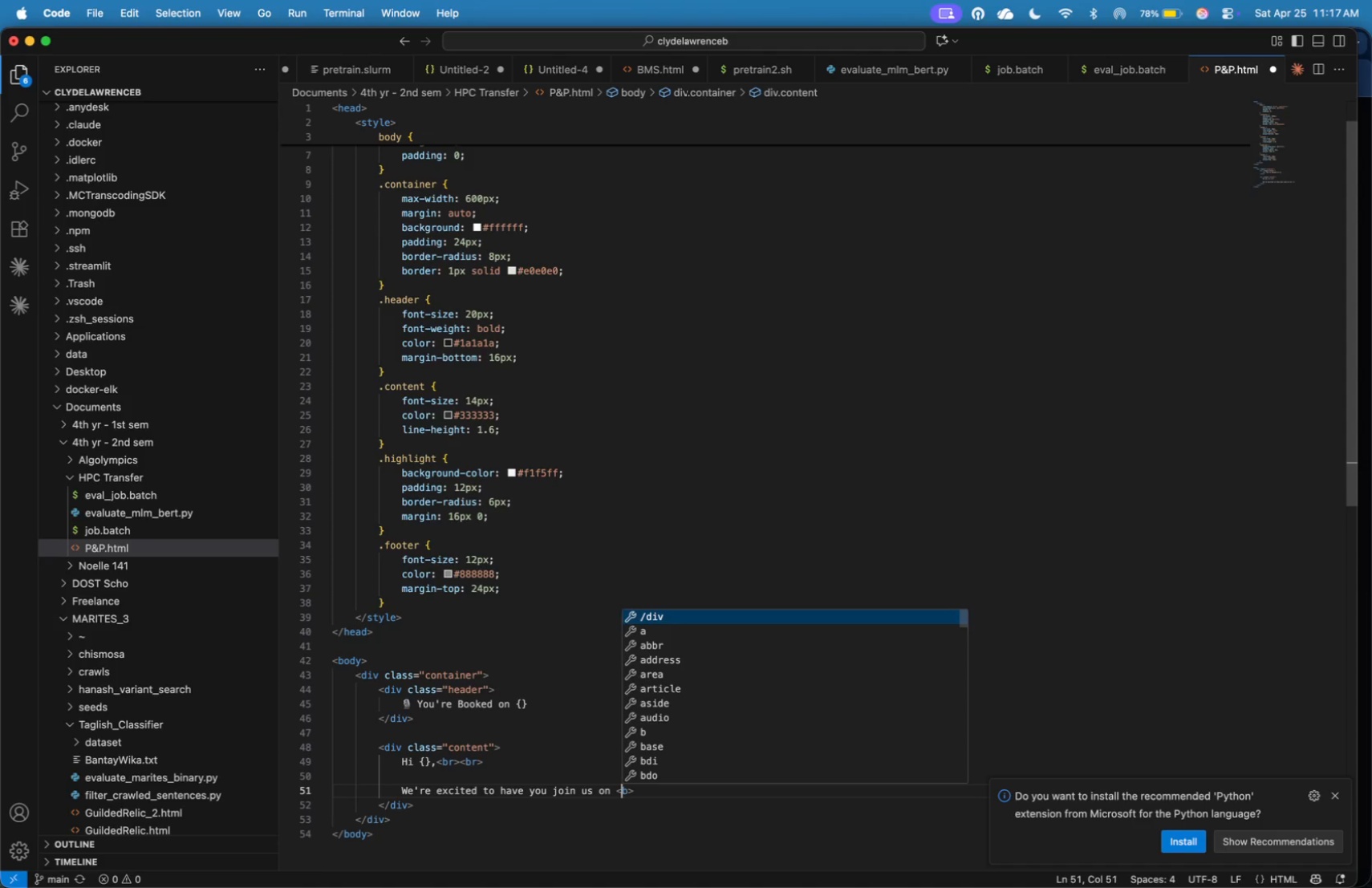 
key(ArrowRight)
 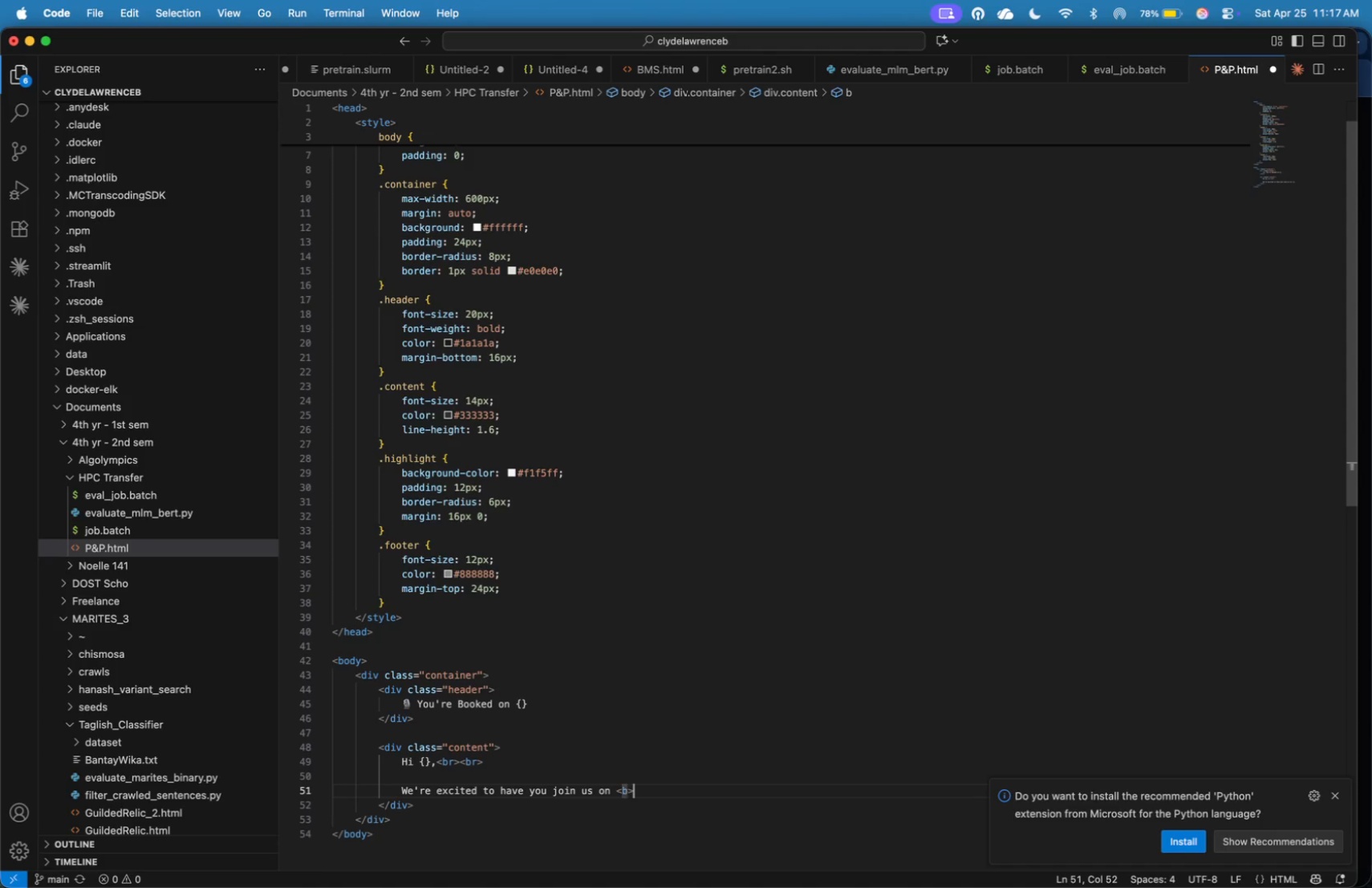 
key(ArrowRight)
 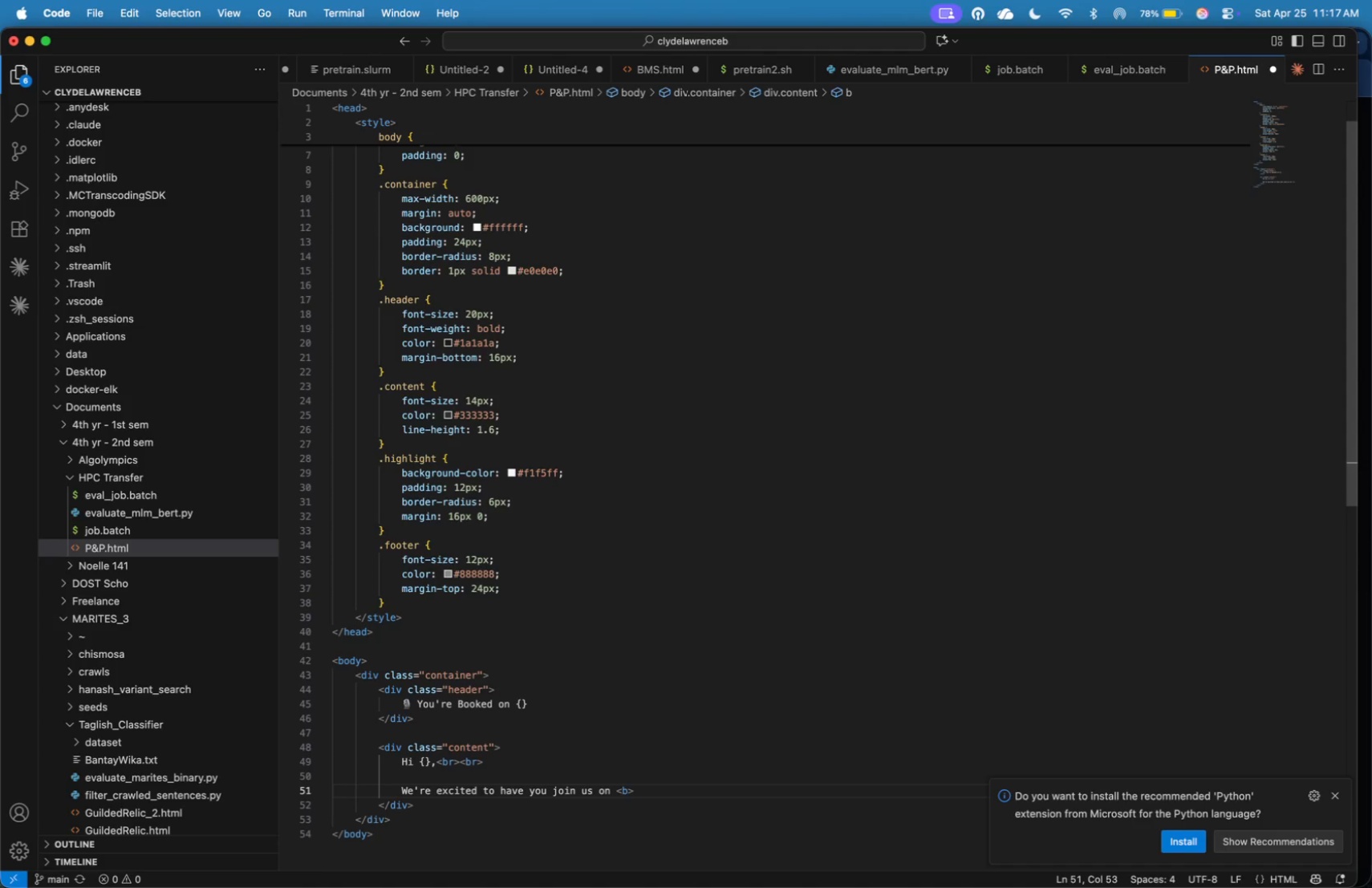 
key(ArrowRight)
 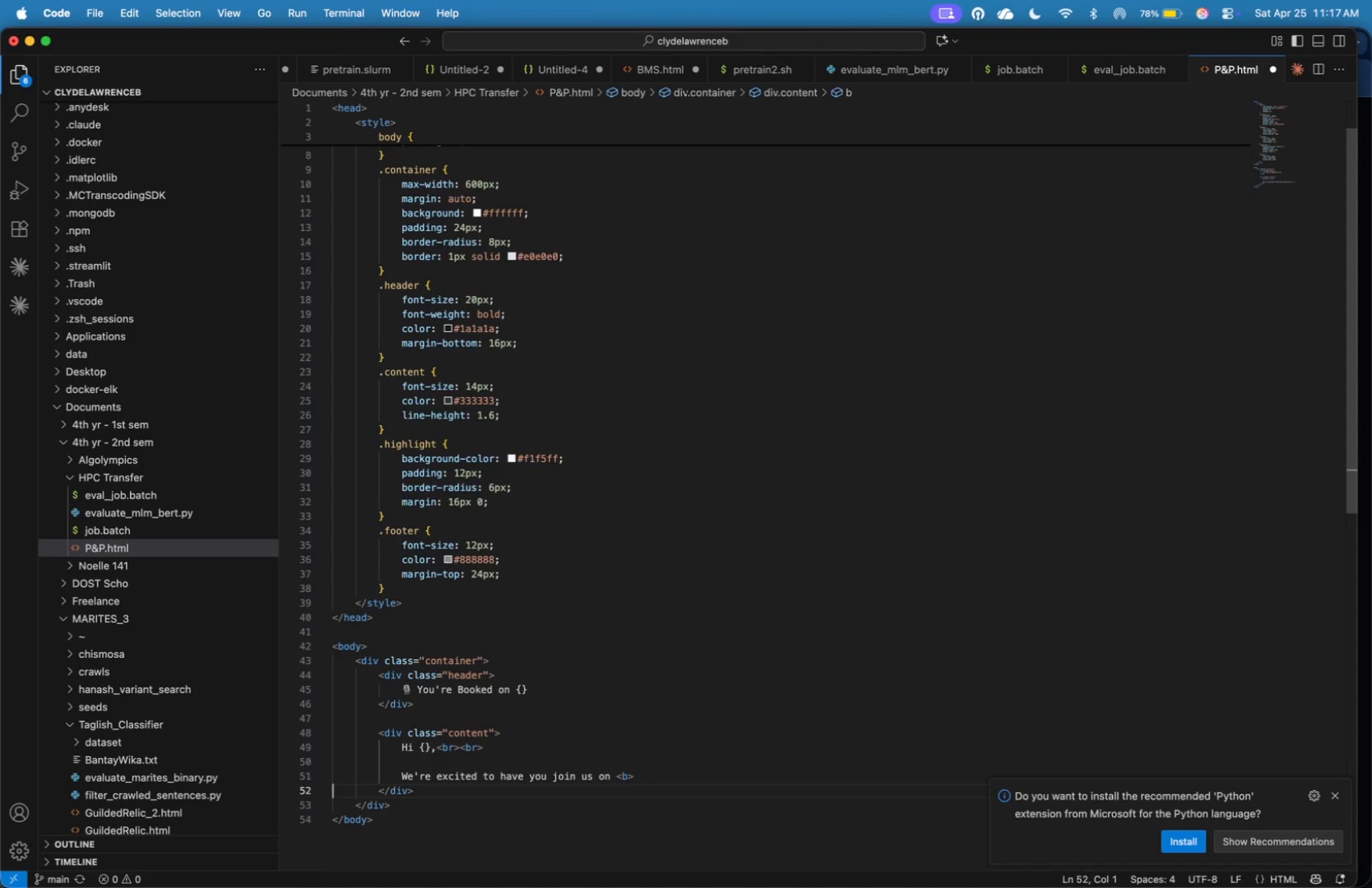 
key(ArrowRight)
 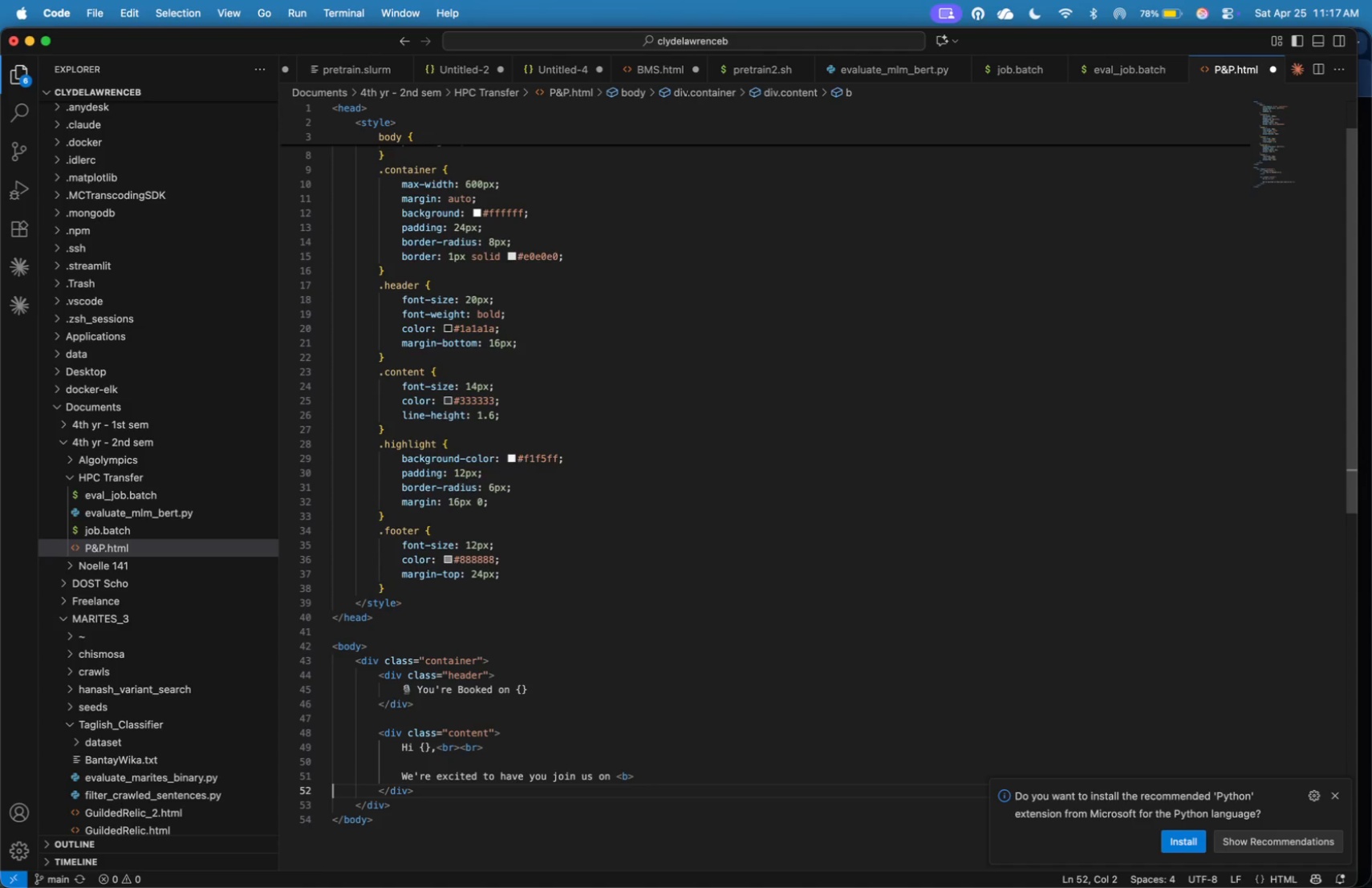 
key(ArrowLeft)
 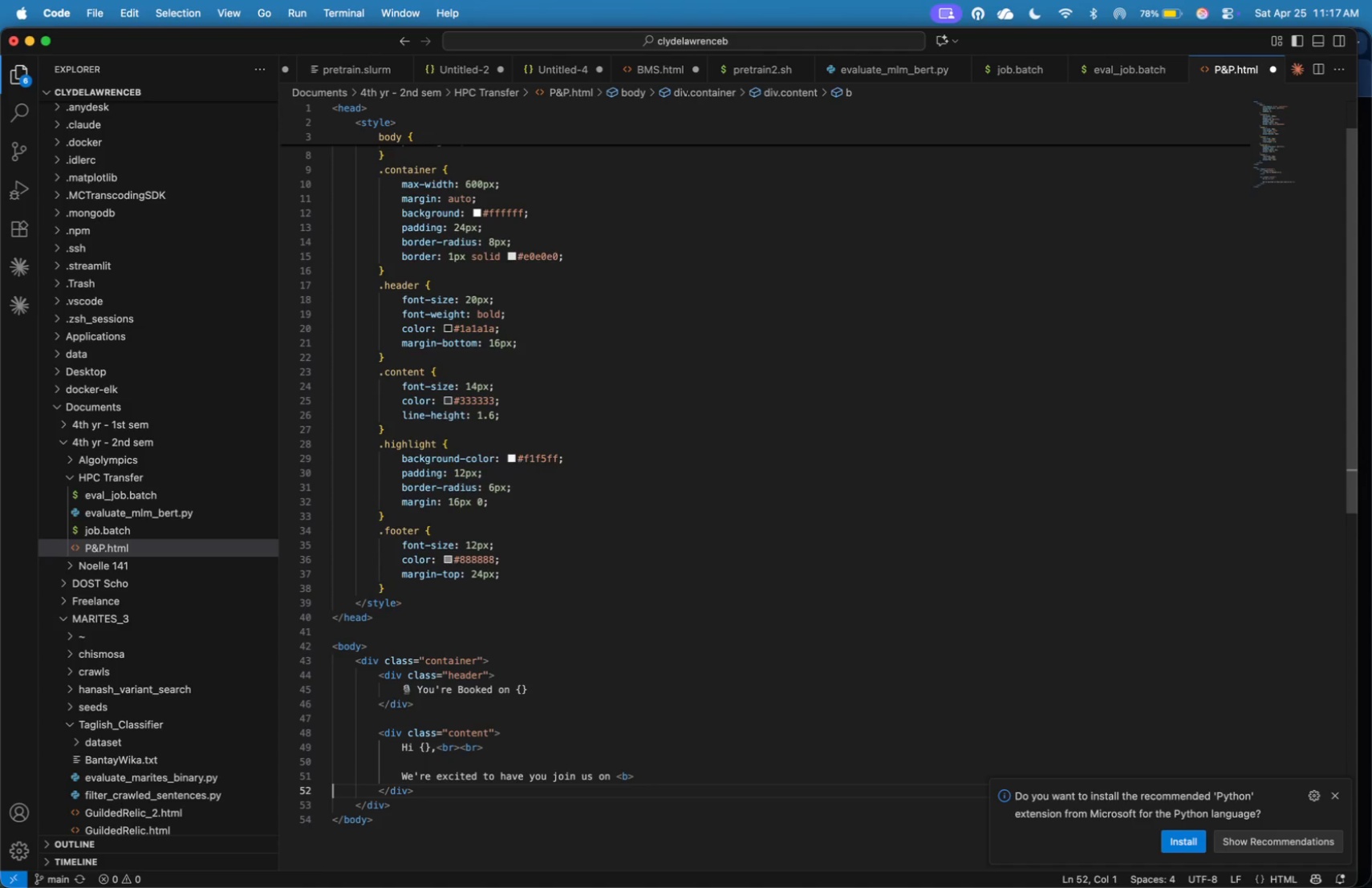 
key(Shift+ShiftLeft)
 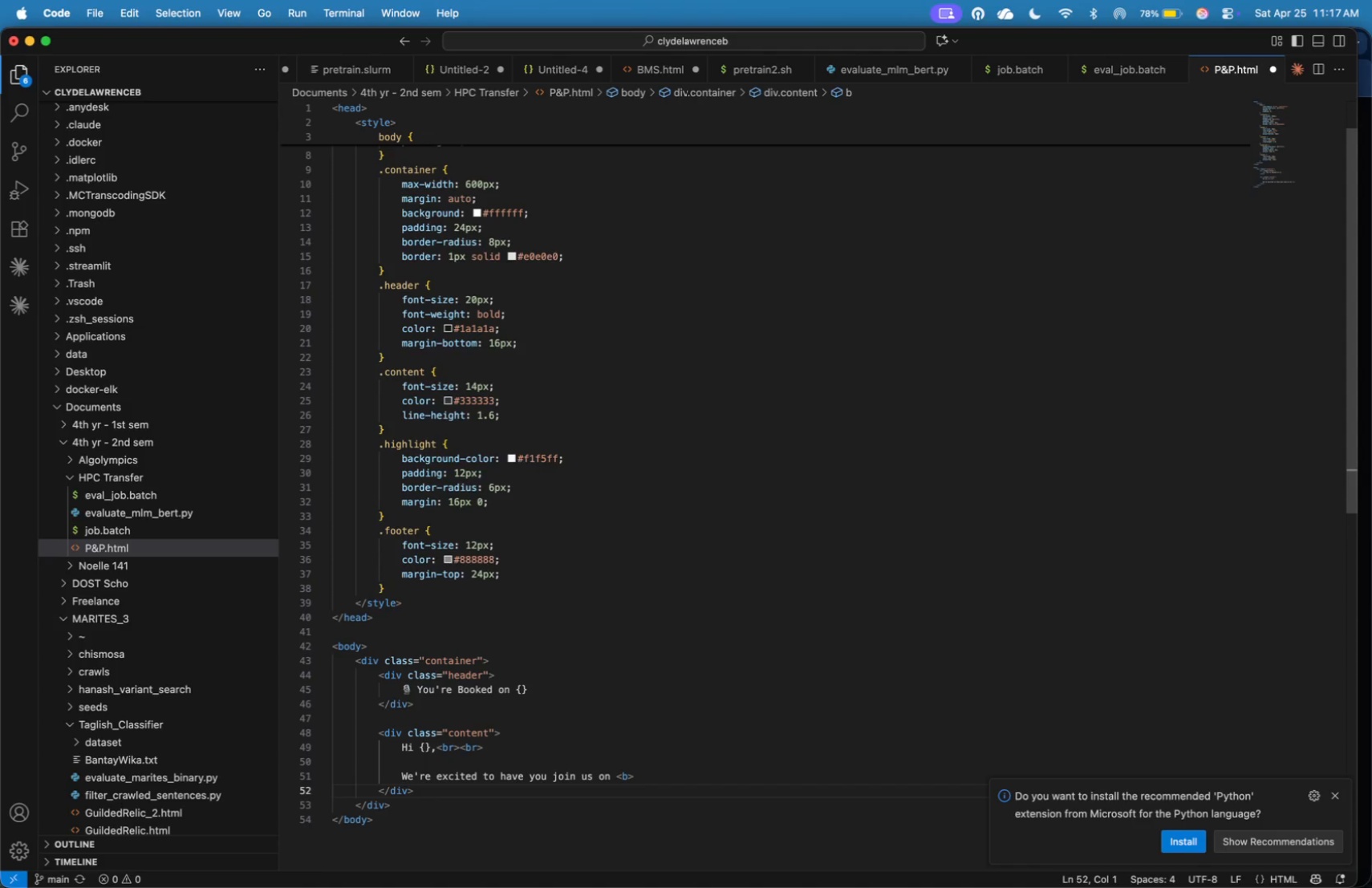 
key(ArrowLeft)
 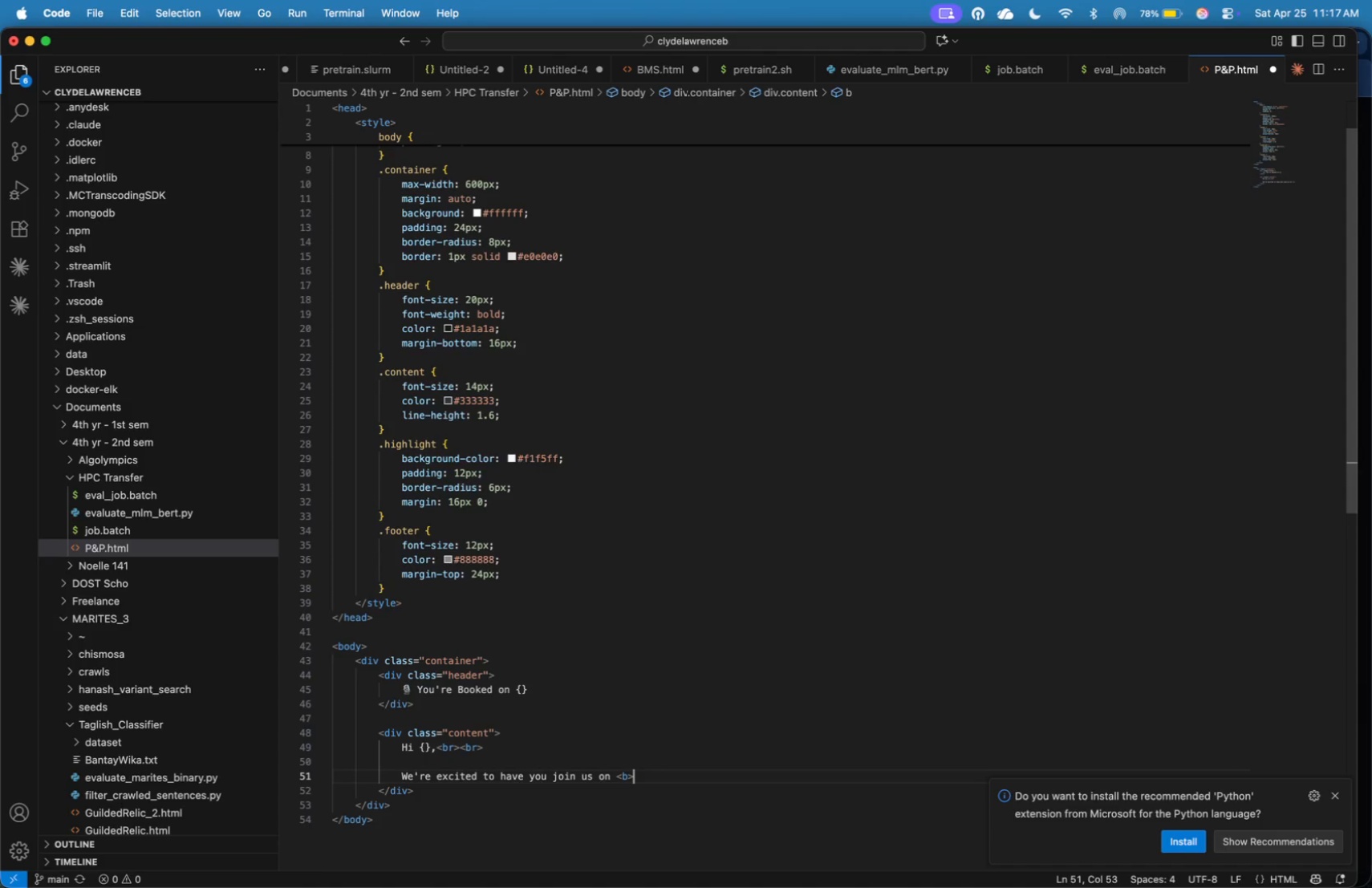 
key(Shift+BracketLeft)
 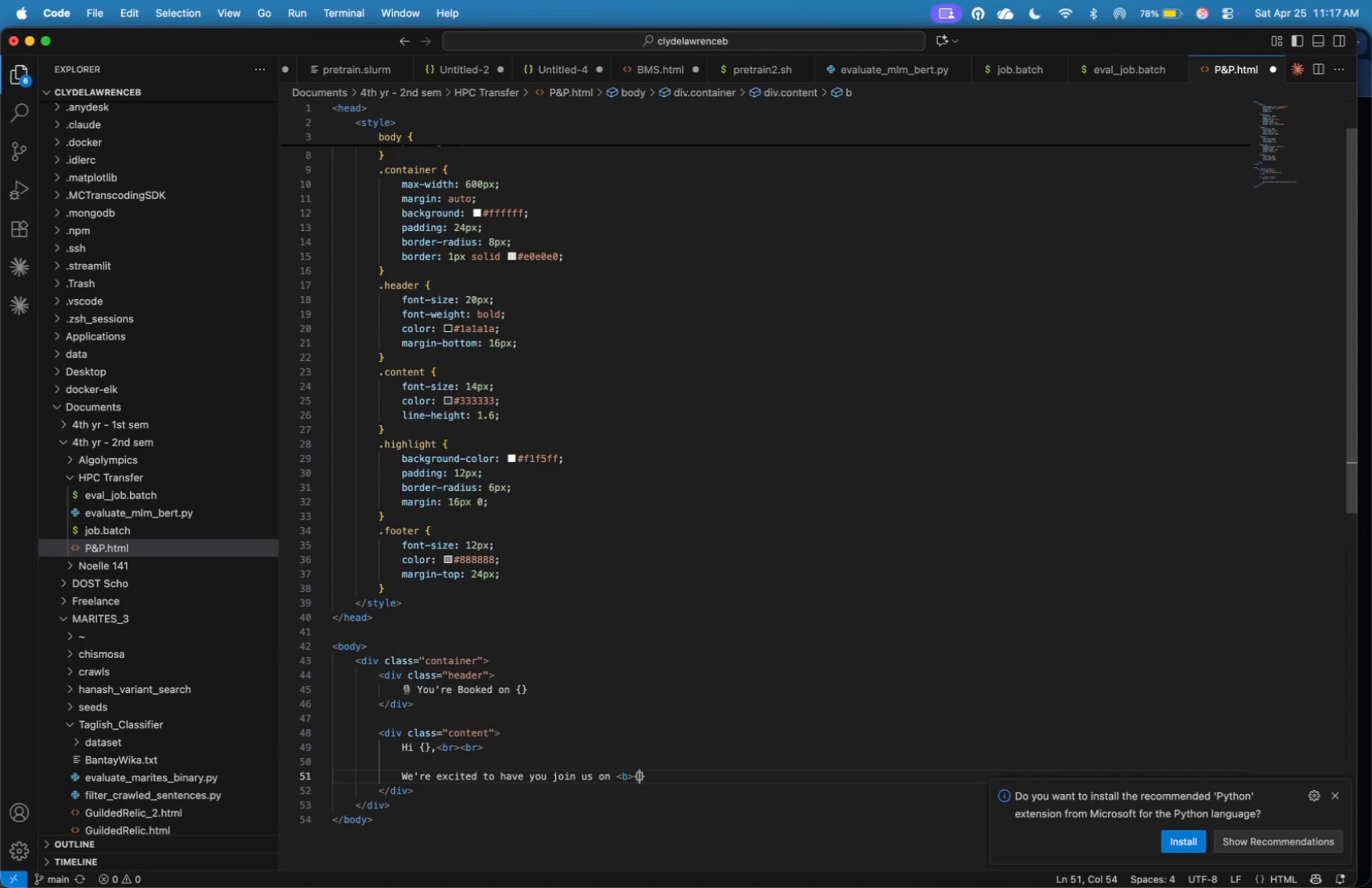 
key(Shift+BracketRight)
 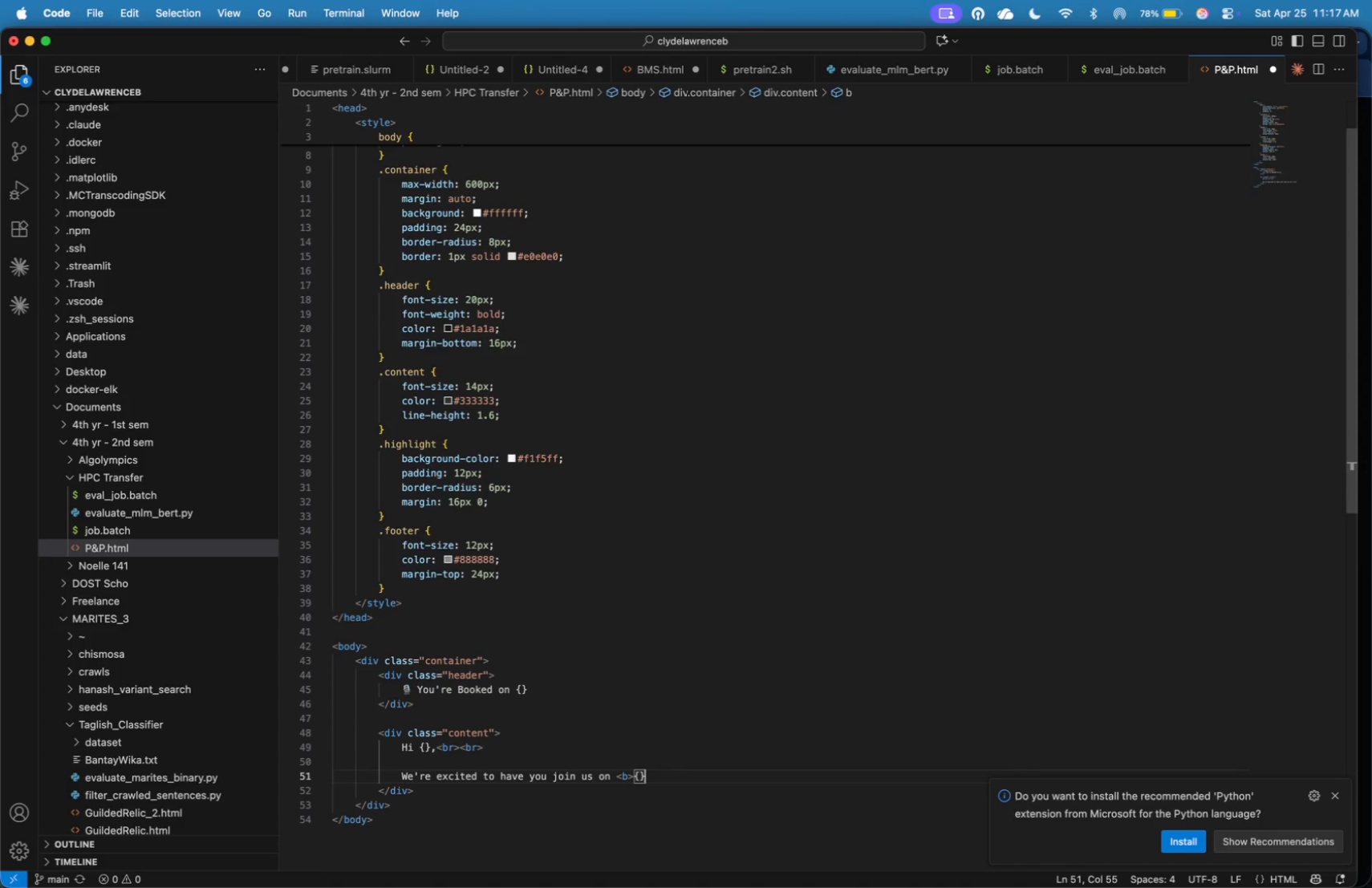 
key(Shift+Comma)
 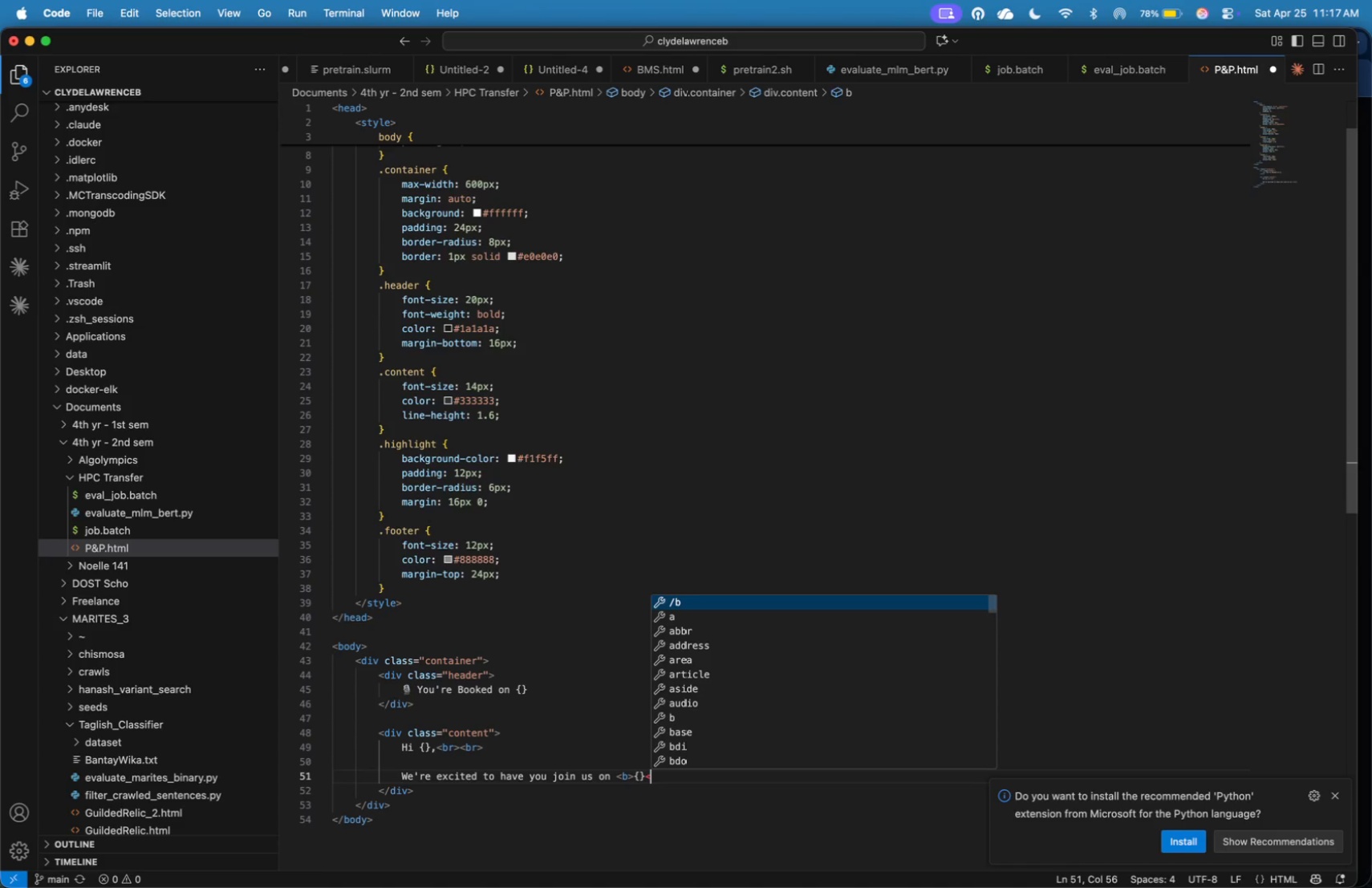 
key(Slash)
 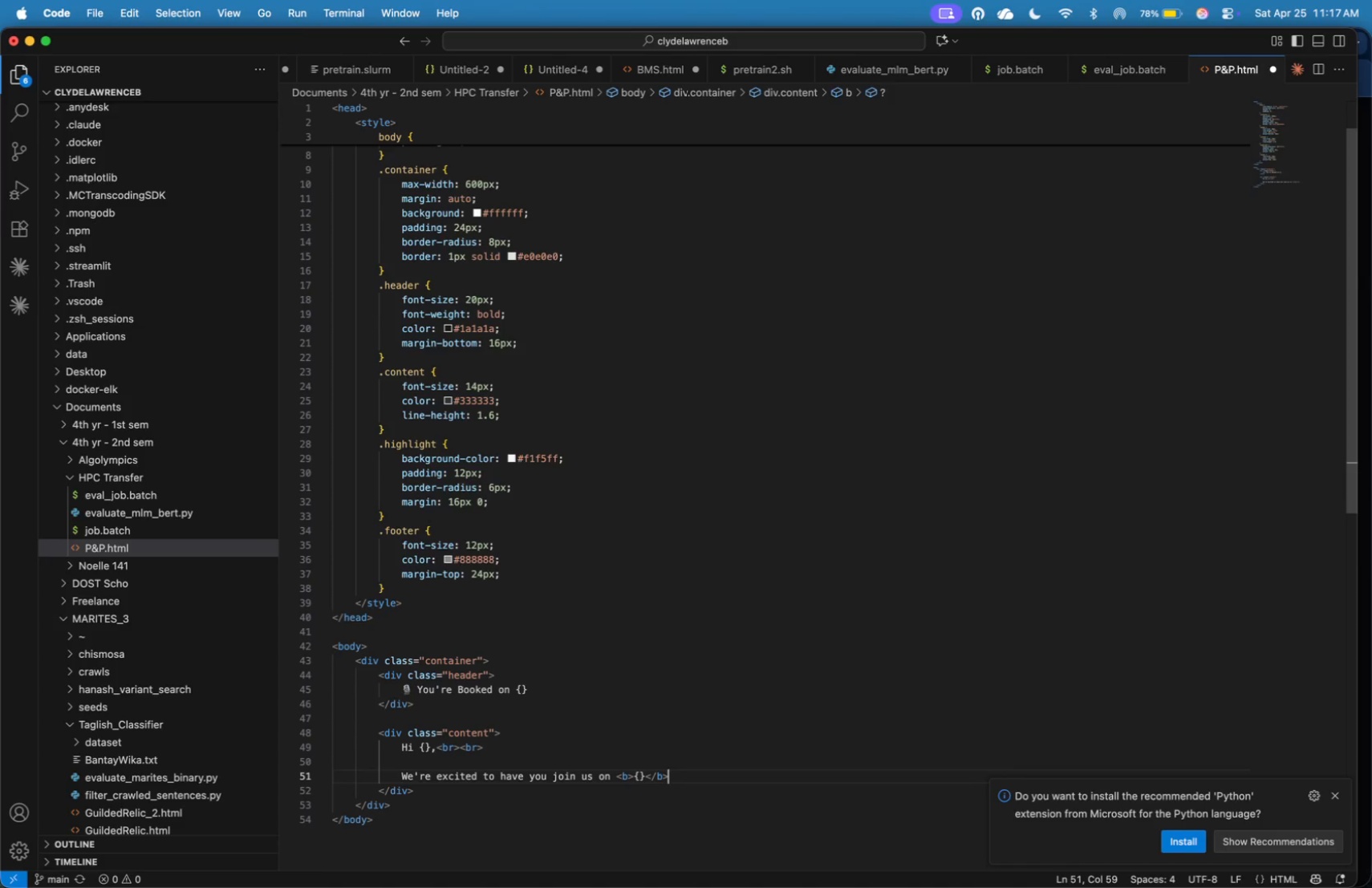 
key(B)
 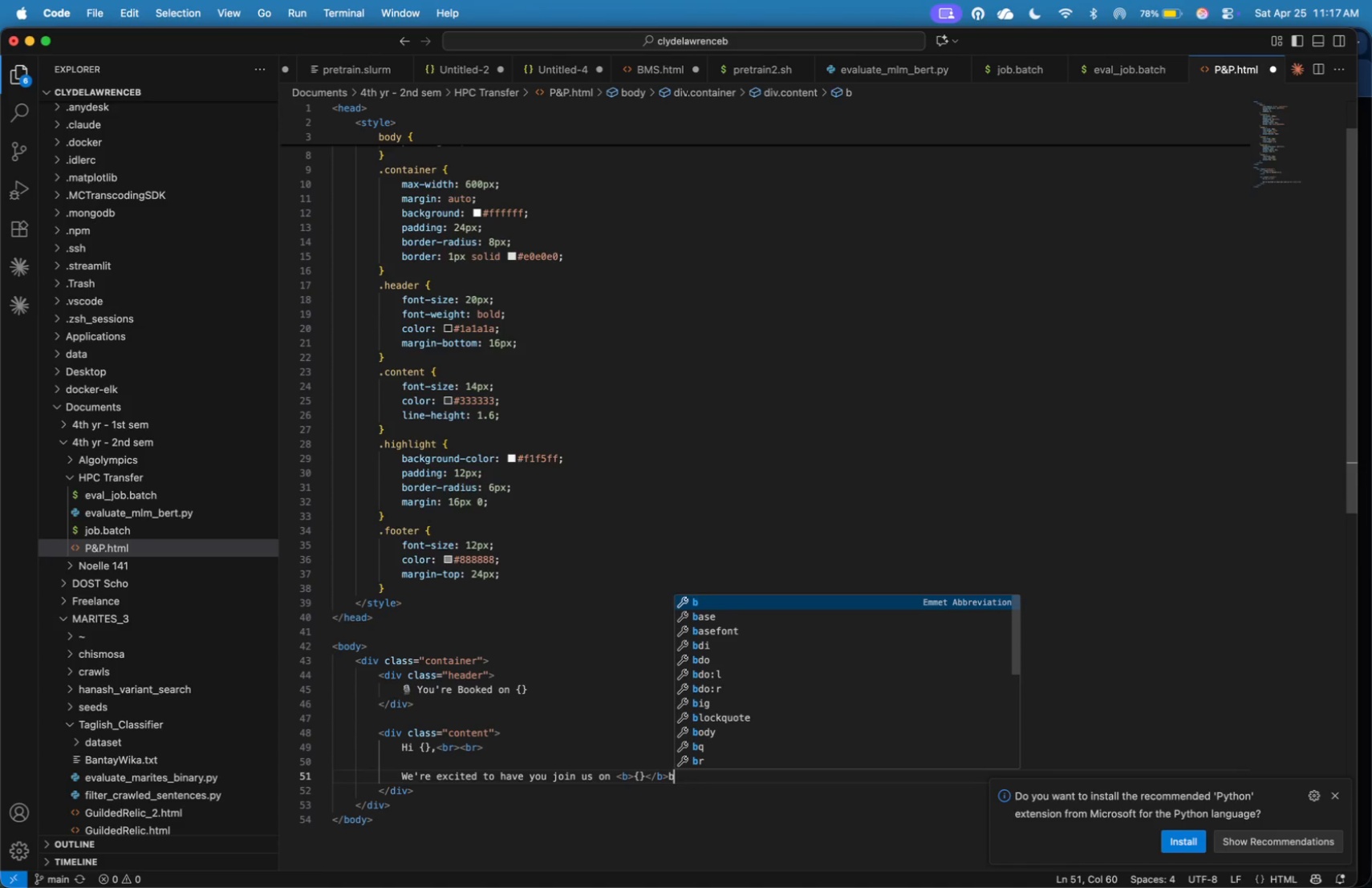 
key(Shift+Period)
 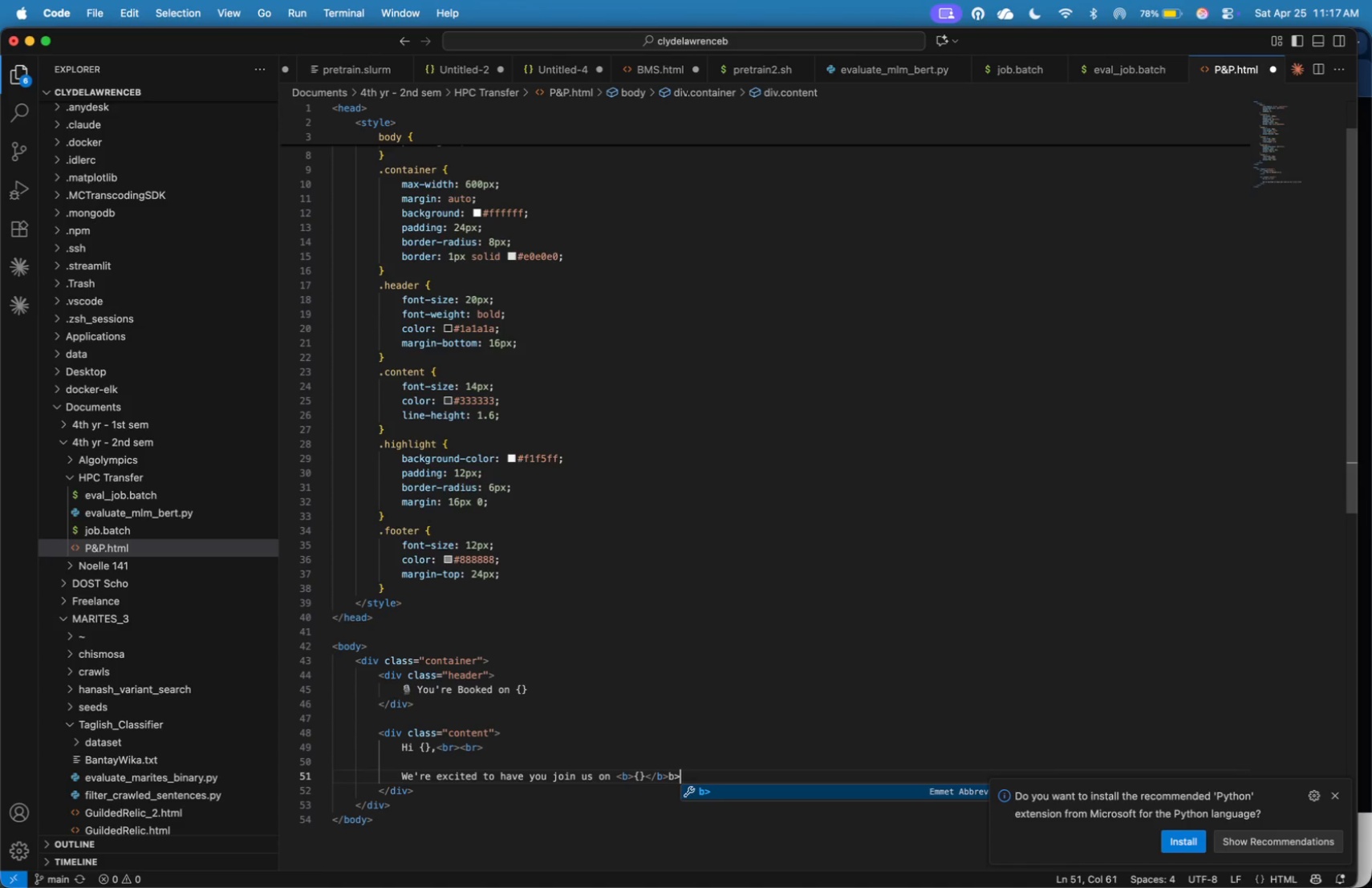 
key(Backspace)
 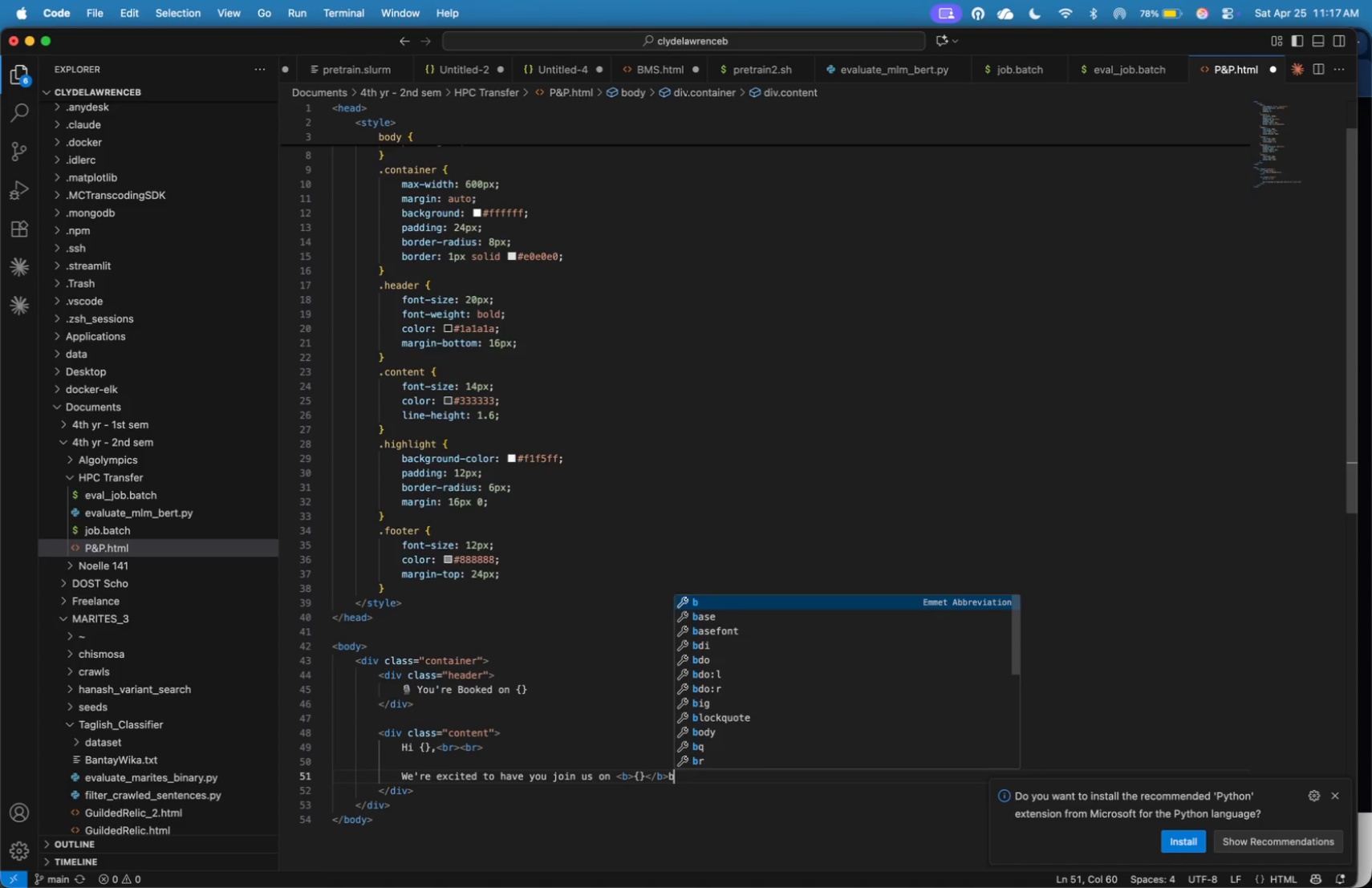 
key(Backspace)
 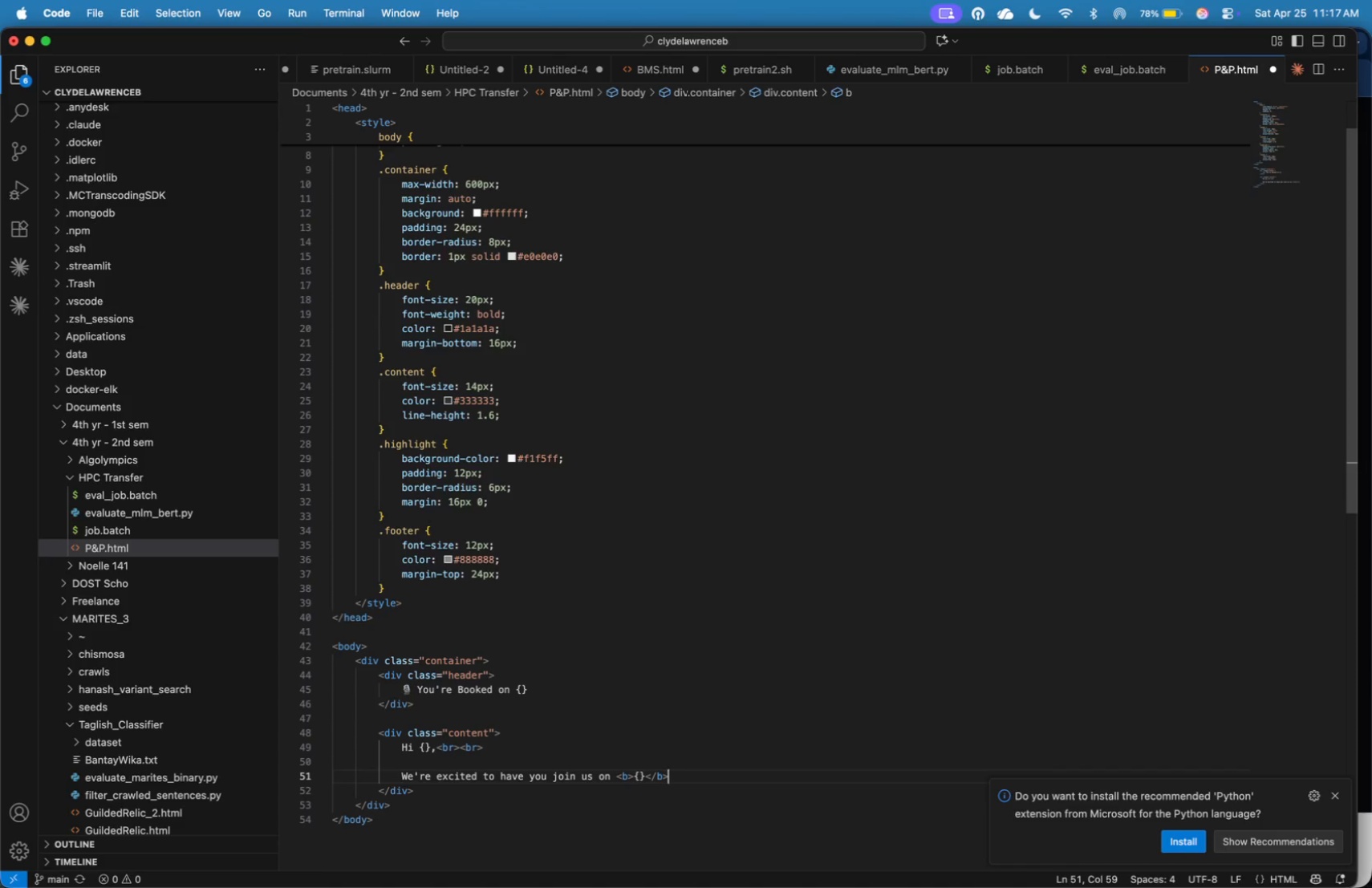 
type(.<br>Mbr>)
 